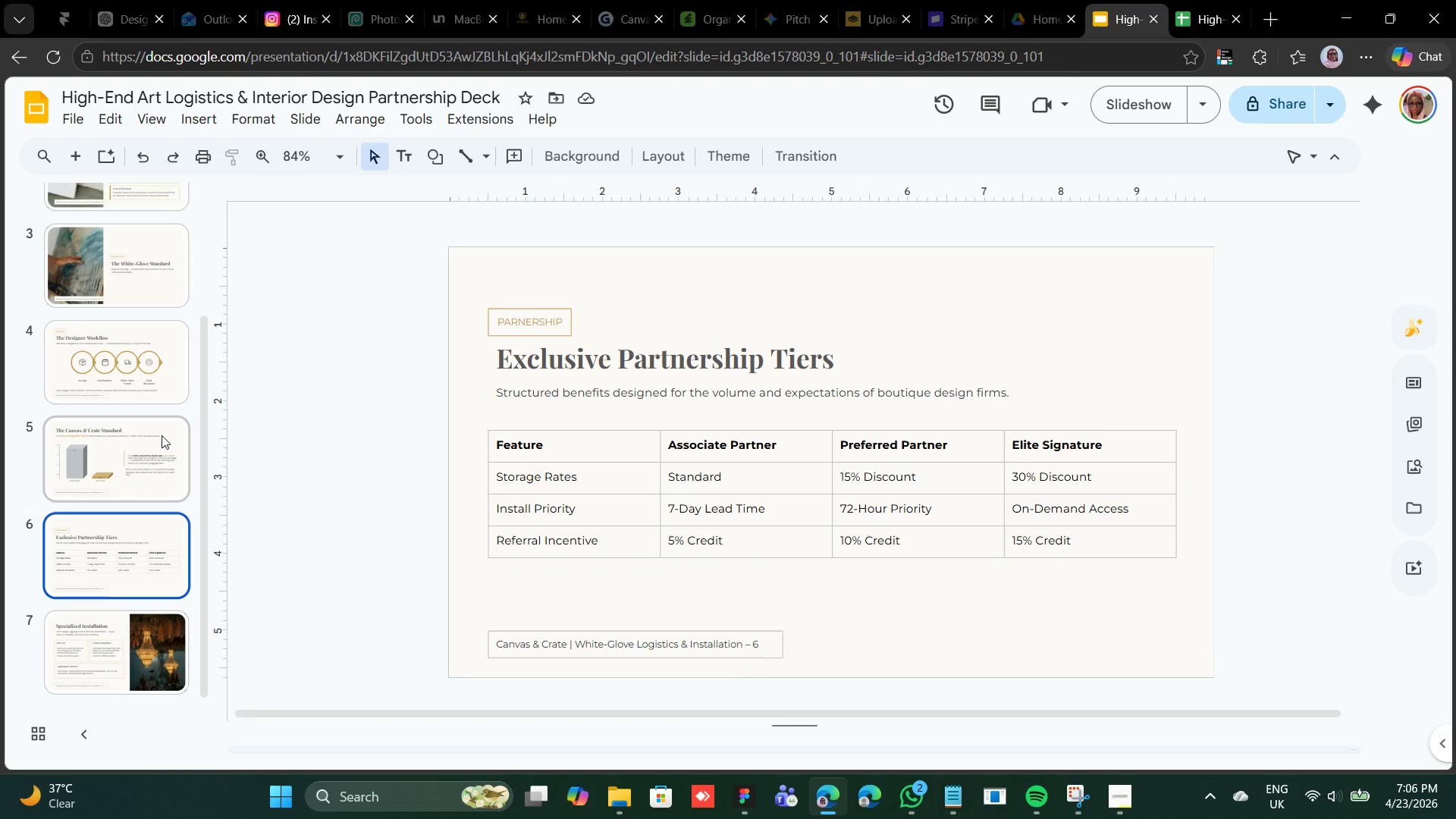 
left_click([162, 435])
 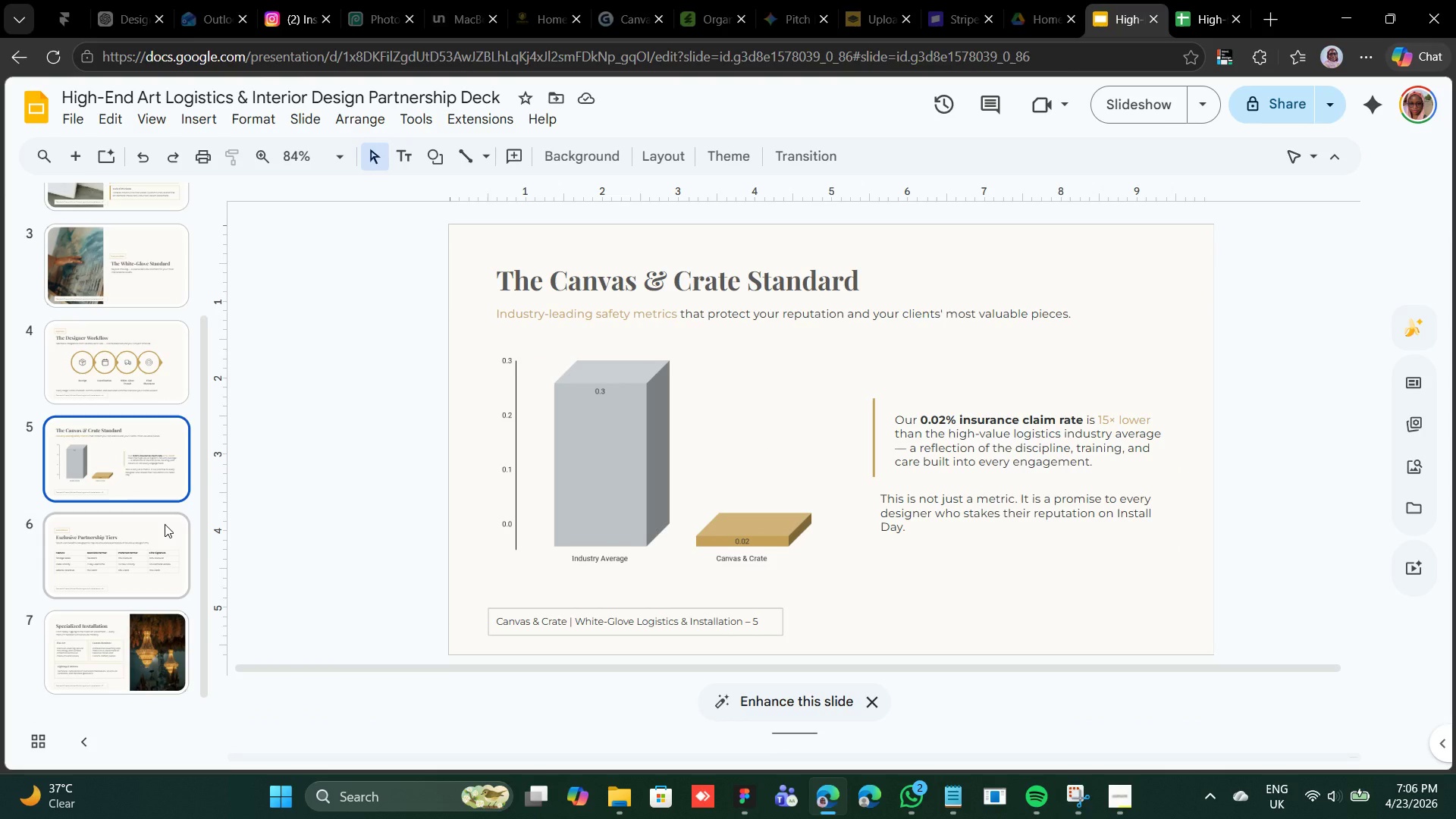 
left_click([165, 524])
 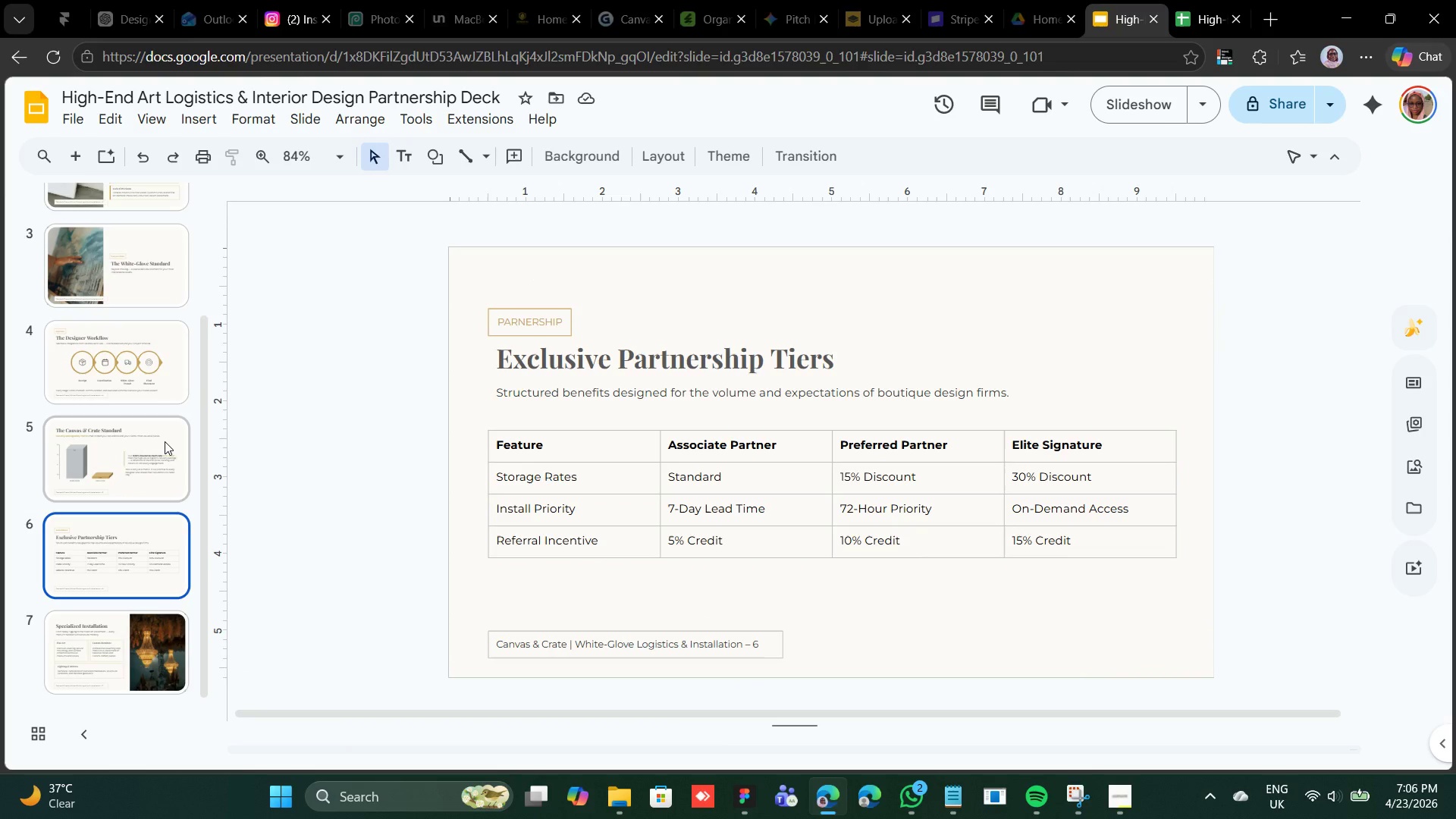 
left_click([165, 441])
 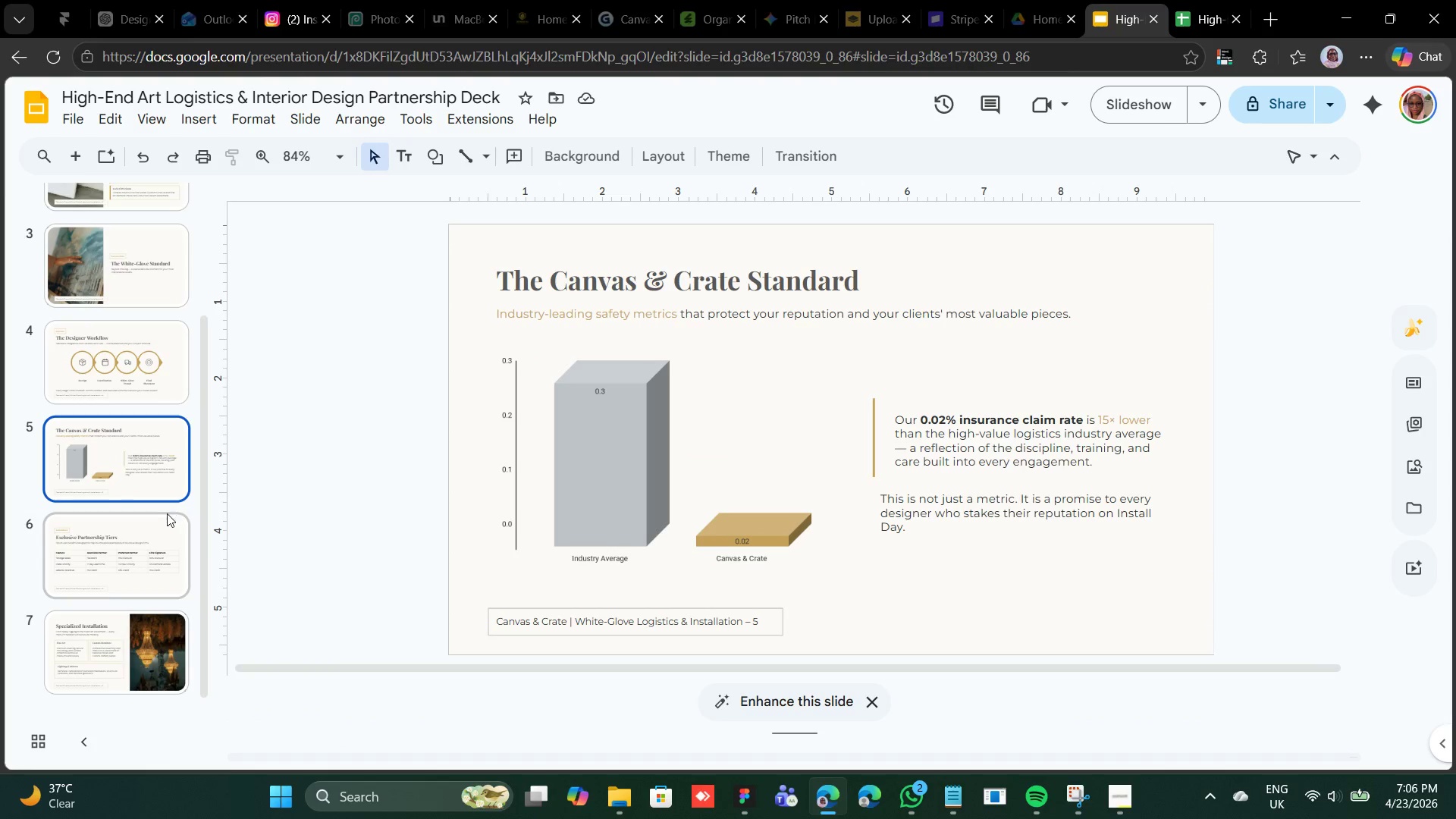 
left_click([164, 516])
 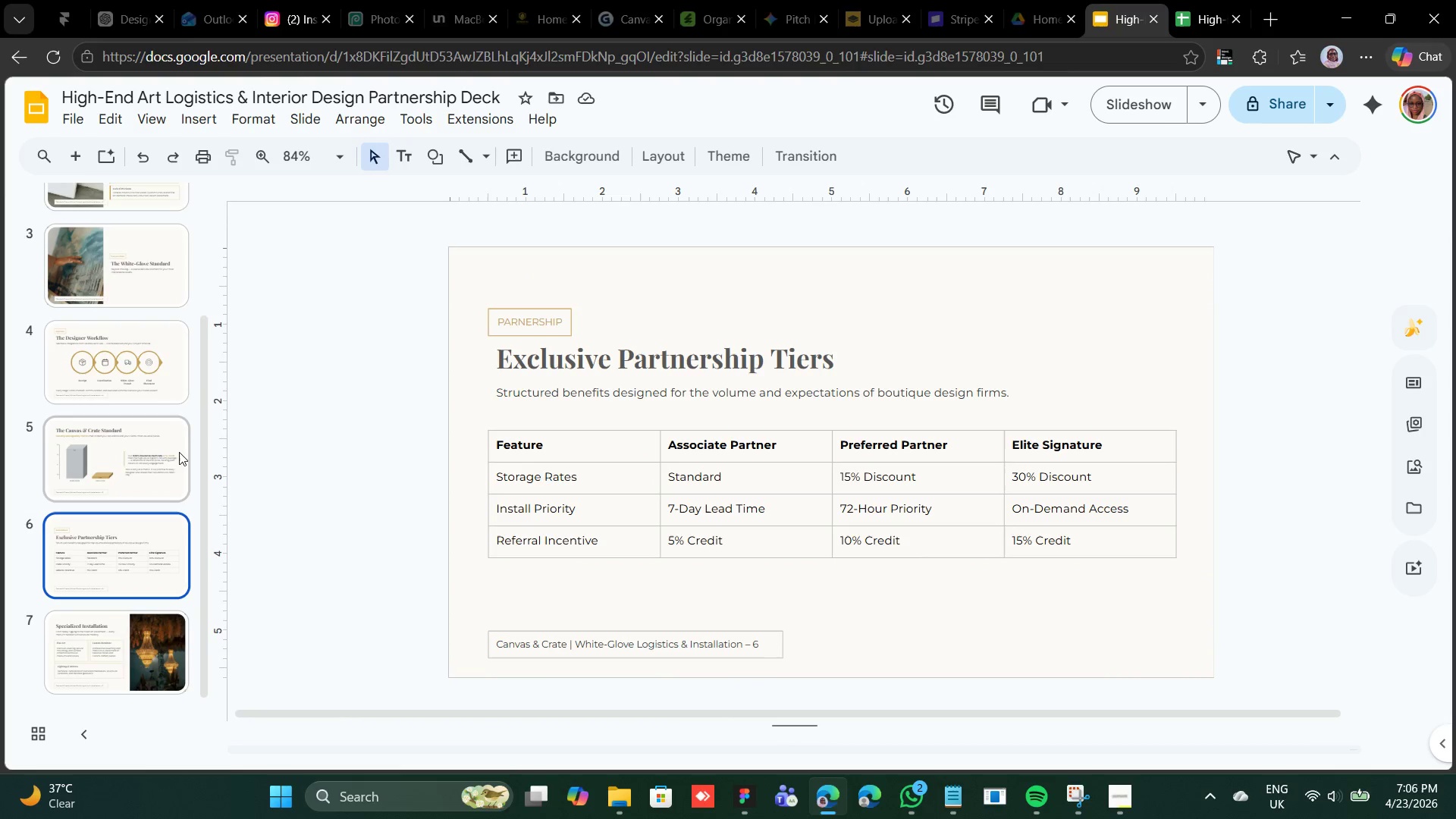 
left_click([179, 445])
 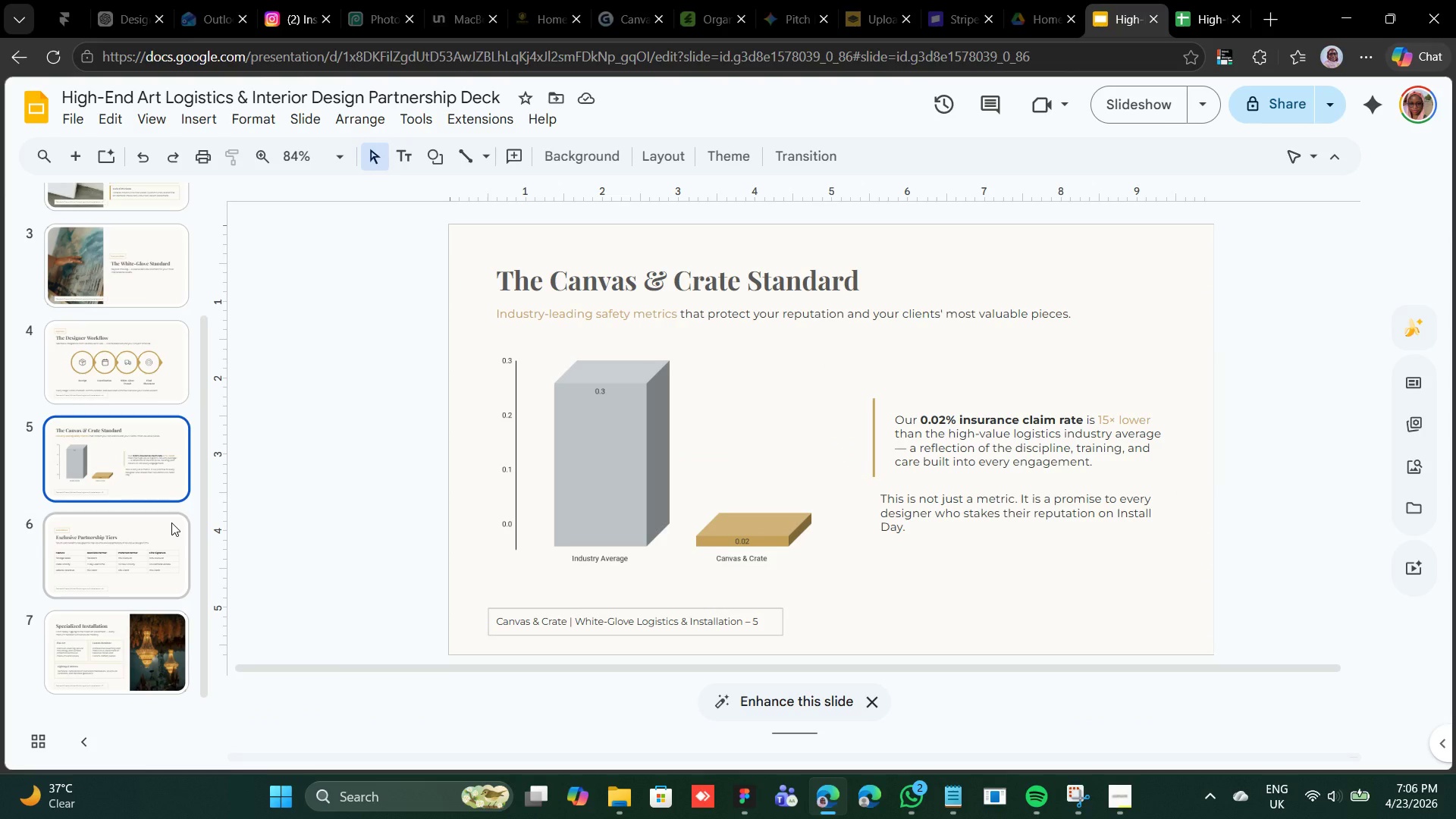 
scroll: coordinate [171, 522], scroll_direction: none, amount: 0.0
 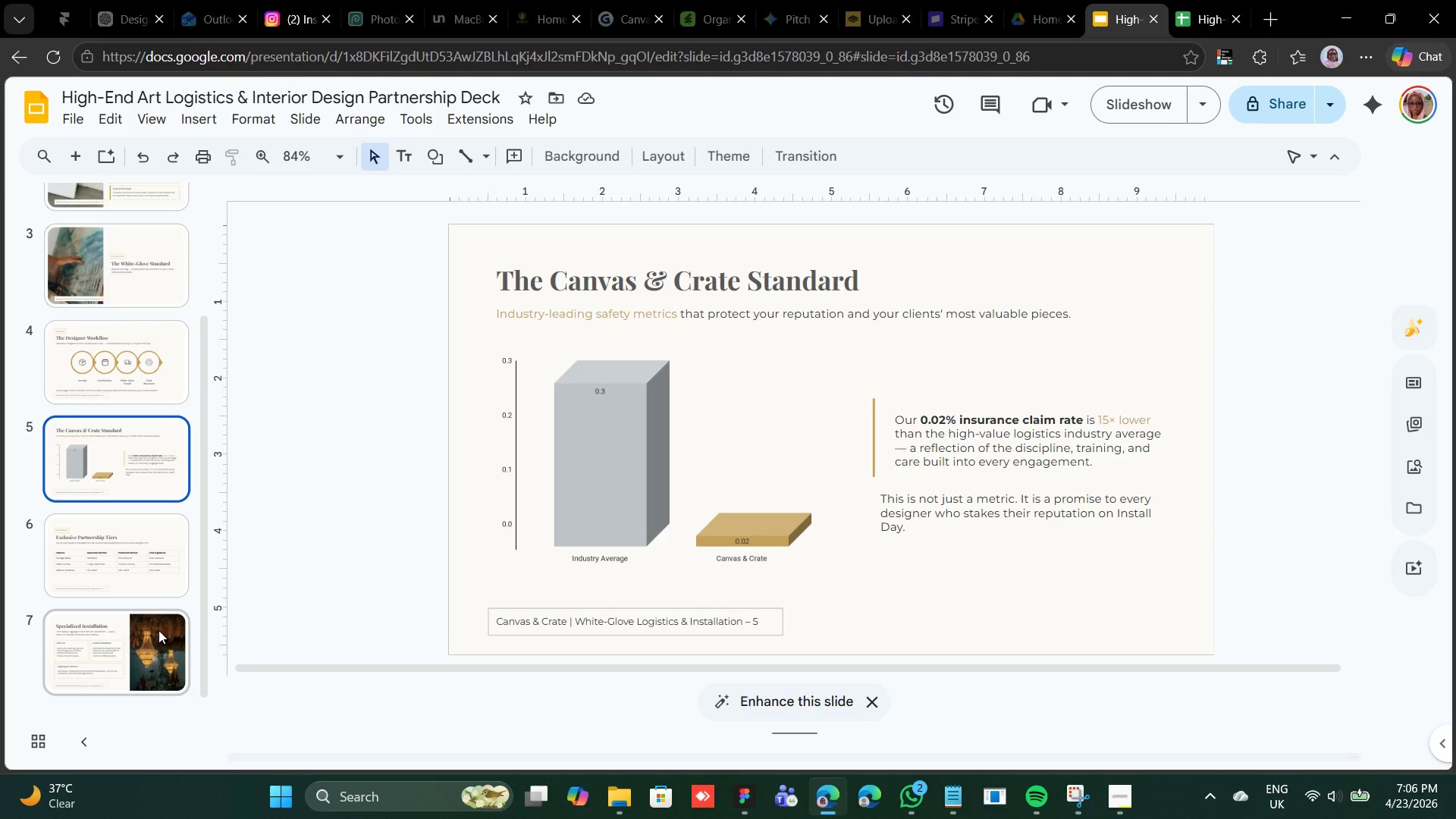 
left_click([158, 630])
 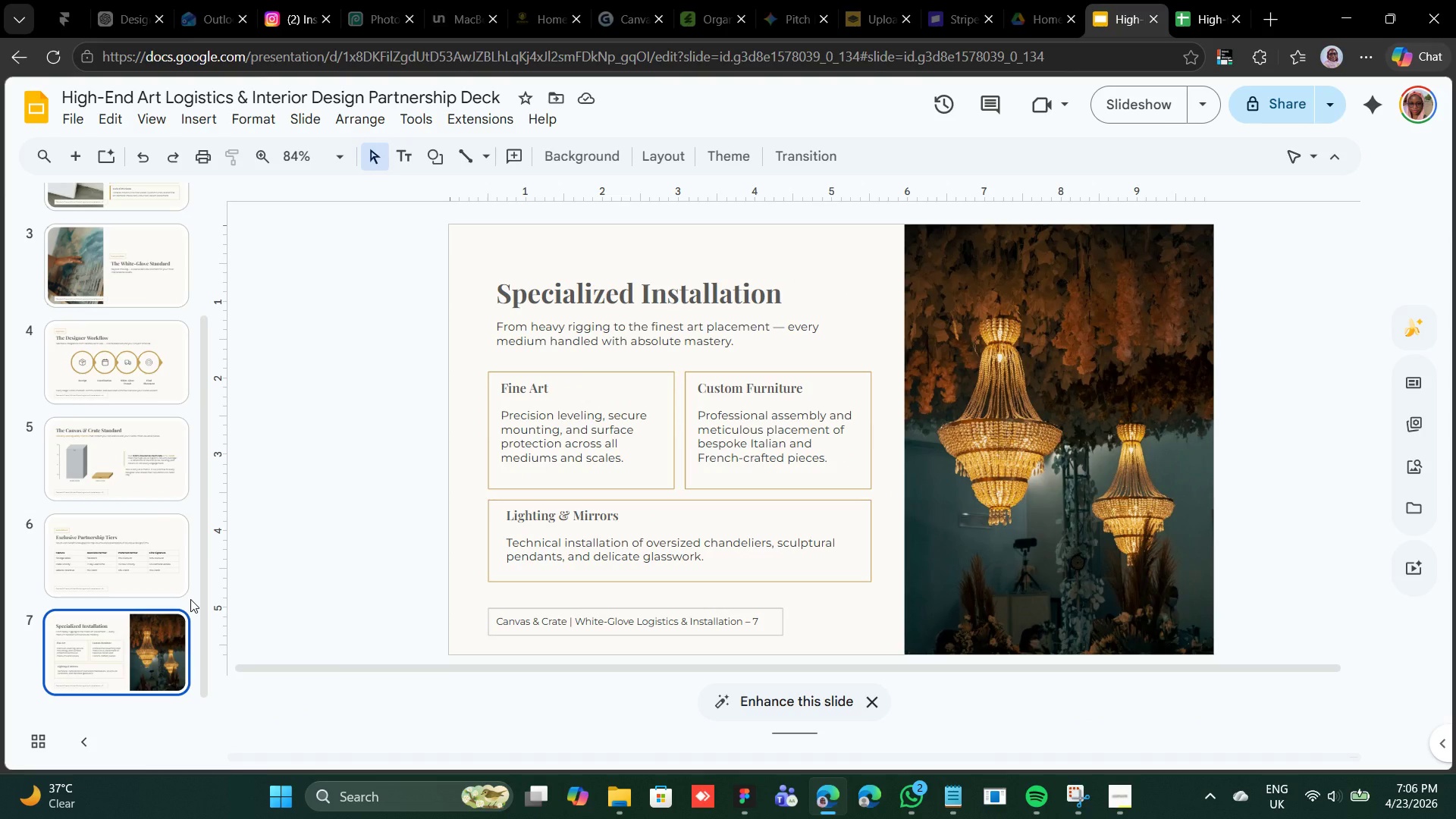 
wait(5.38)
 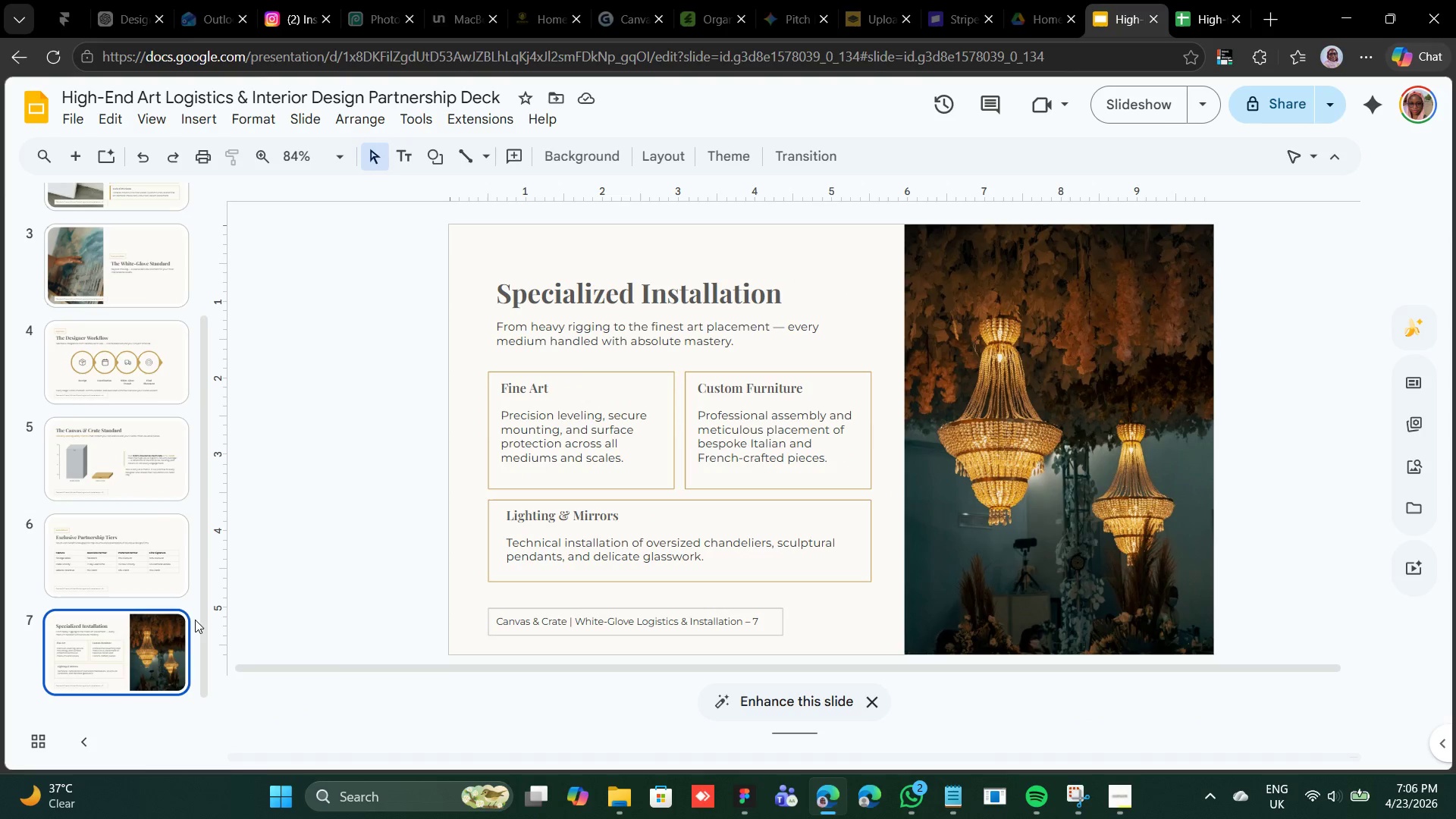 
left_click([88, 536])
 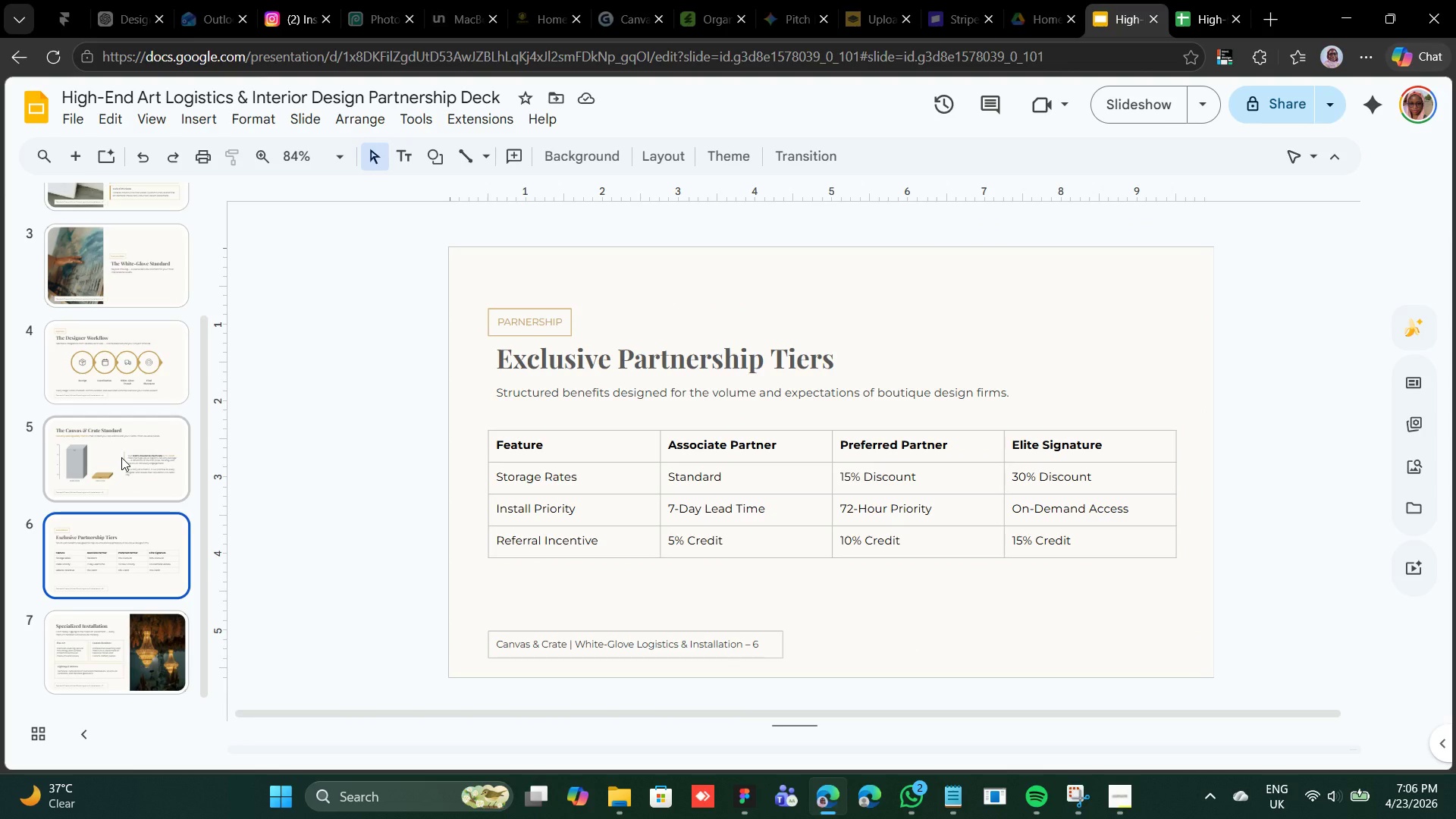 
left_click([121, 457])
 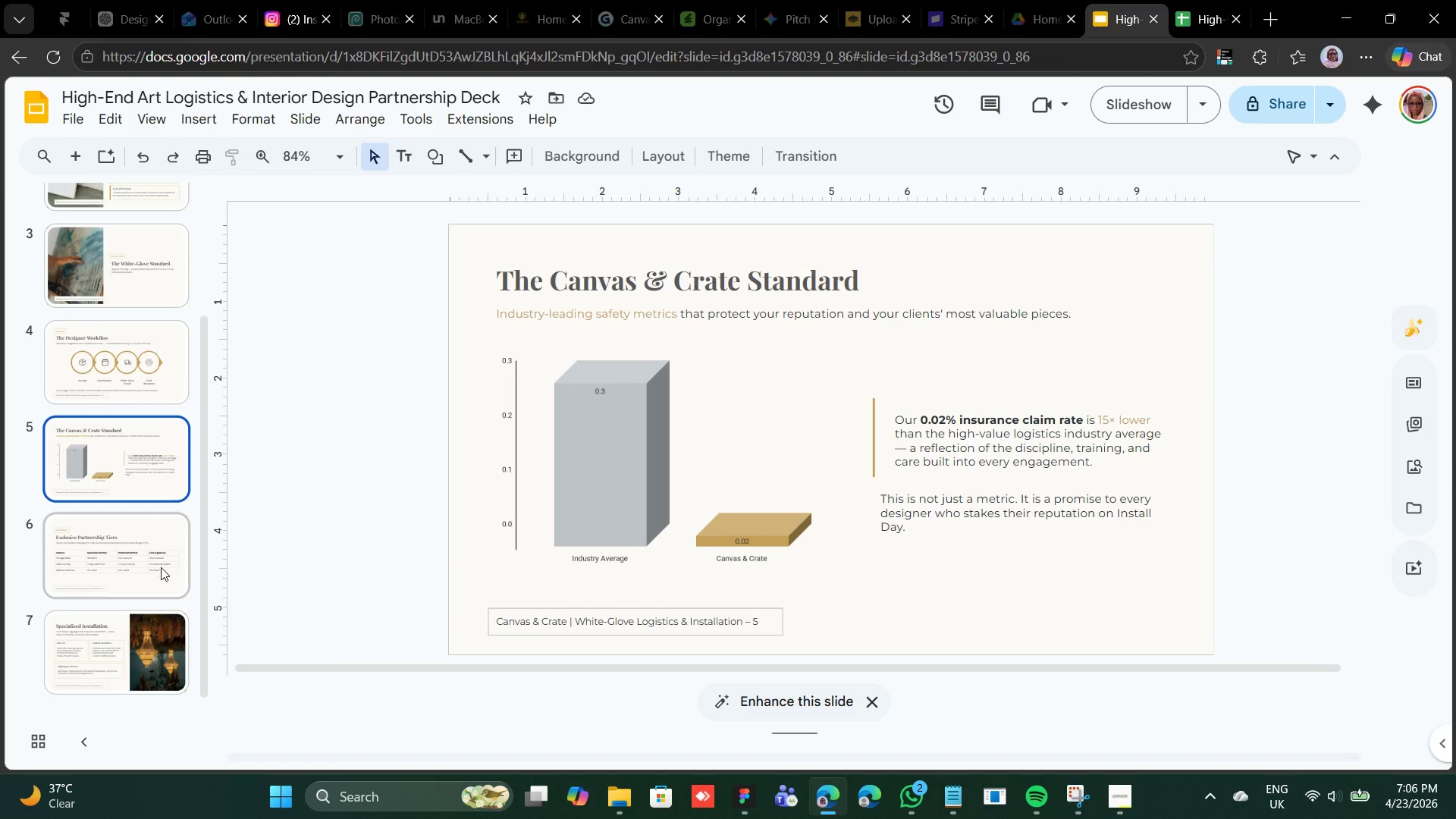 
left_click([161, 567])
 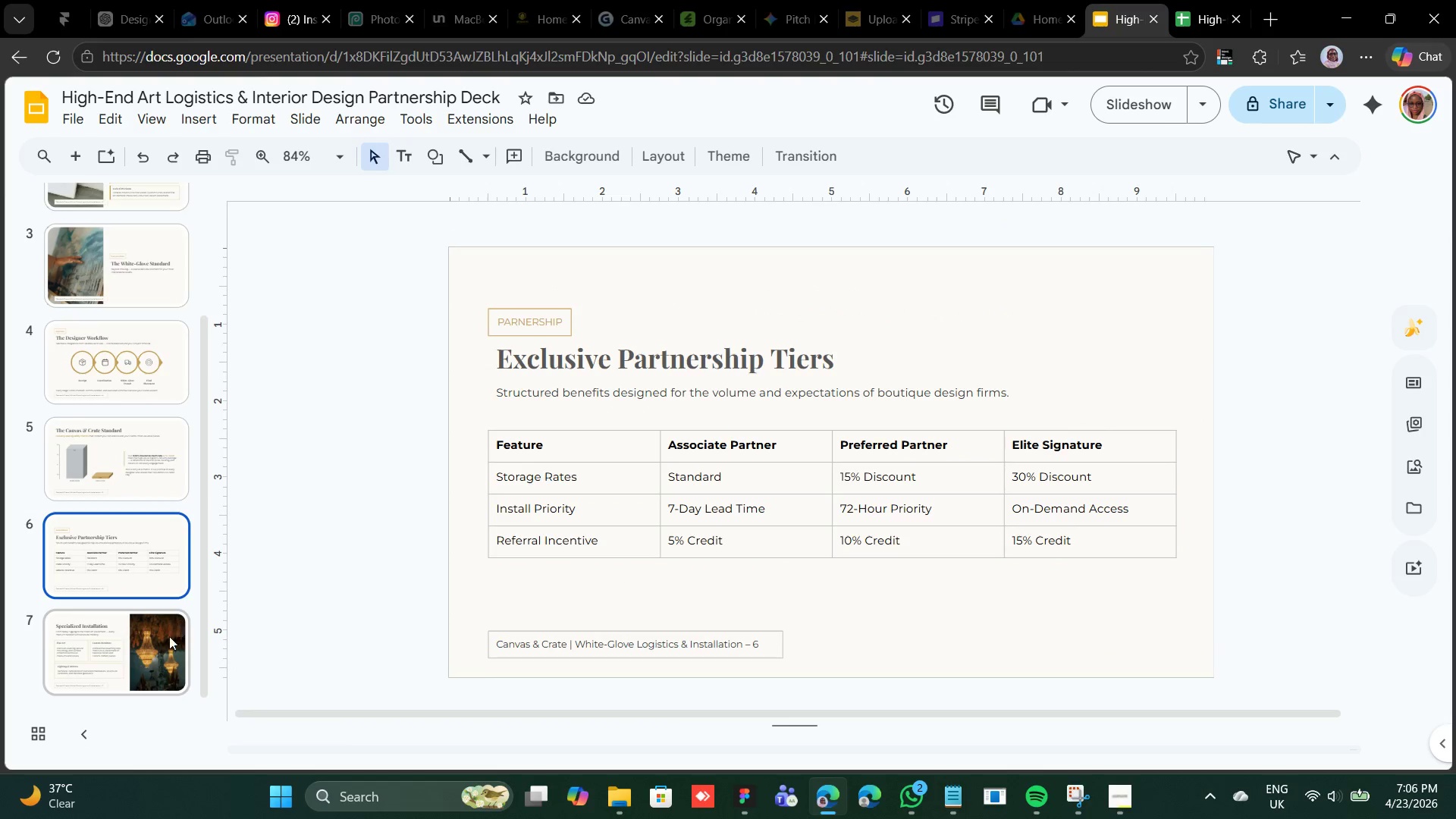 
left_click([162, 639])
 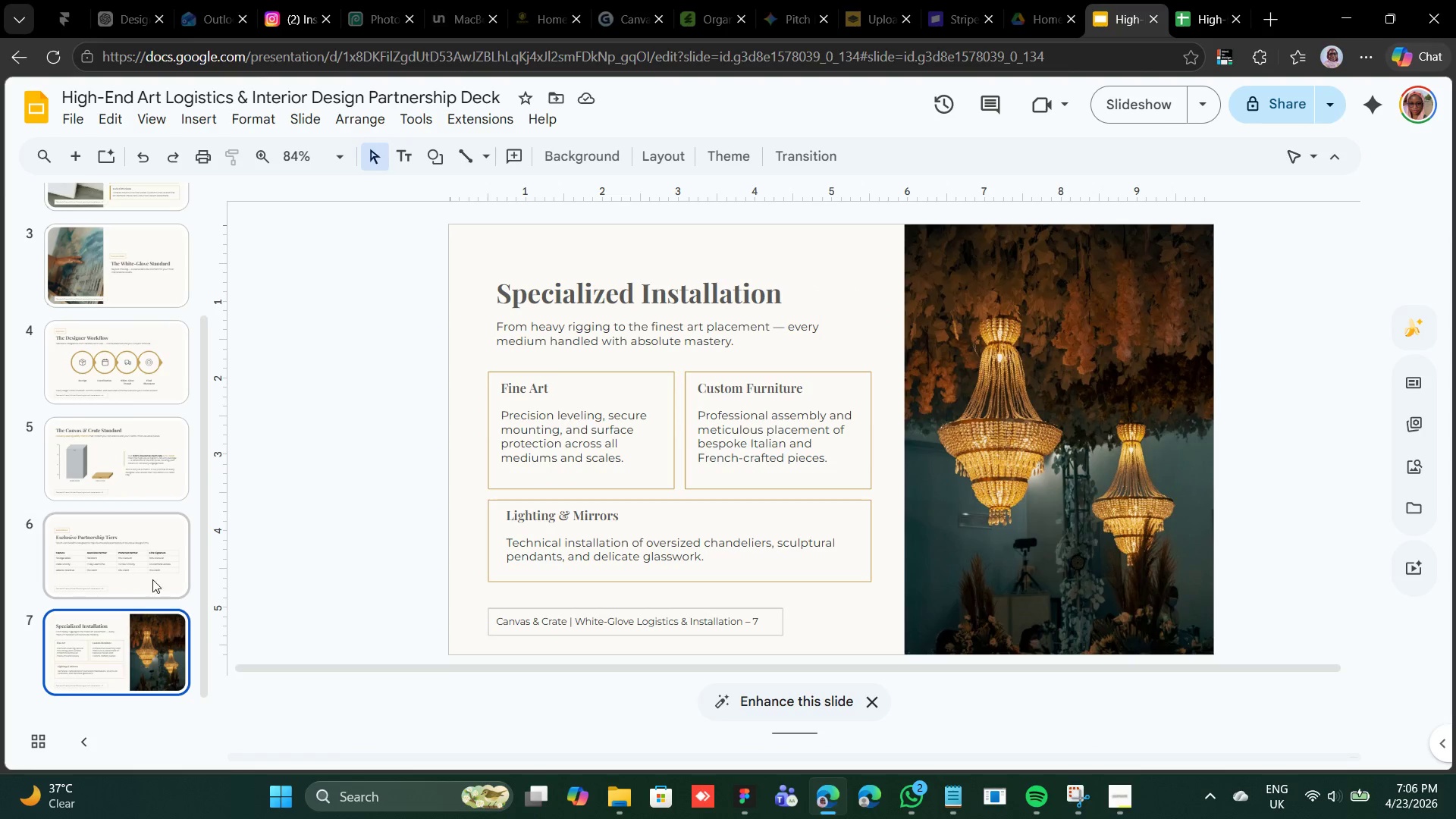 
left_click([152, 573])
 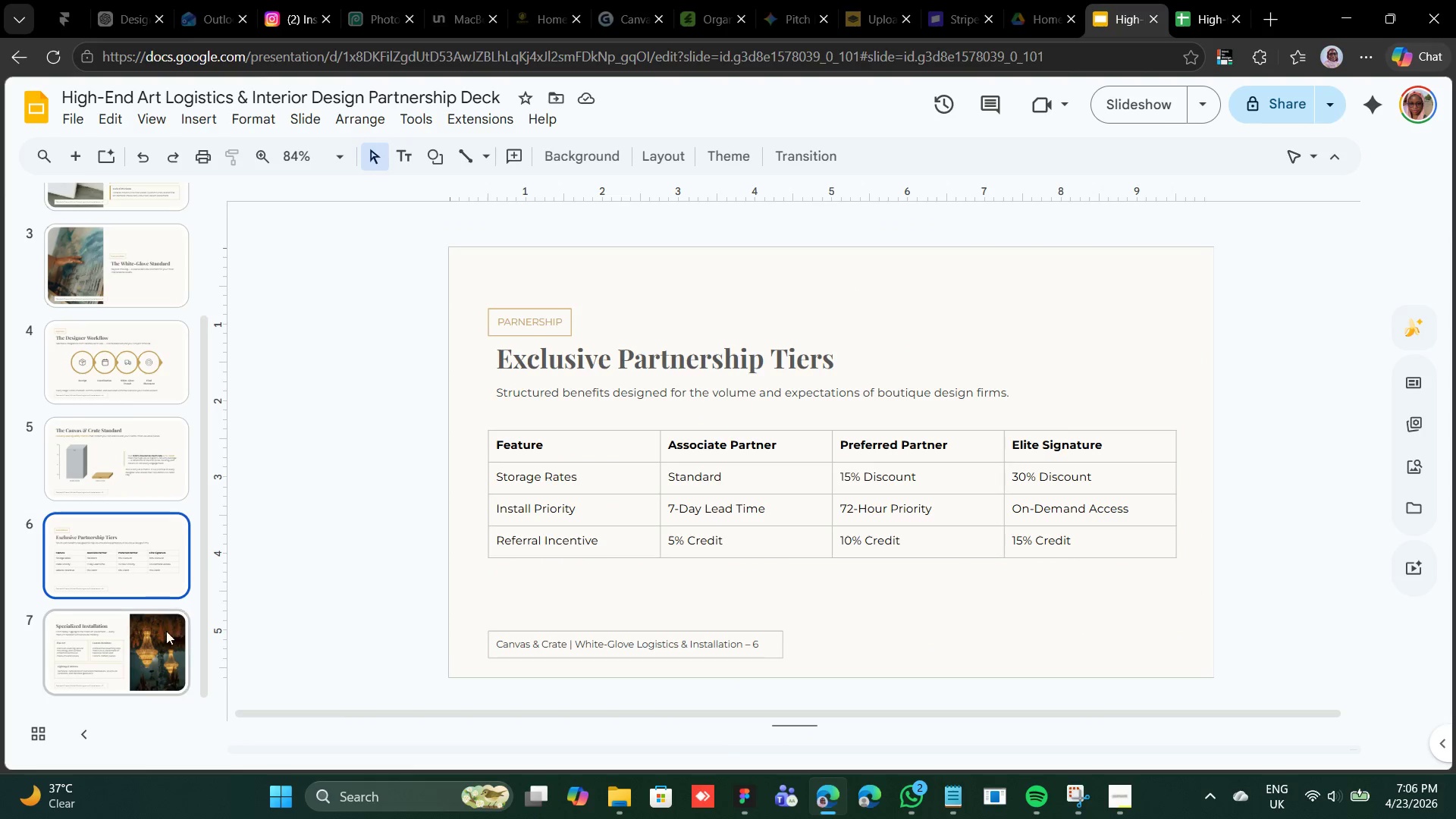 
left_click([167, 633])
 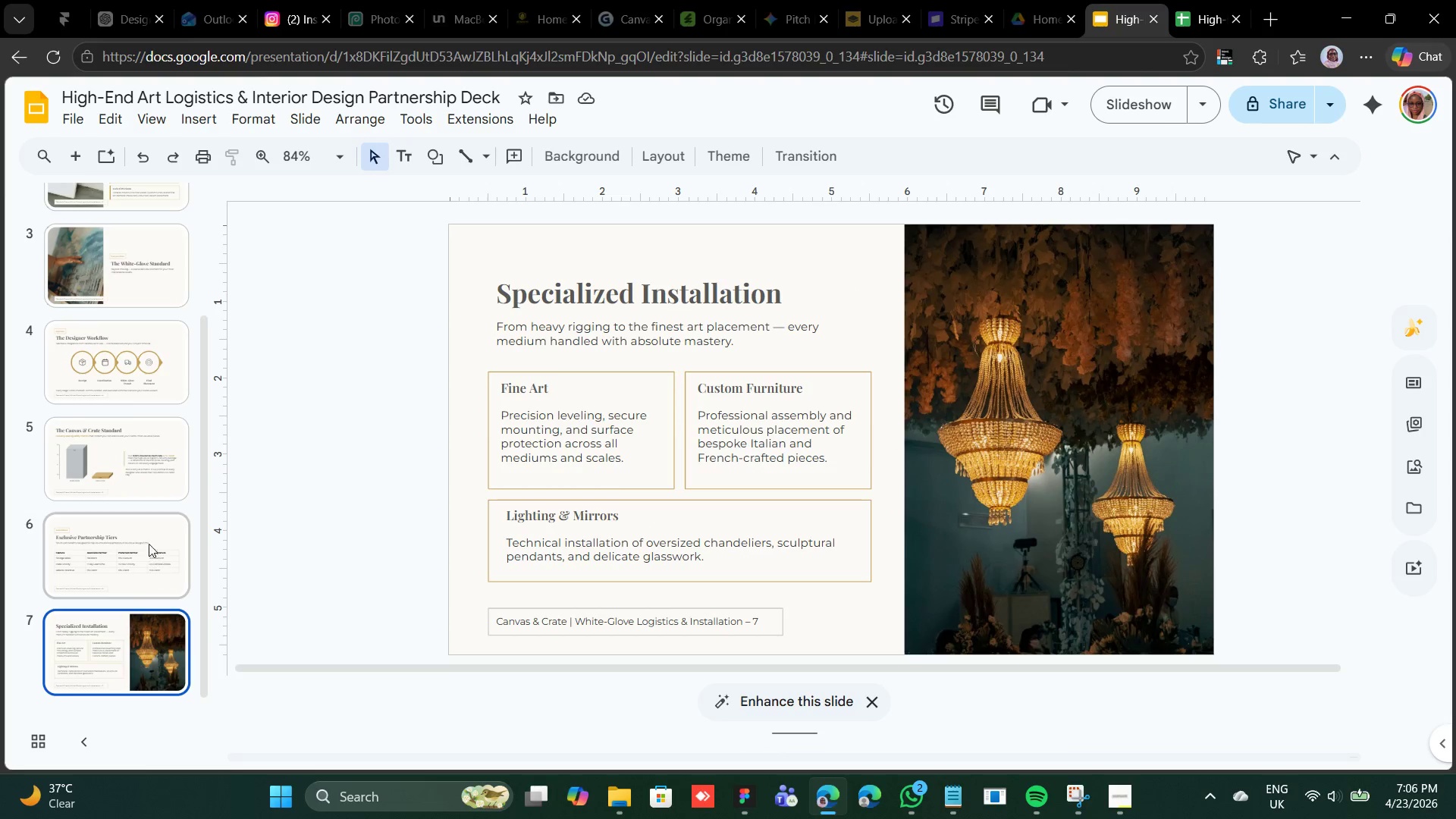 
left_click([146, 532])
 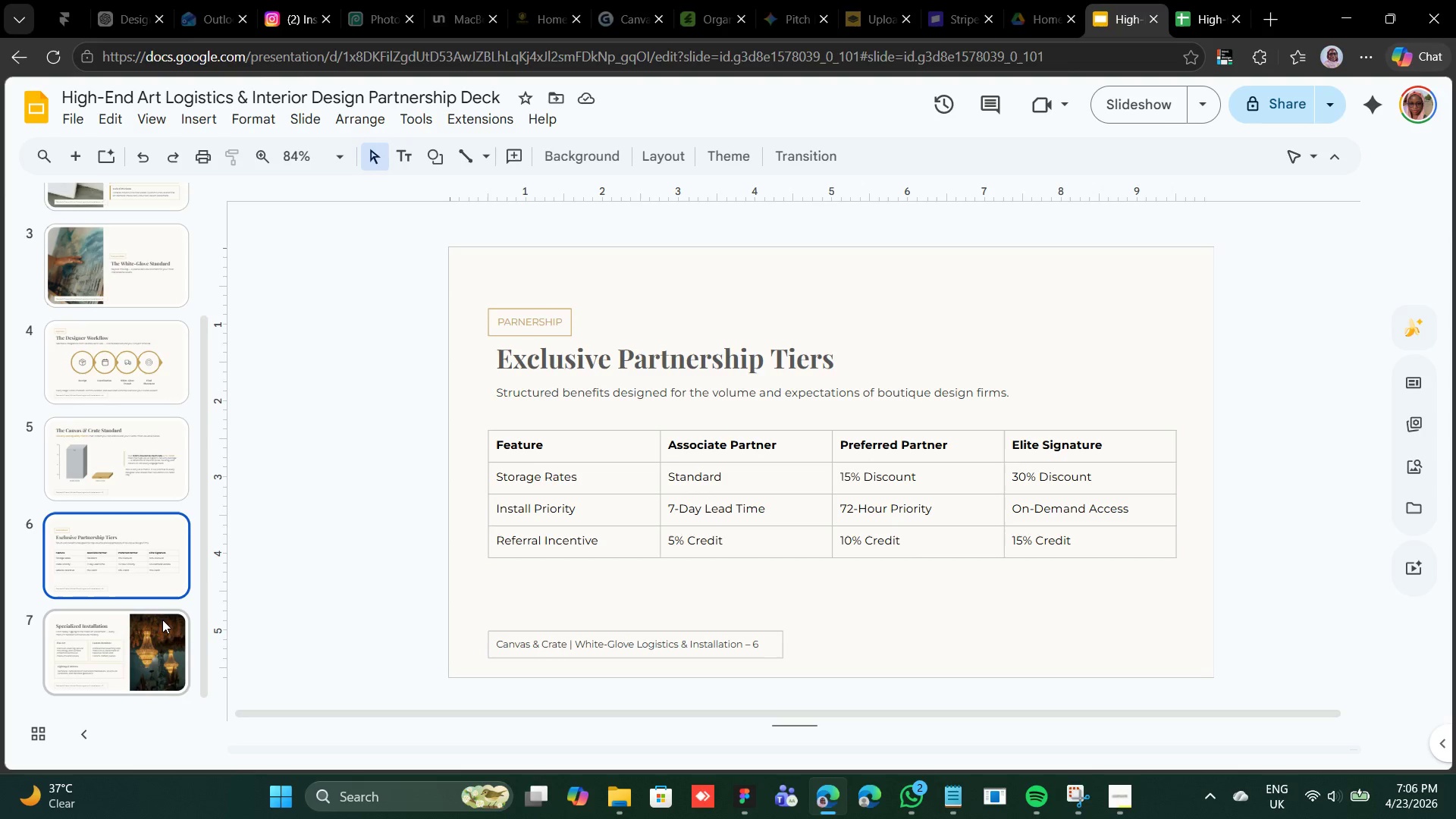 
left_click([159, 623])
 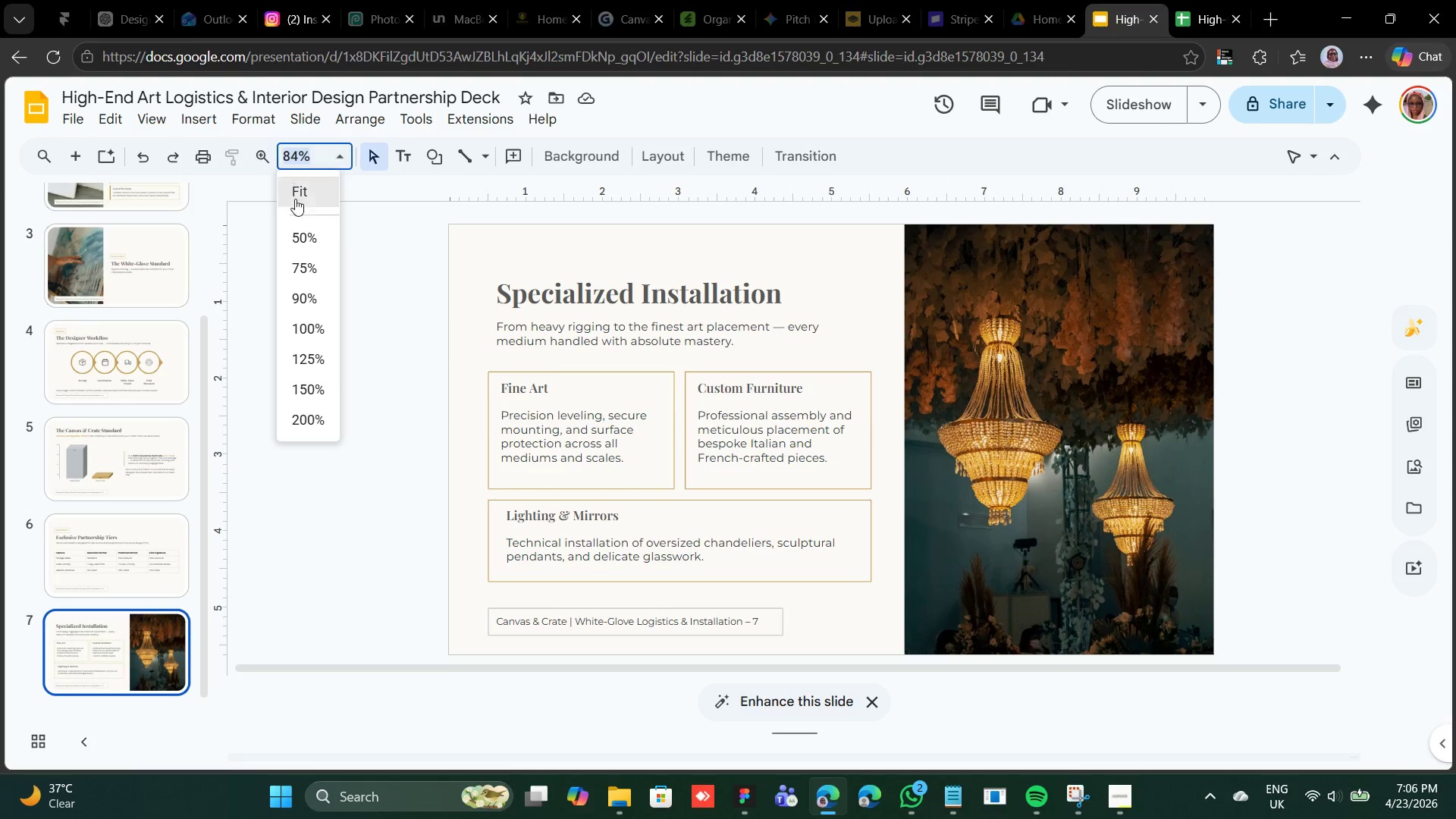 
left_click([306, 324])
 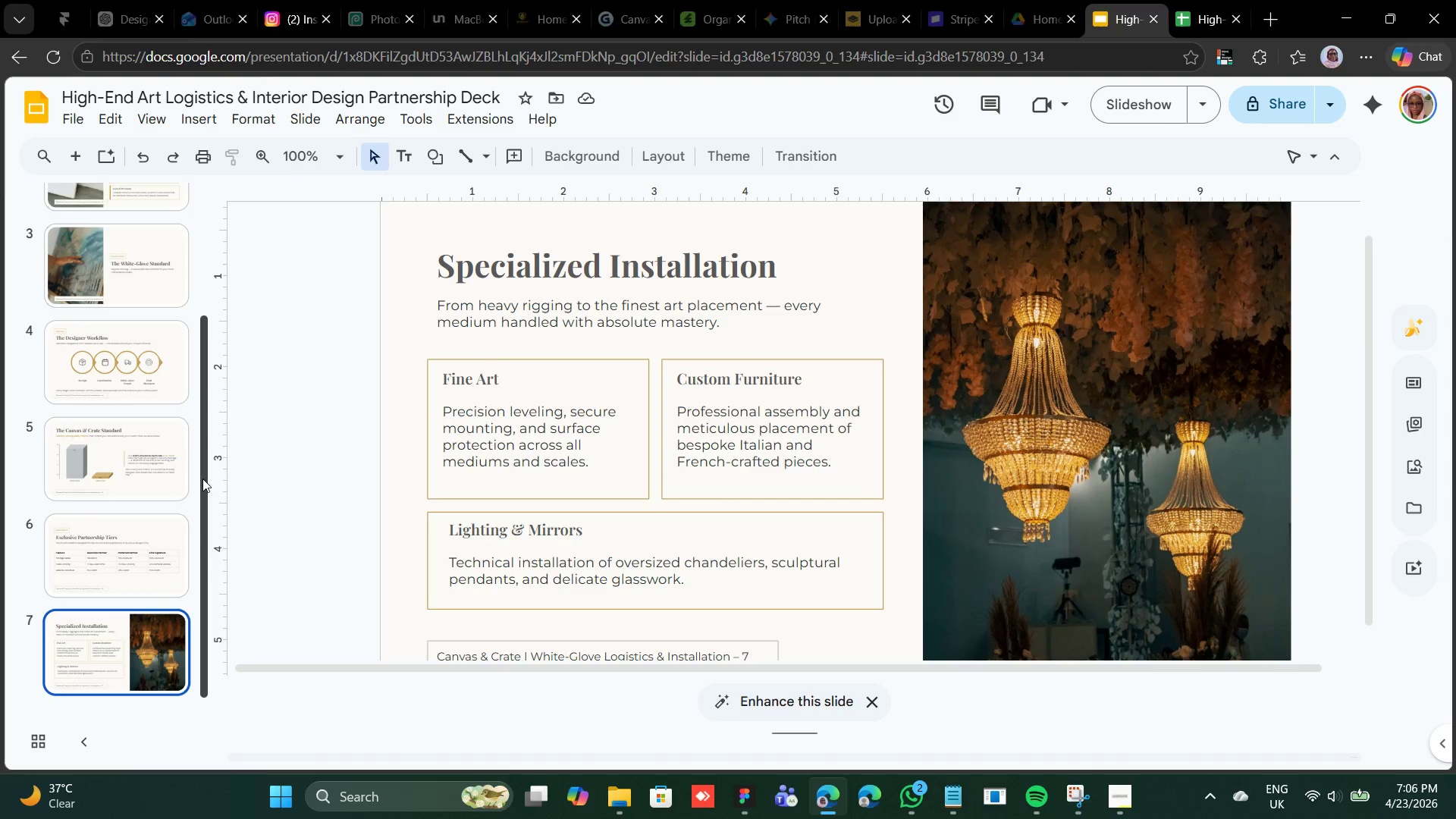 
left_click([140, 538])
 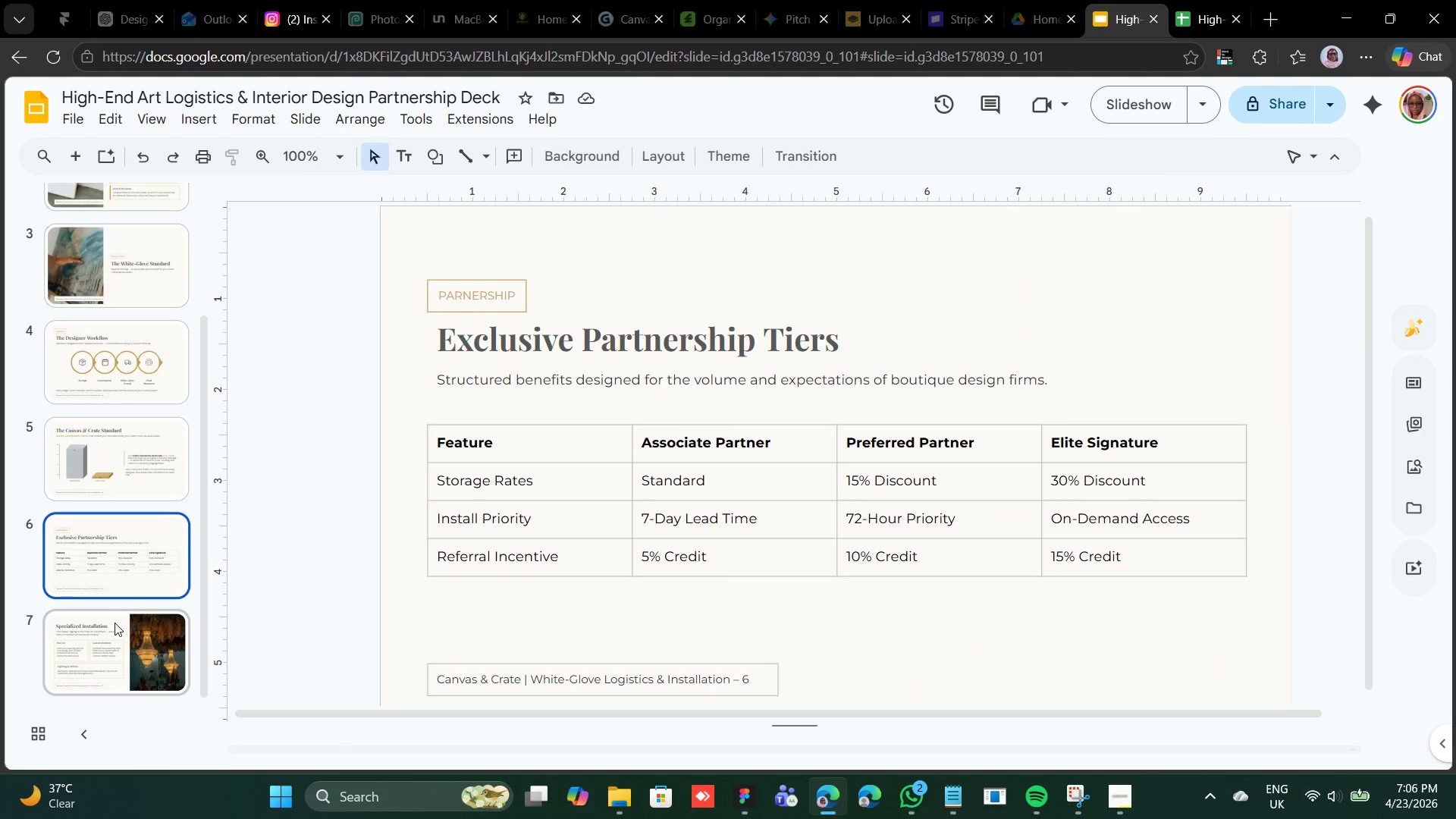 
left_click([112, 629])
 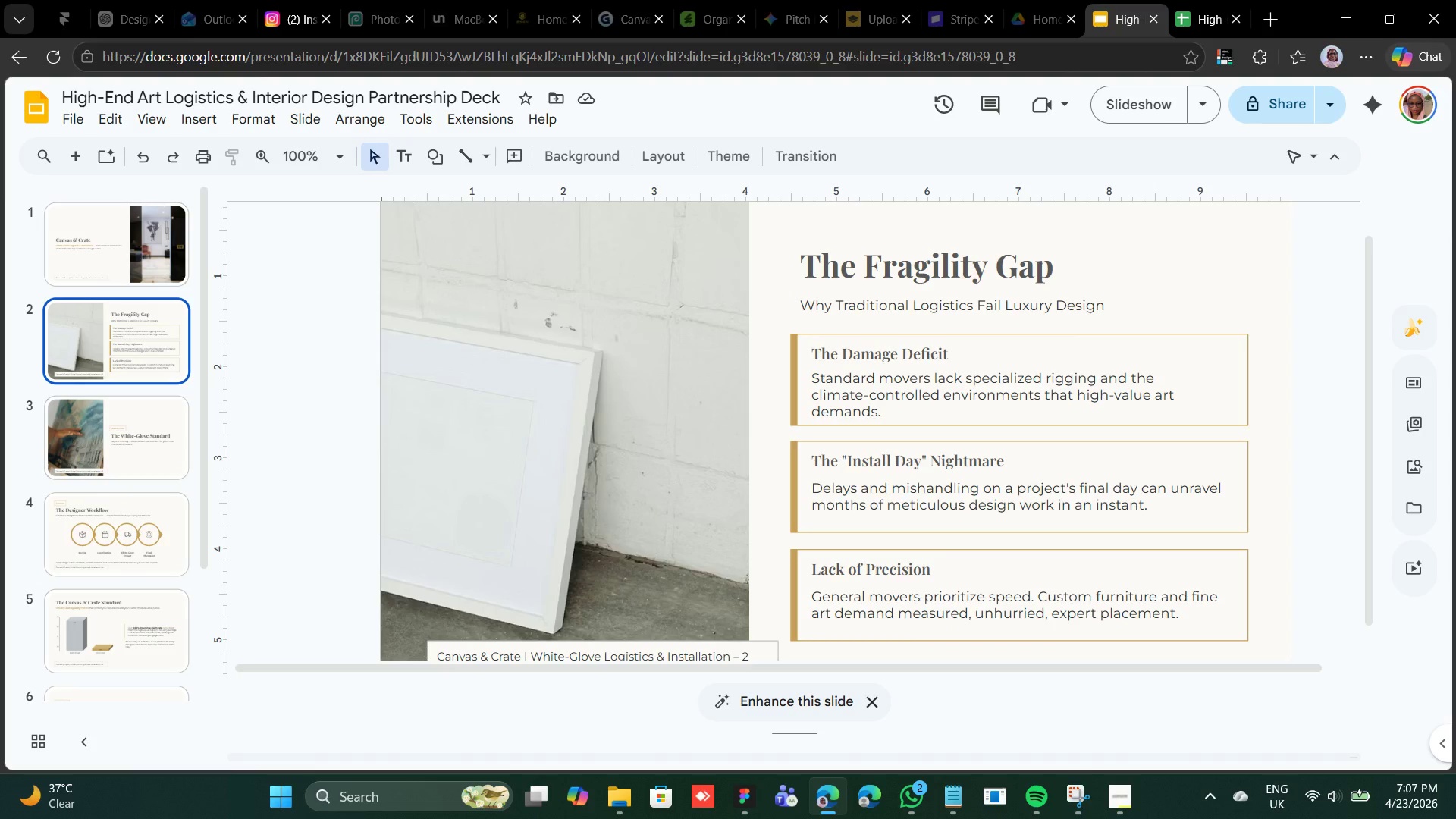 
wait(37.86)
 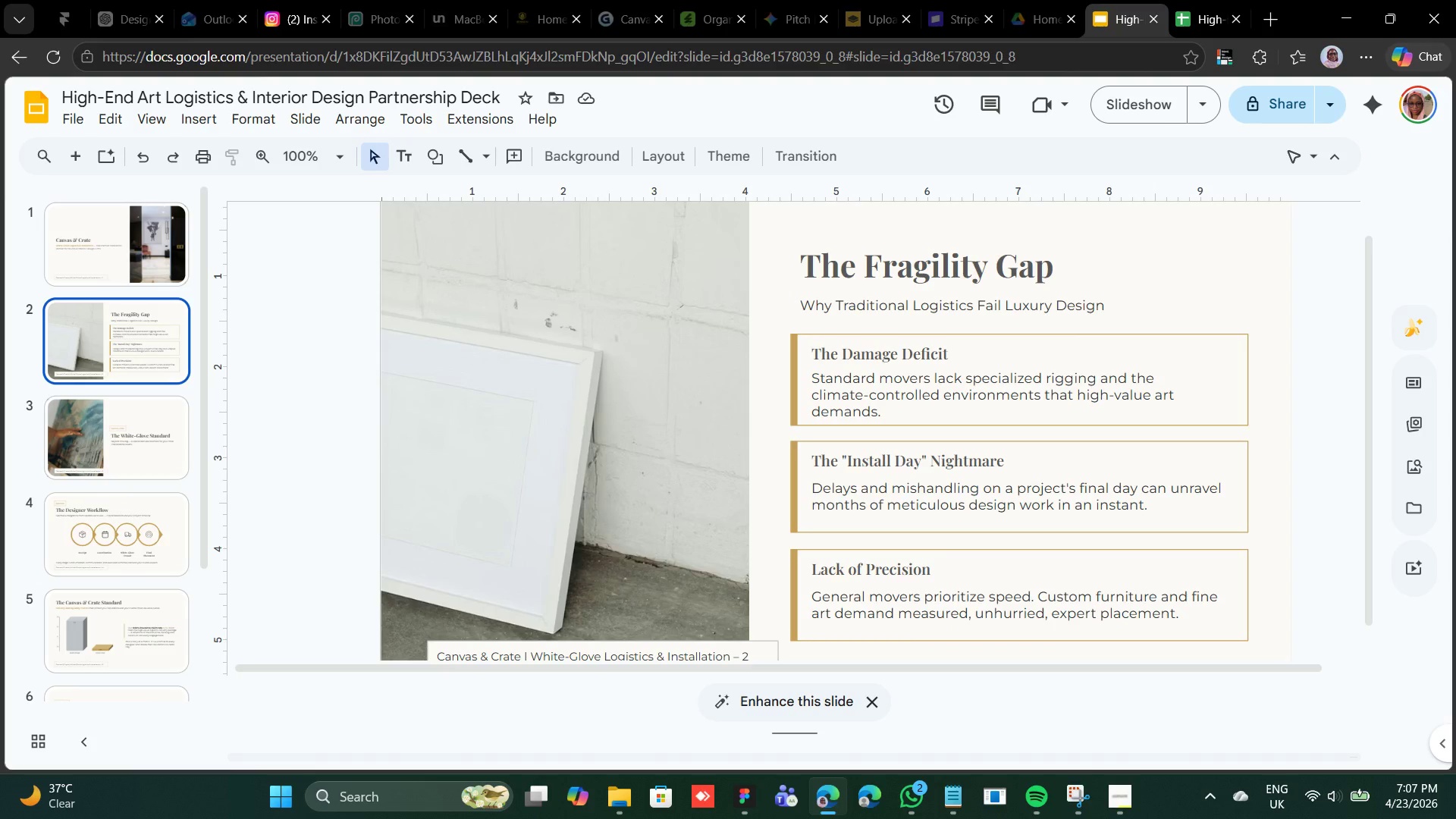 
left_click([869, 704])
 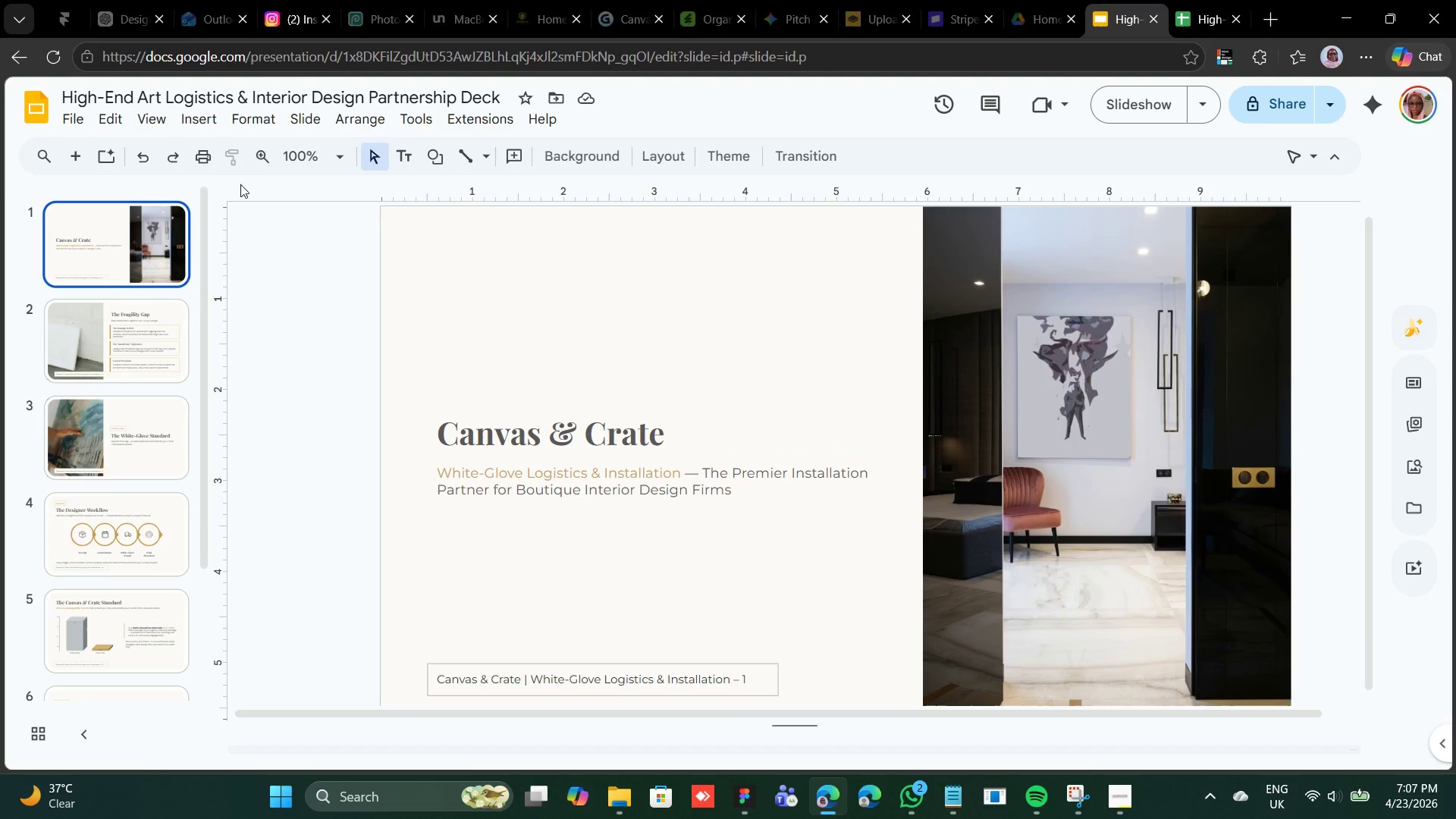 
left_click_drag(start_coordinate=[333, 149], to_coordinate=[329, 150])
 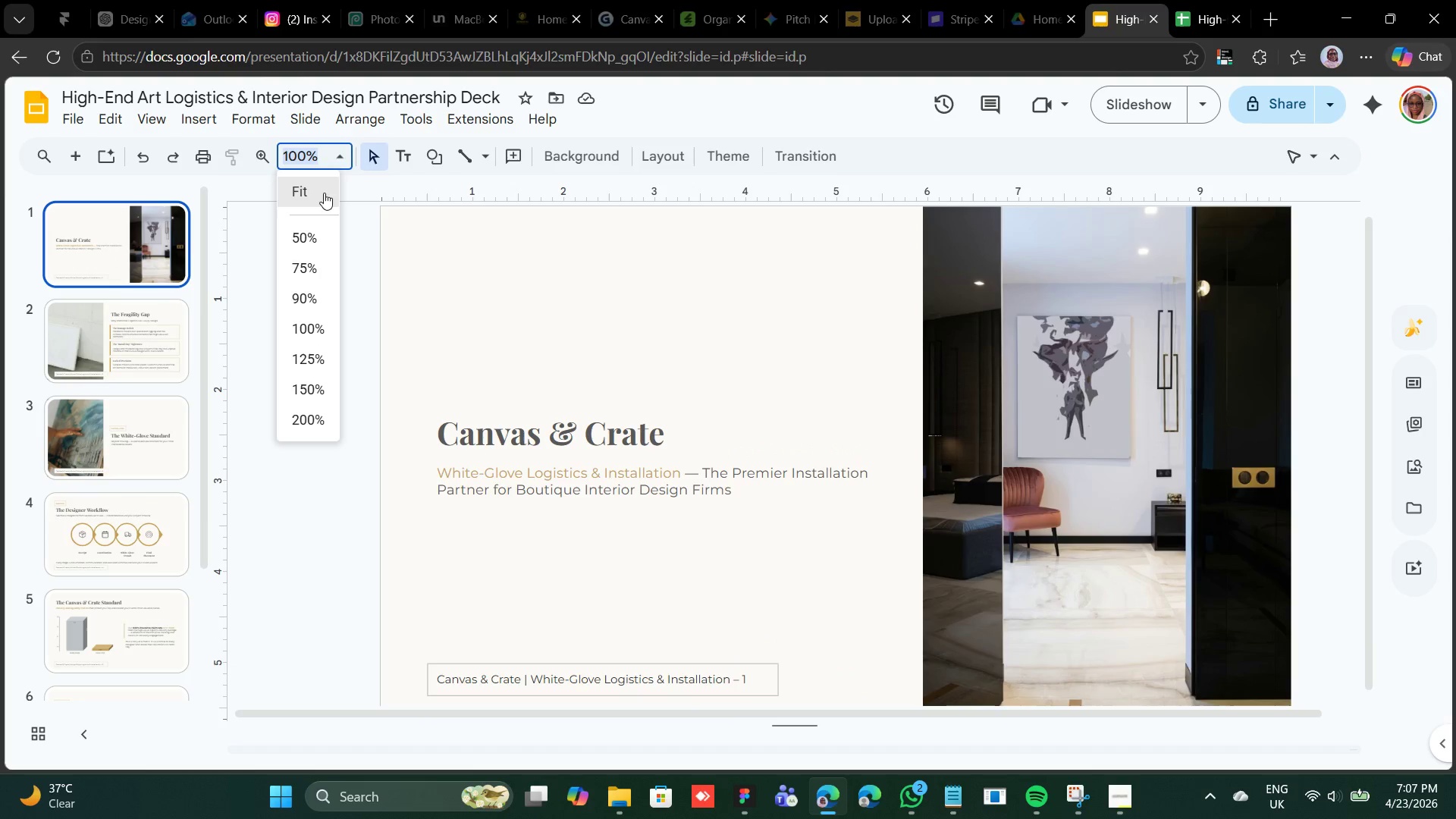 
left_click([323, 192])
 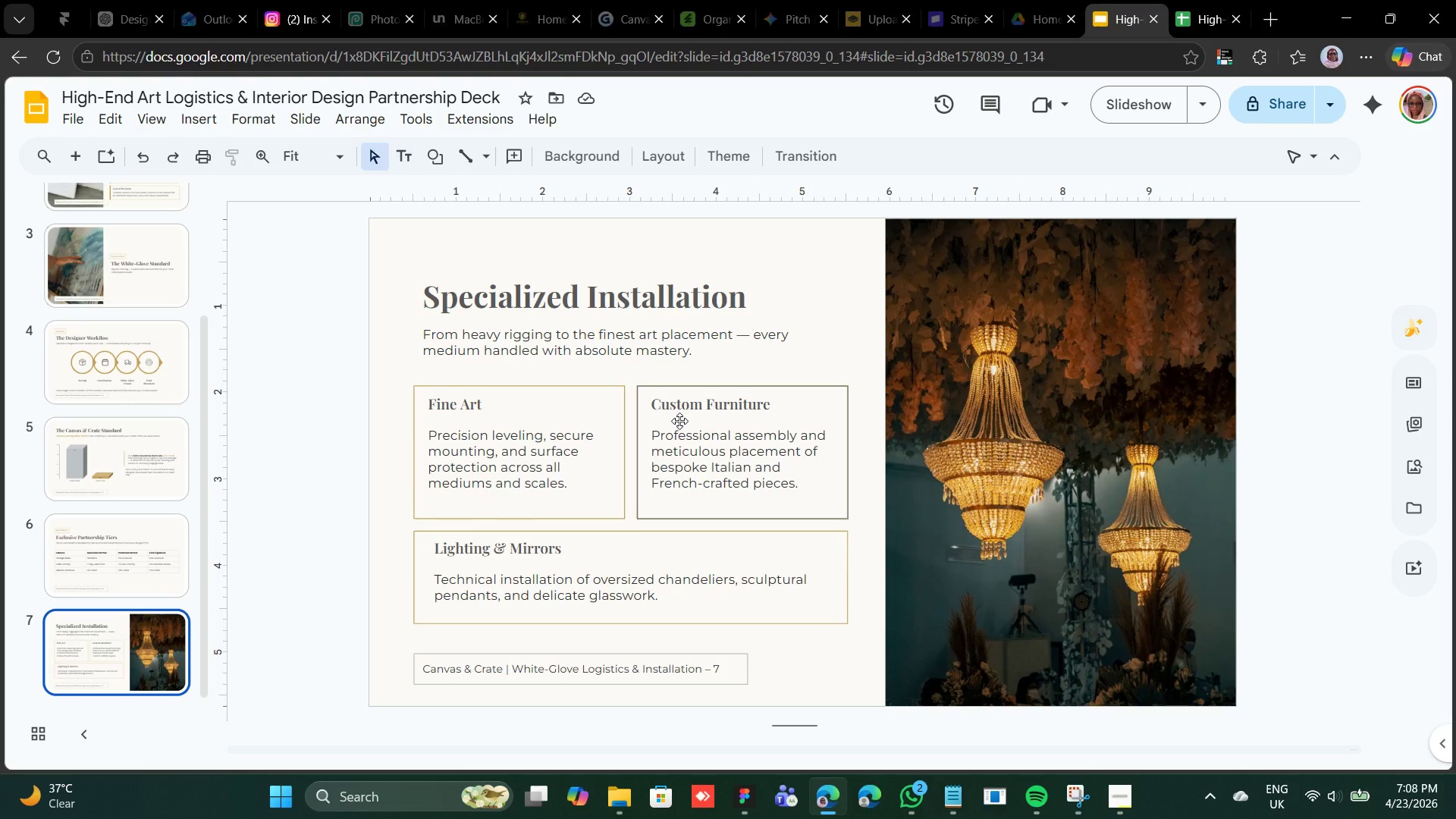 
wait(54.98)
 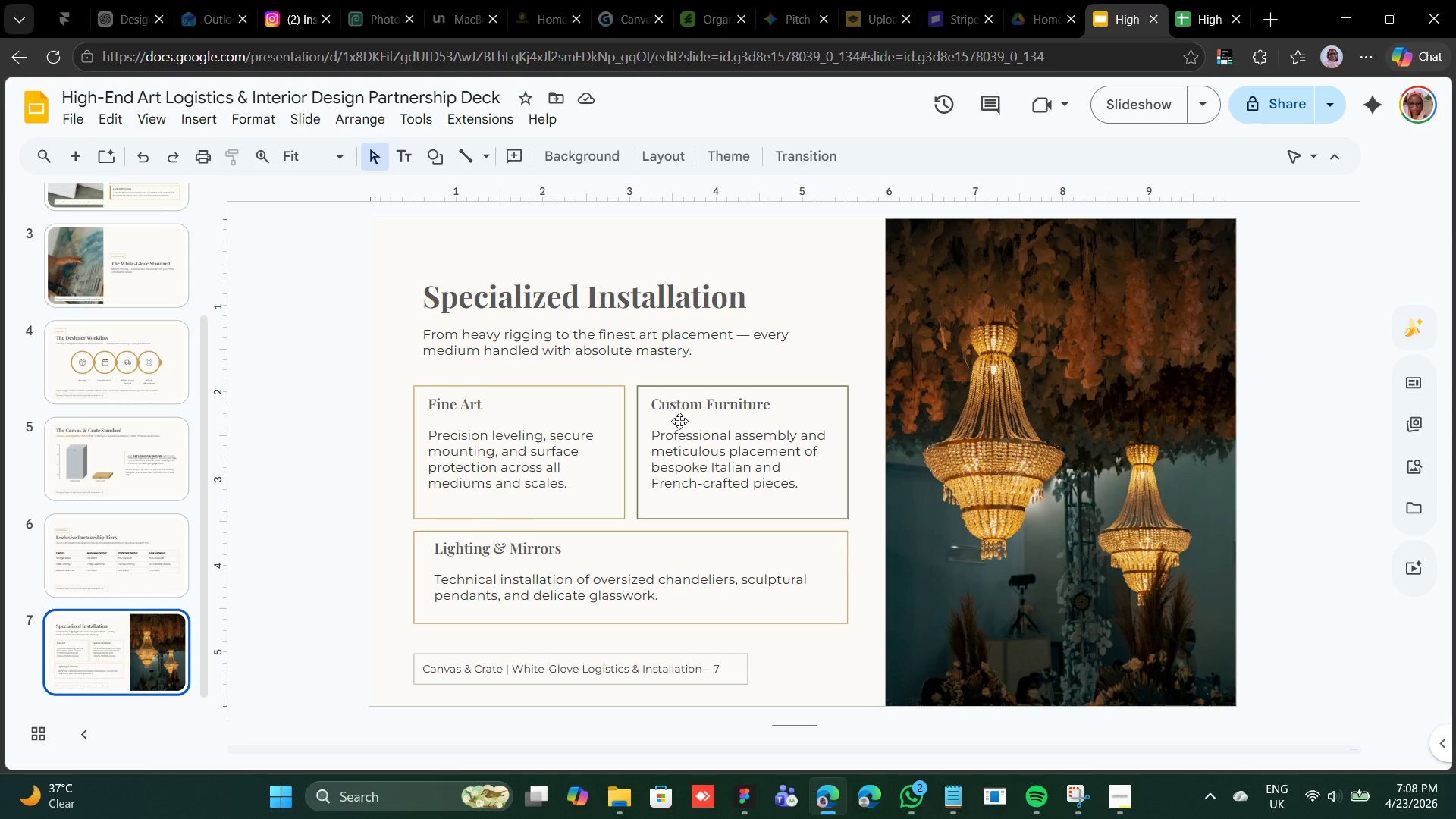 
left_click([76, 158])
 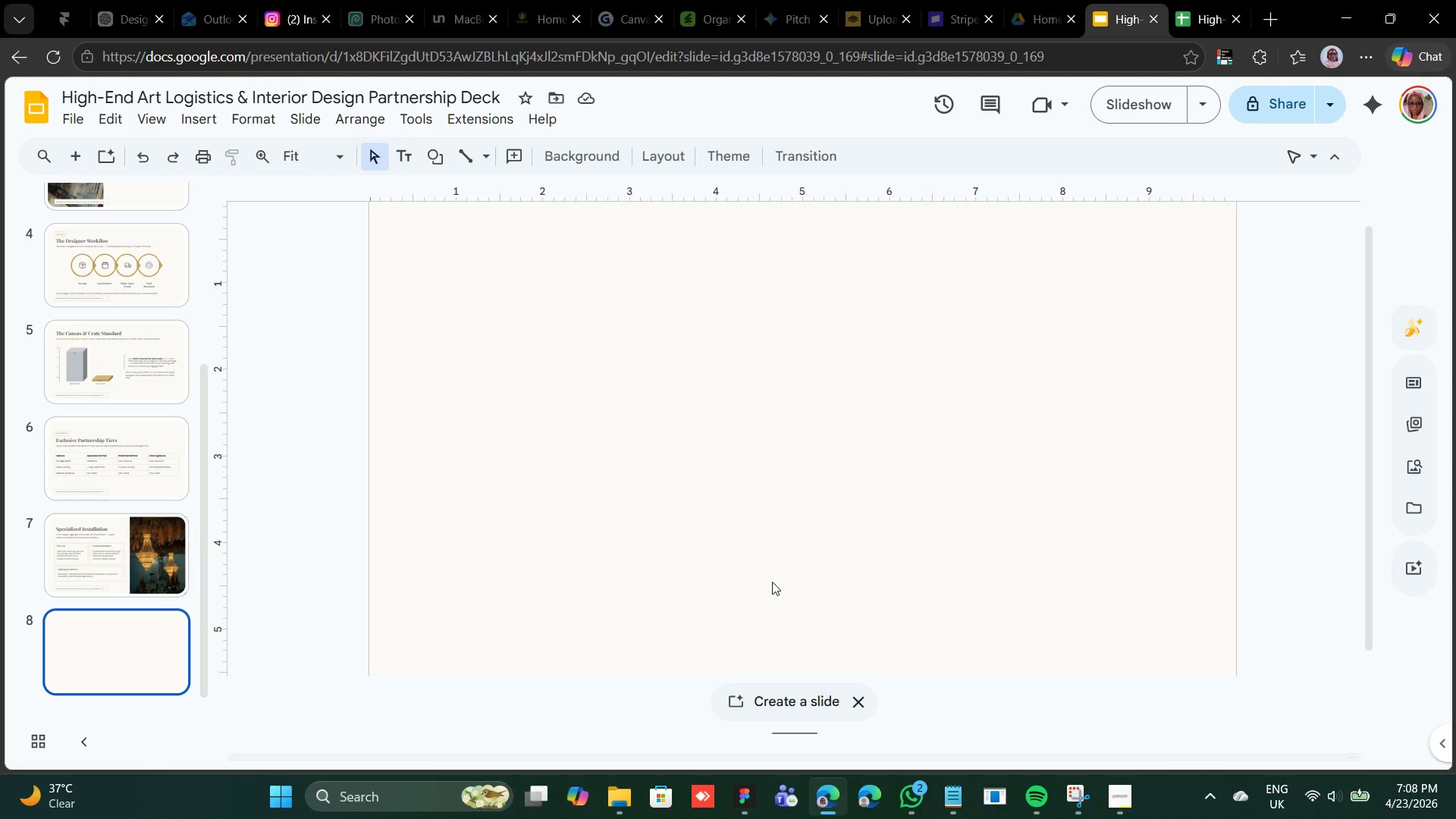 
wait(11.86)
 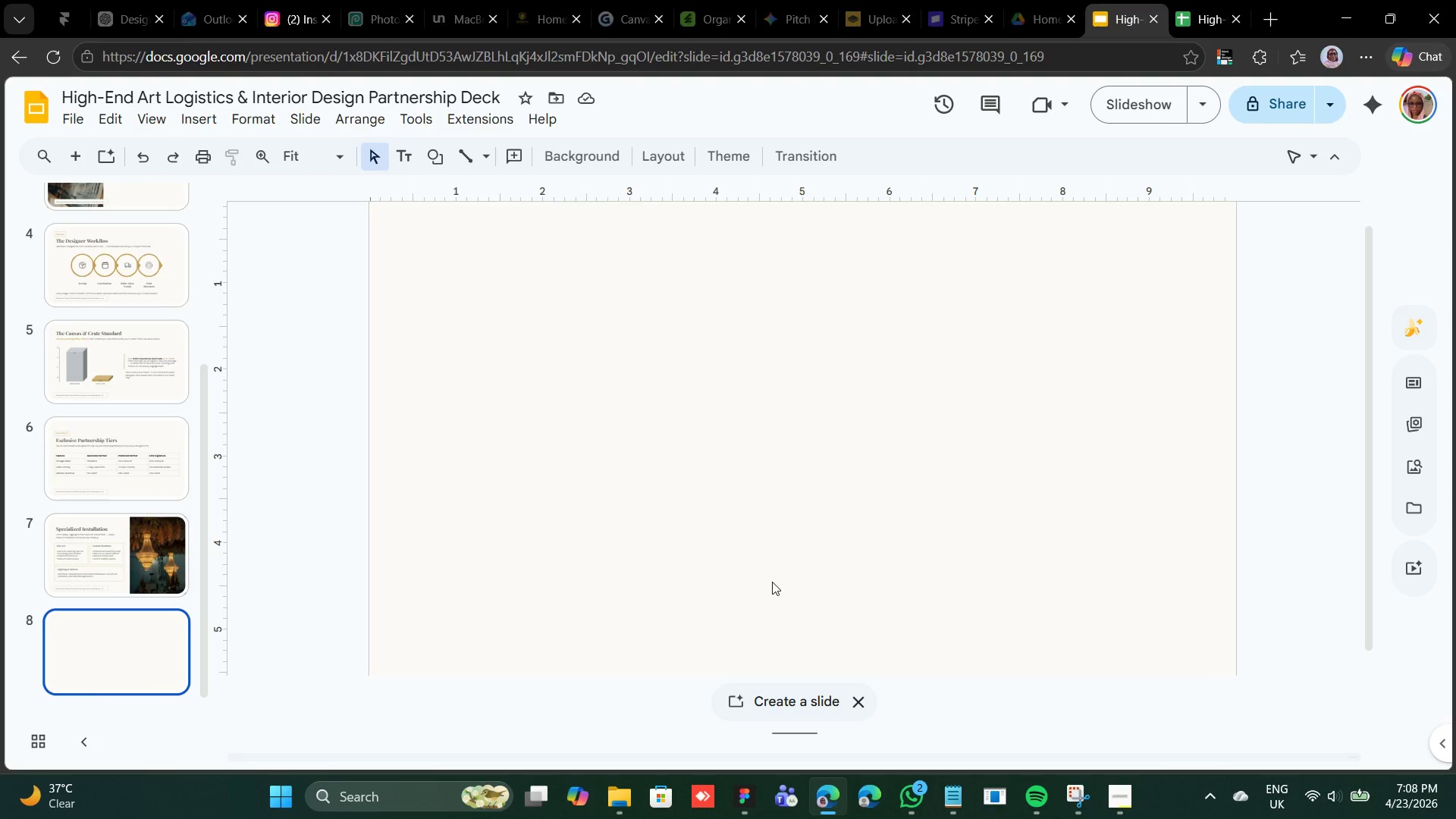 
left_click([152, 576])
 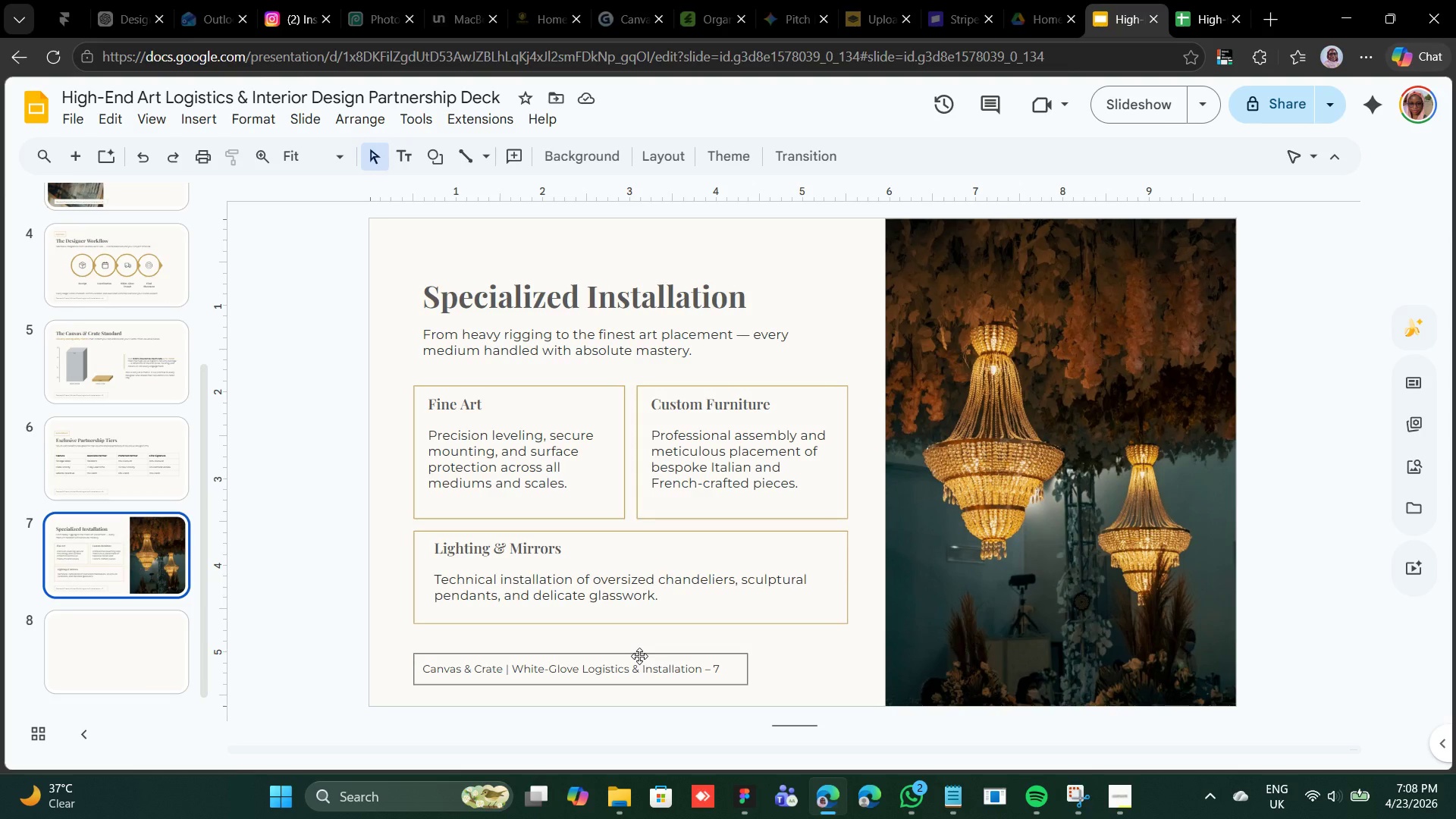 
left_click([639, 657])
 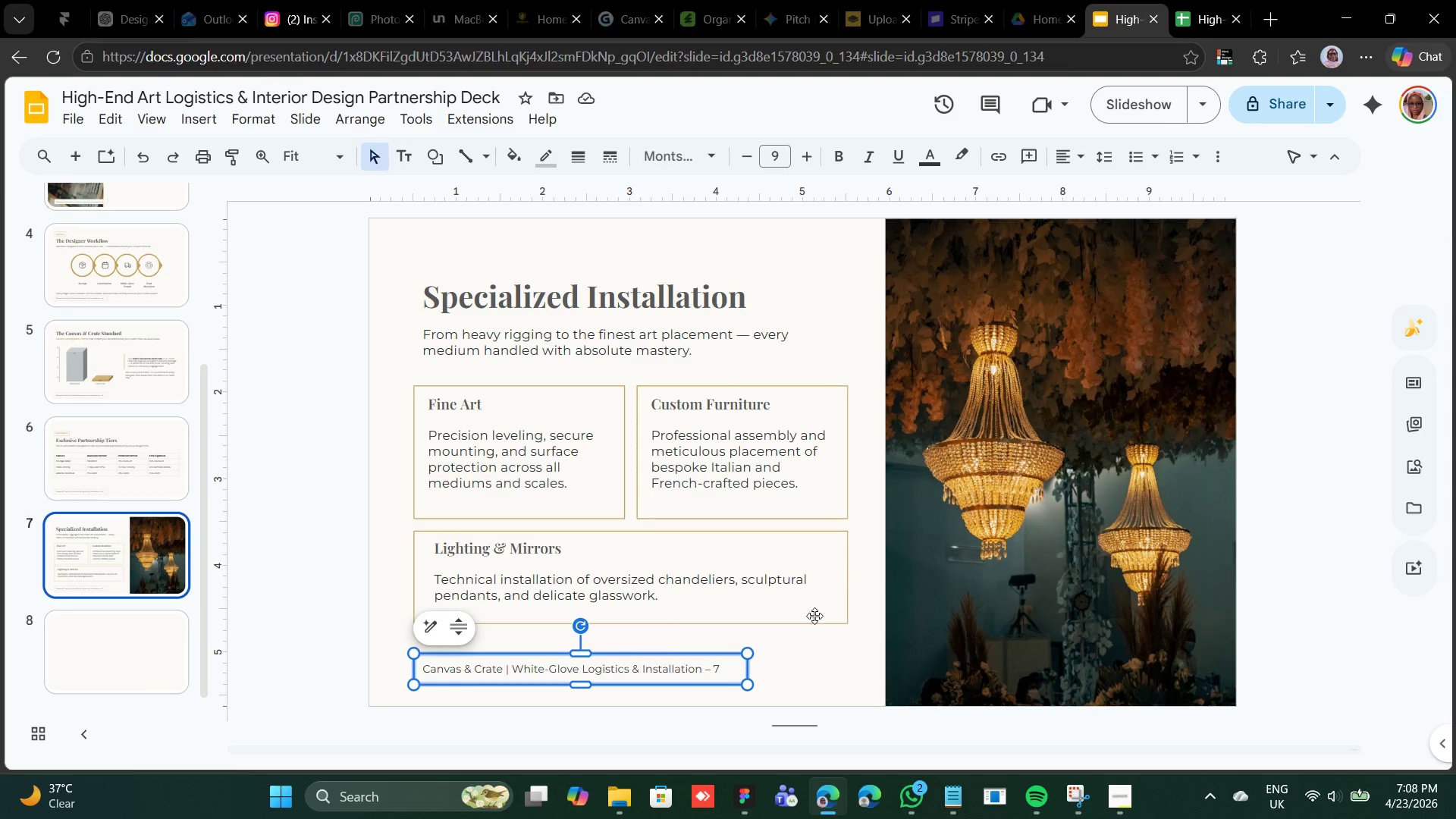 
hold_key(key=ShiftLeft, duration=0.94)
left_click([902, 558])
 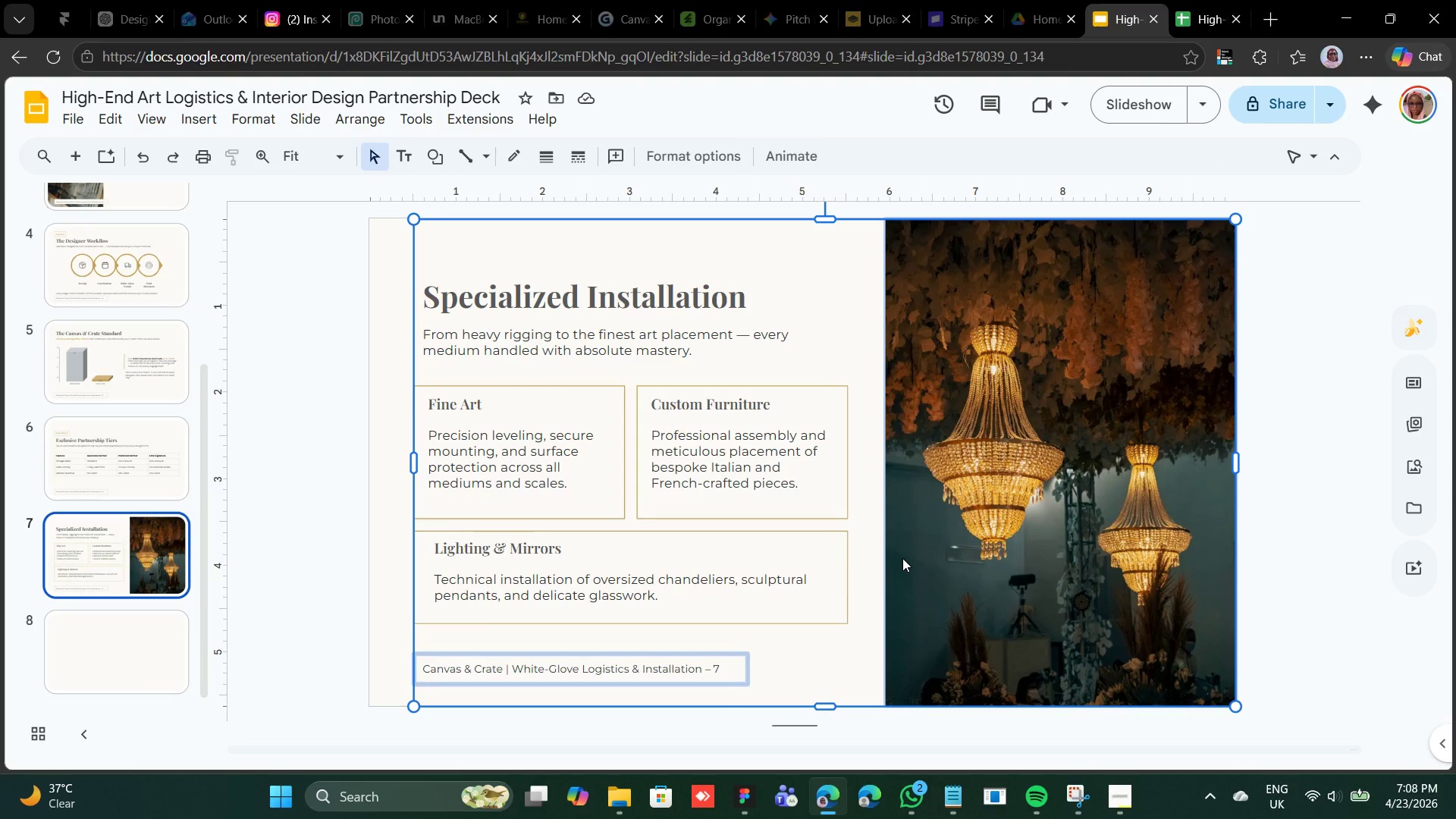 
right_click([902, 558])
 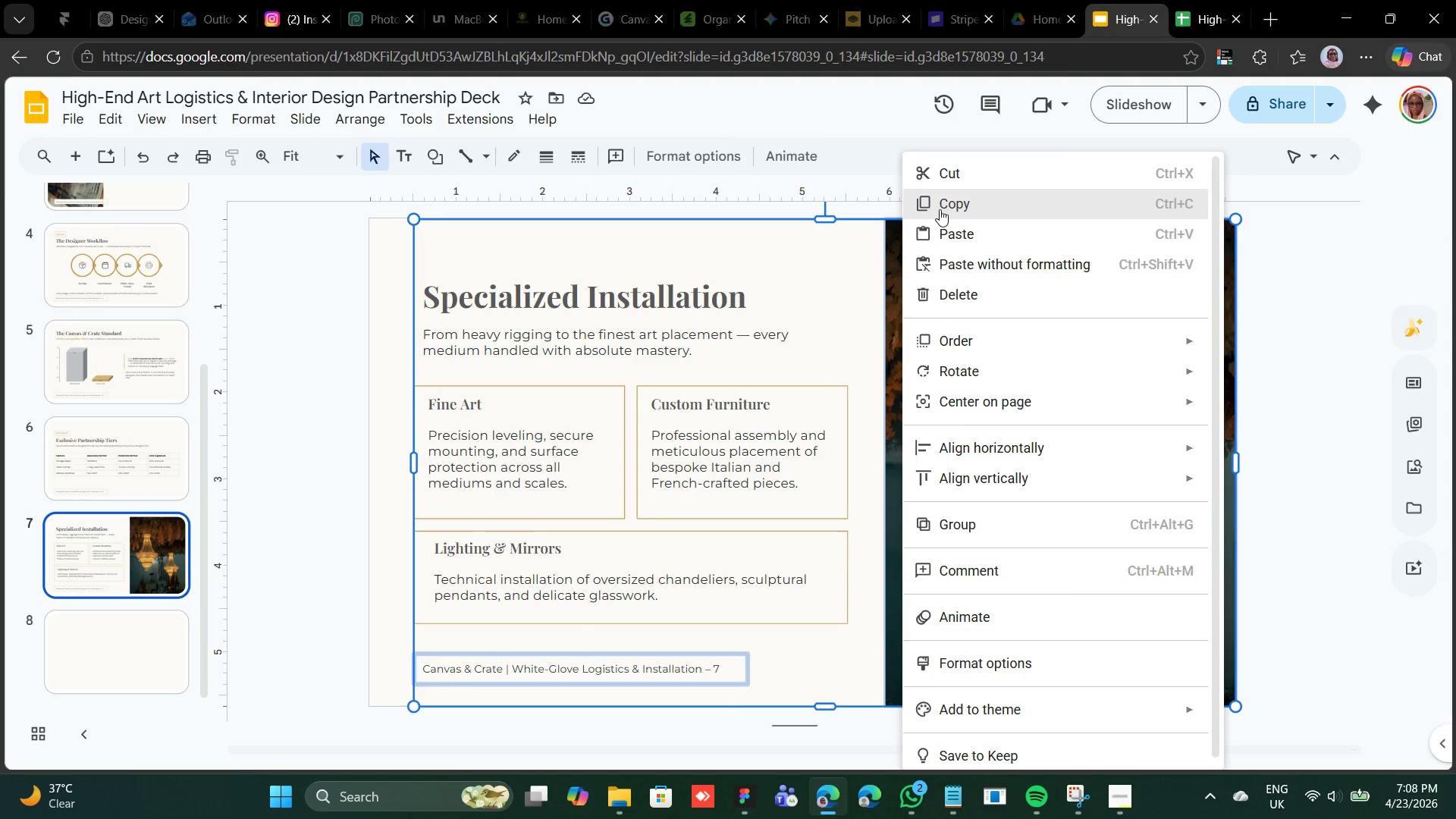 
left_click([947, 206])
 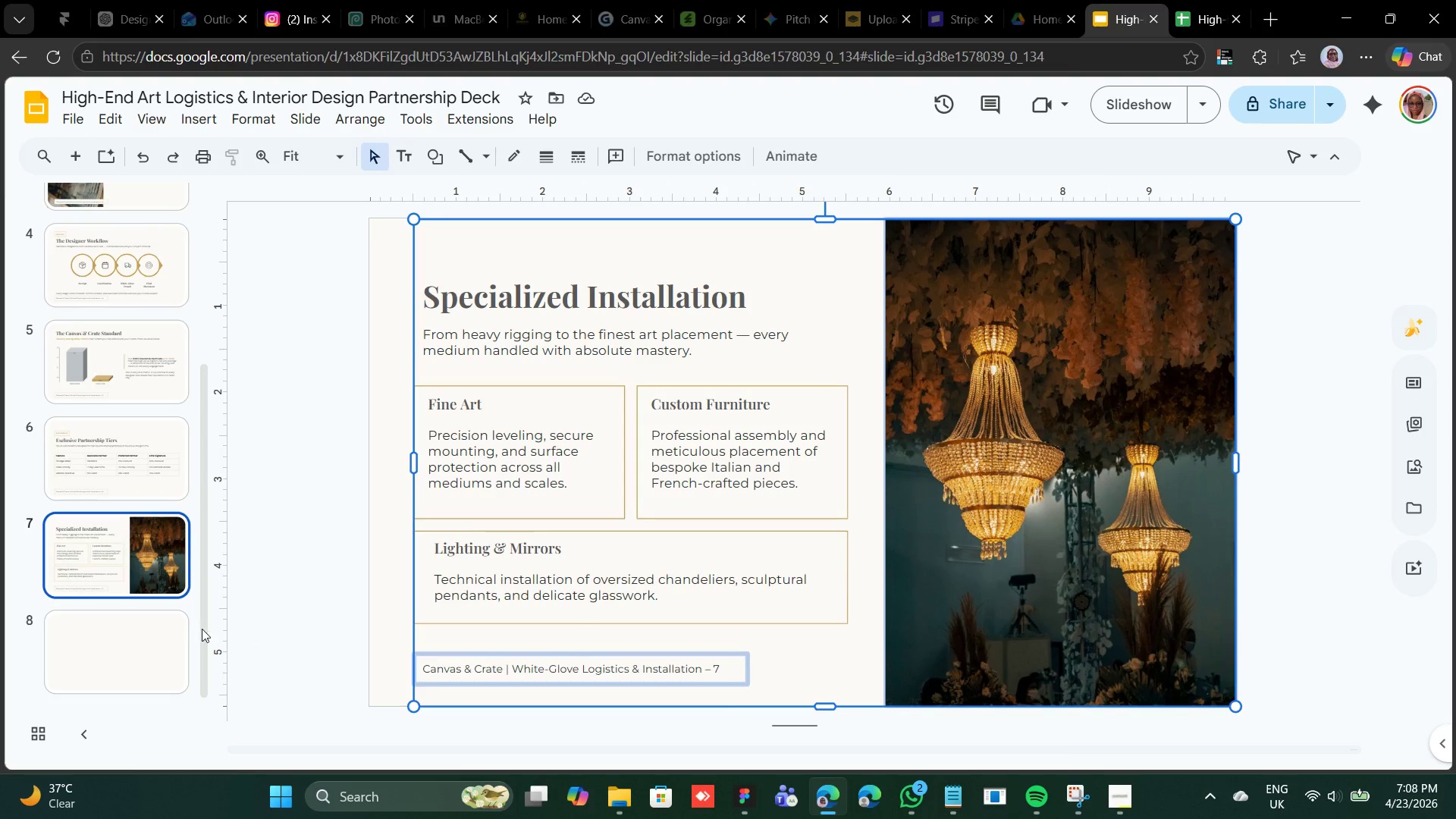 
left_click([173, 626])
 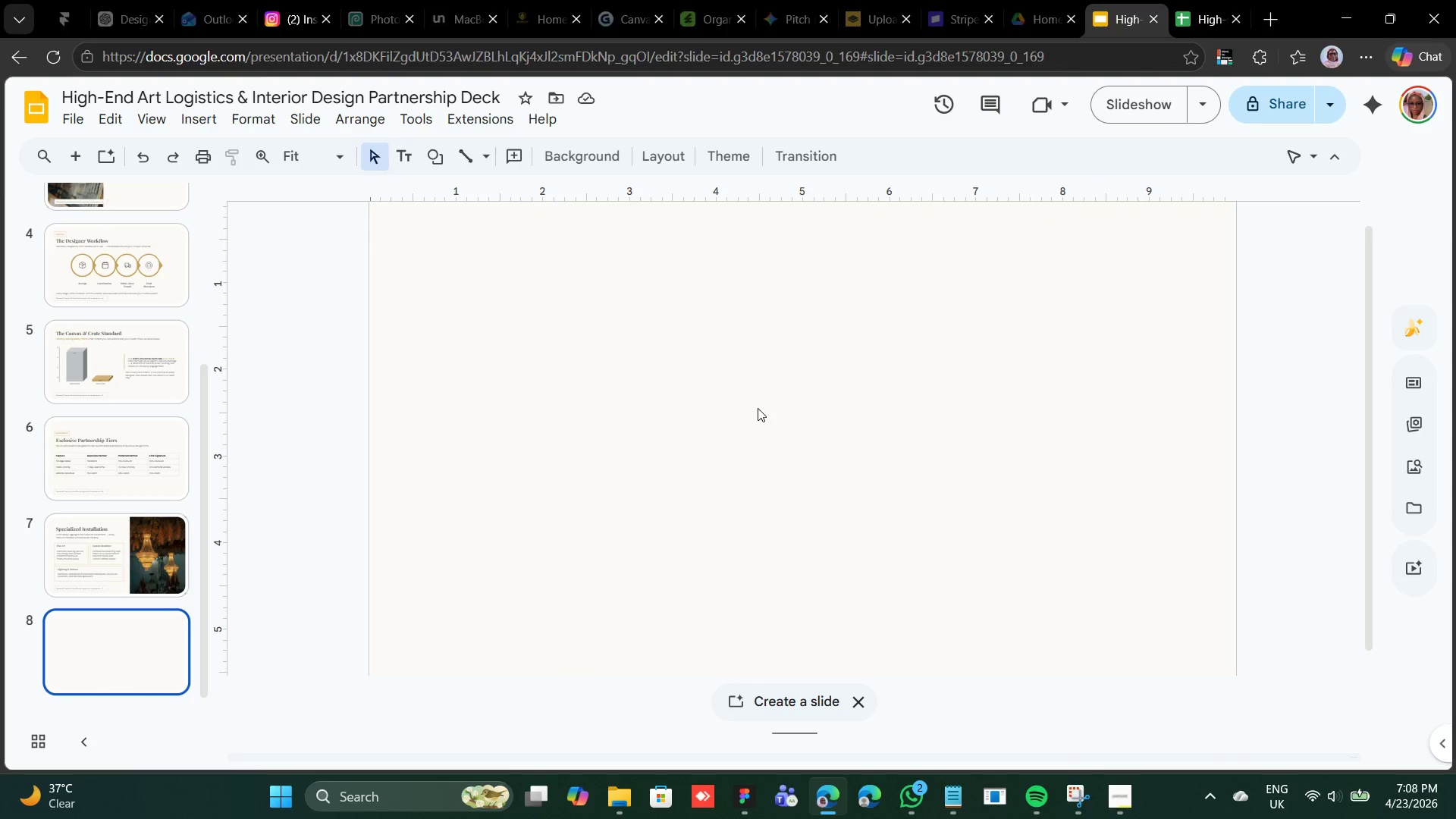 
right_click([757, 403])
 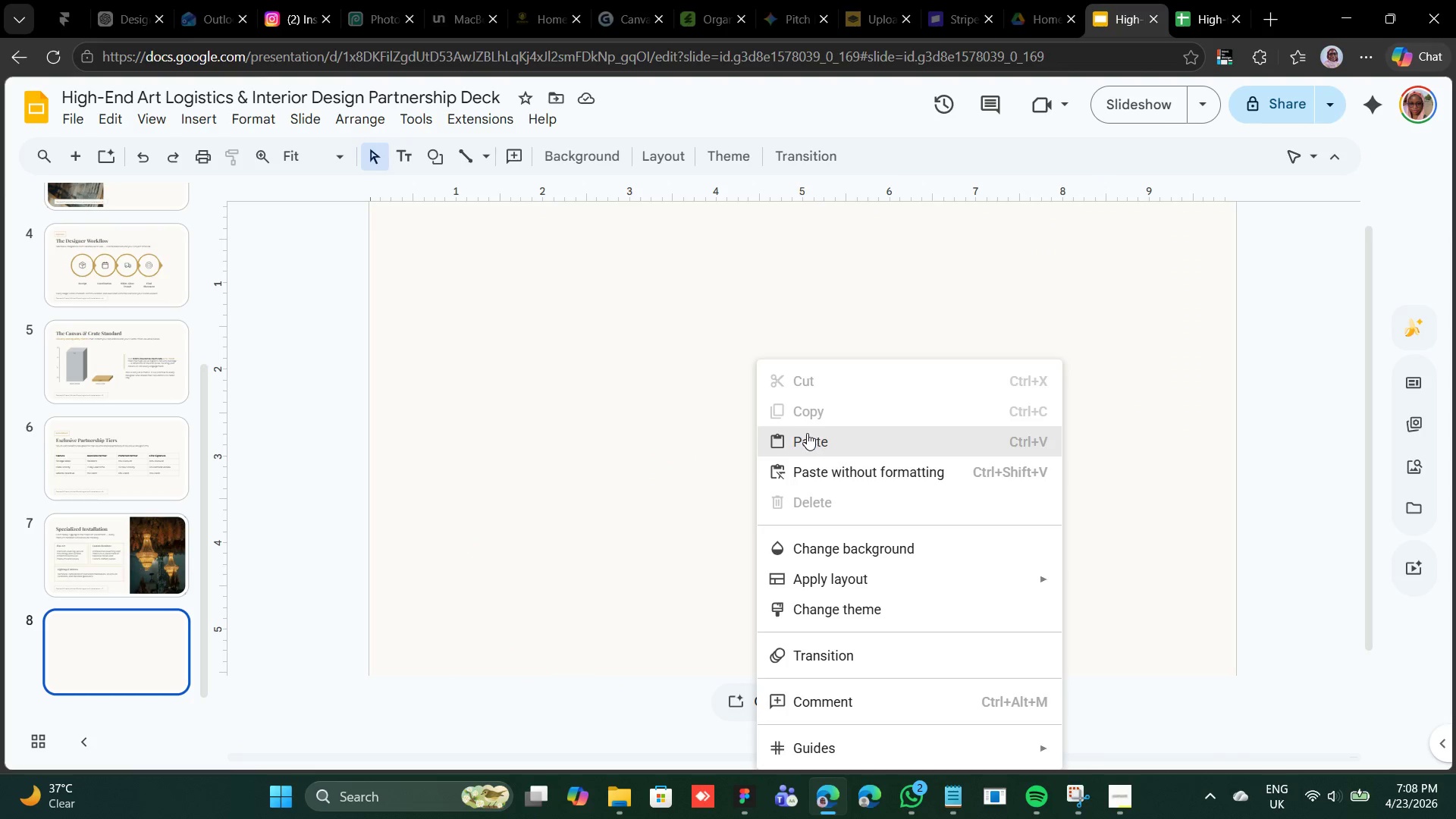 
left_click([807, 431])
 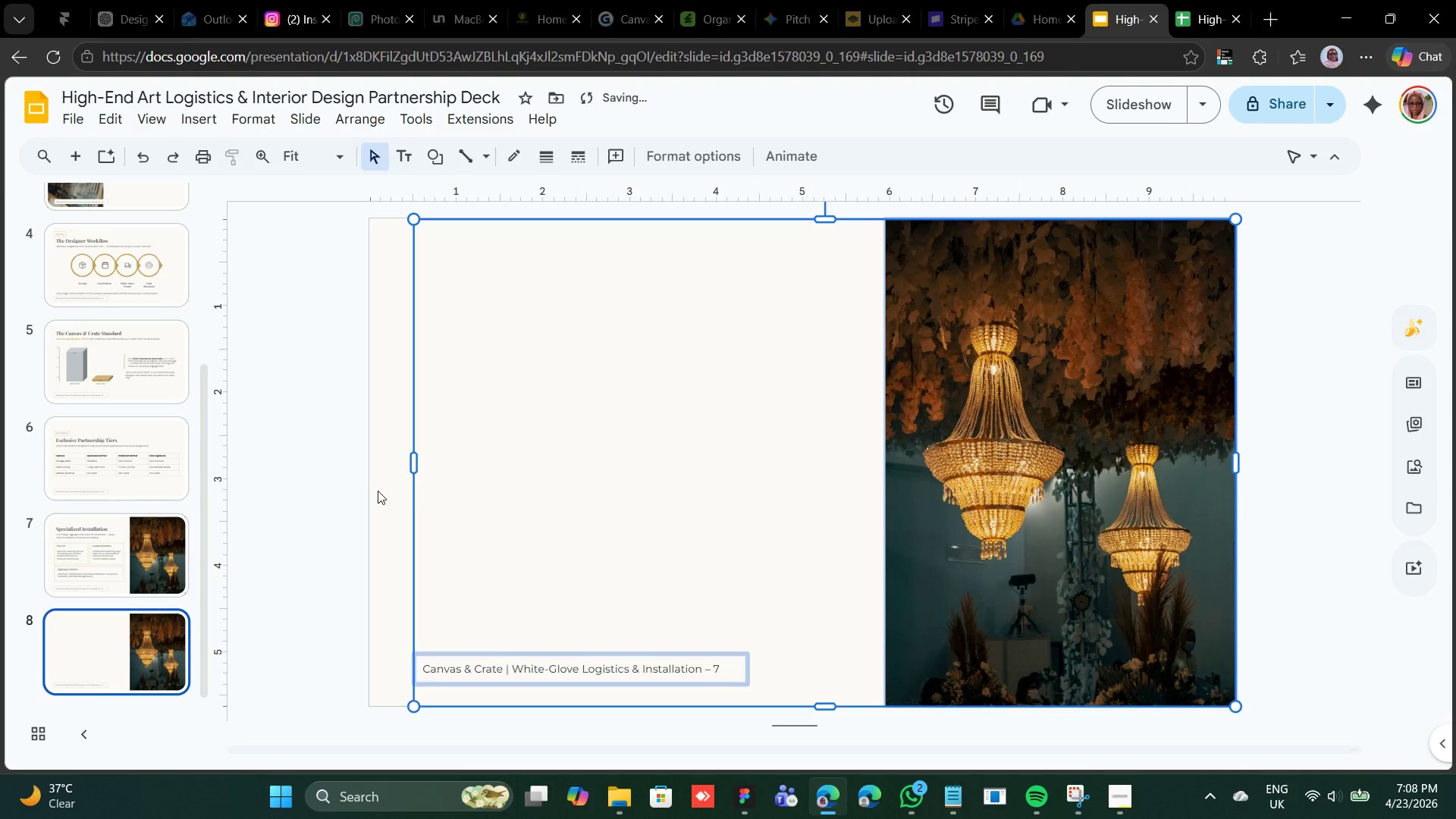 
left_click([375, 490])
 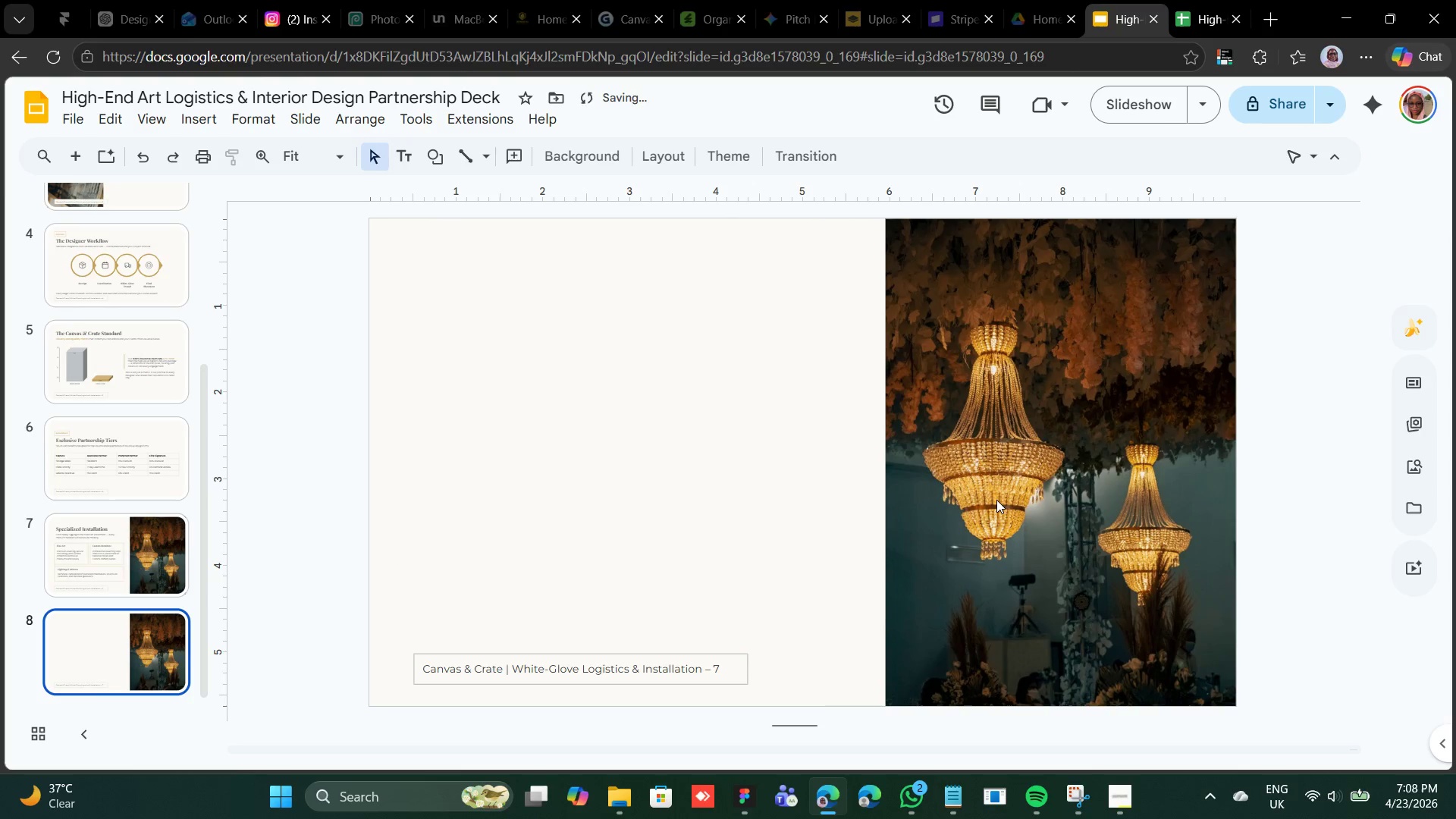 
left_click([996, 500])
 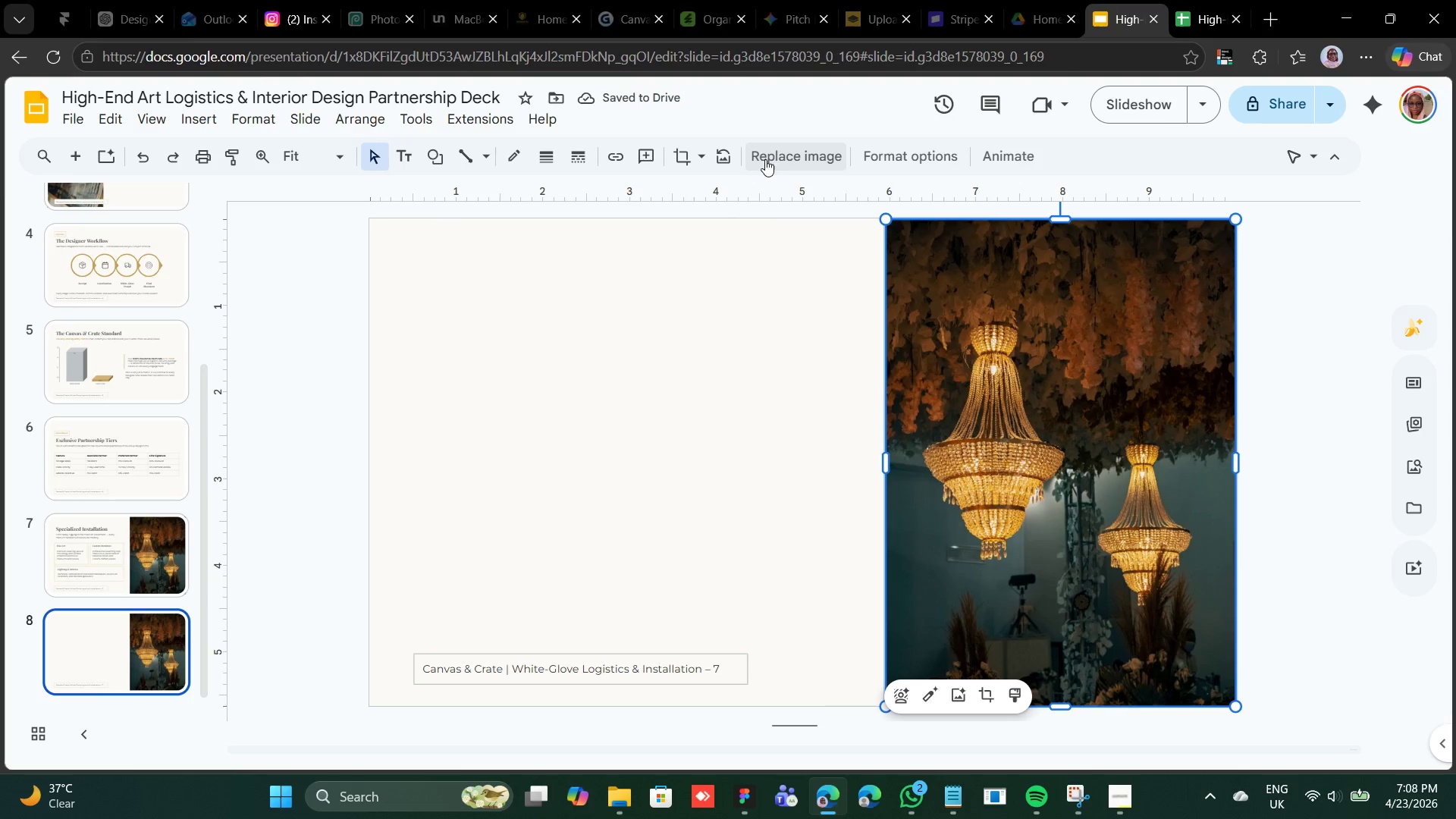 
left_click([768, 156])
 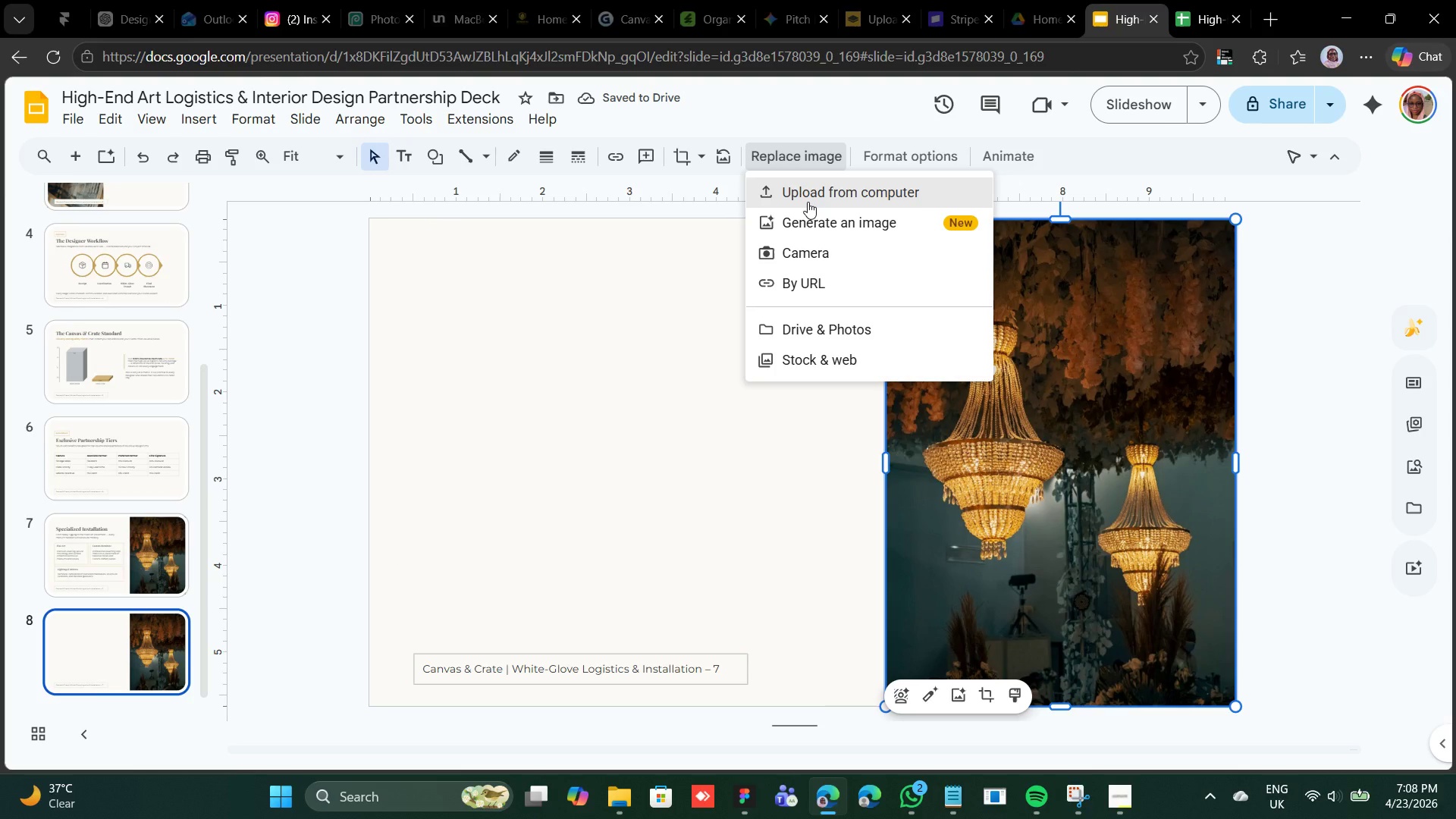 
left_click([808, 202])
 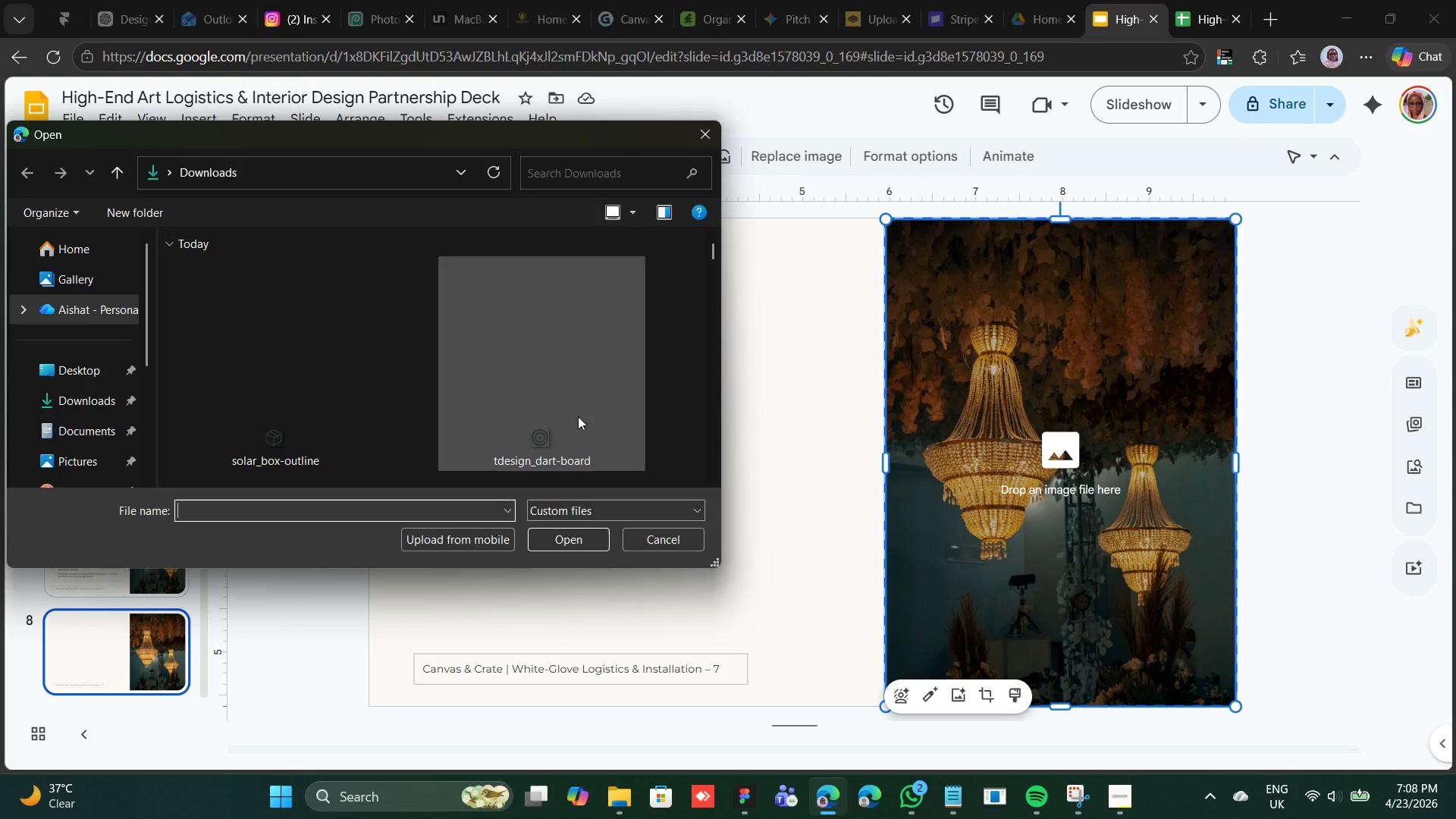 
scroll: coordinate [583, 414], scroll_direction: down, amount: 3.0
 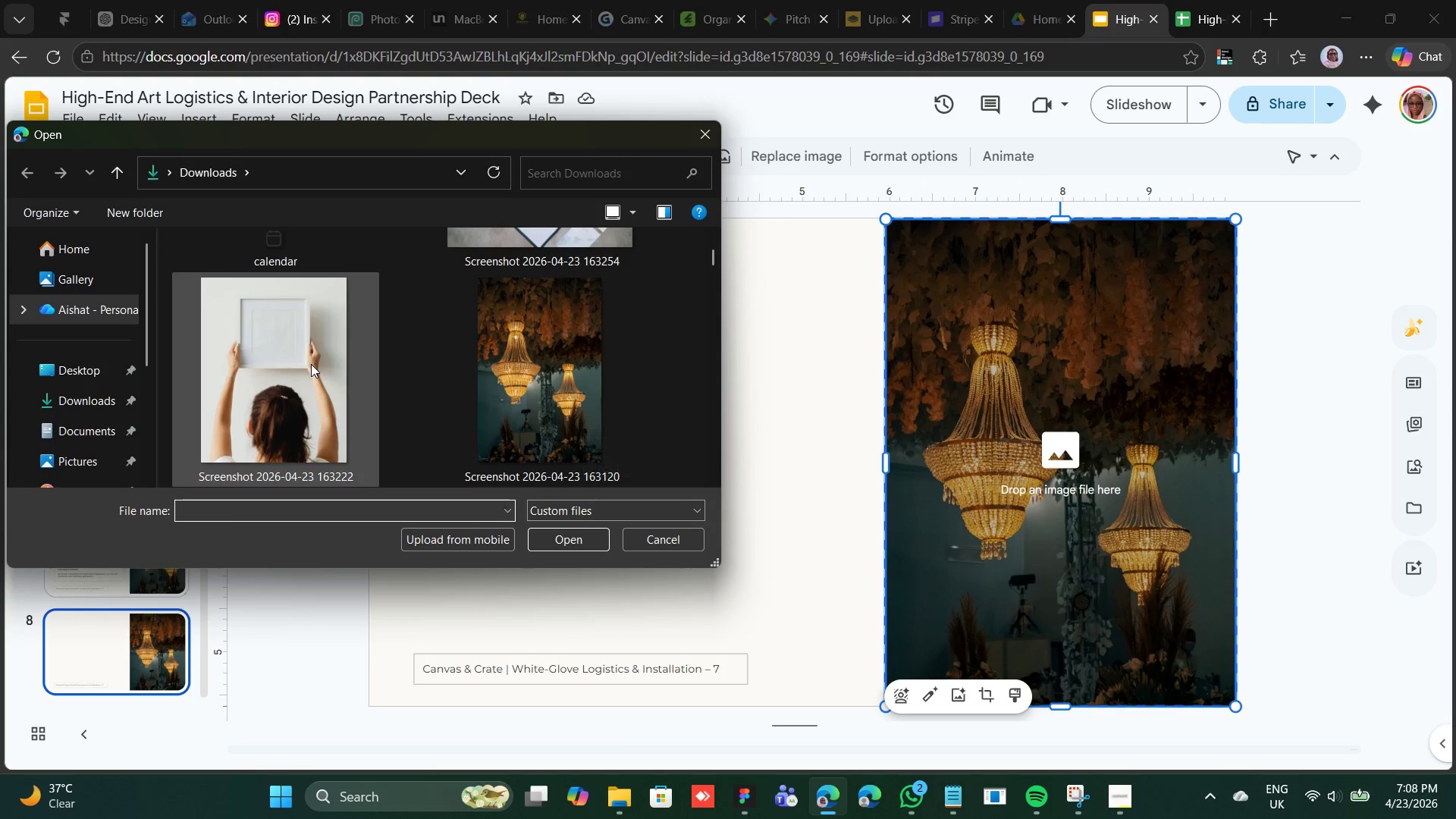 
double_click([311, 364])
 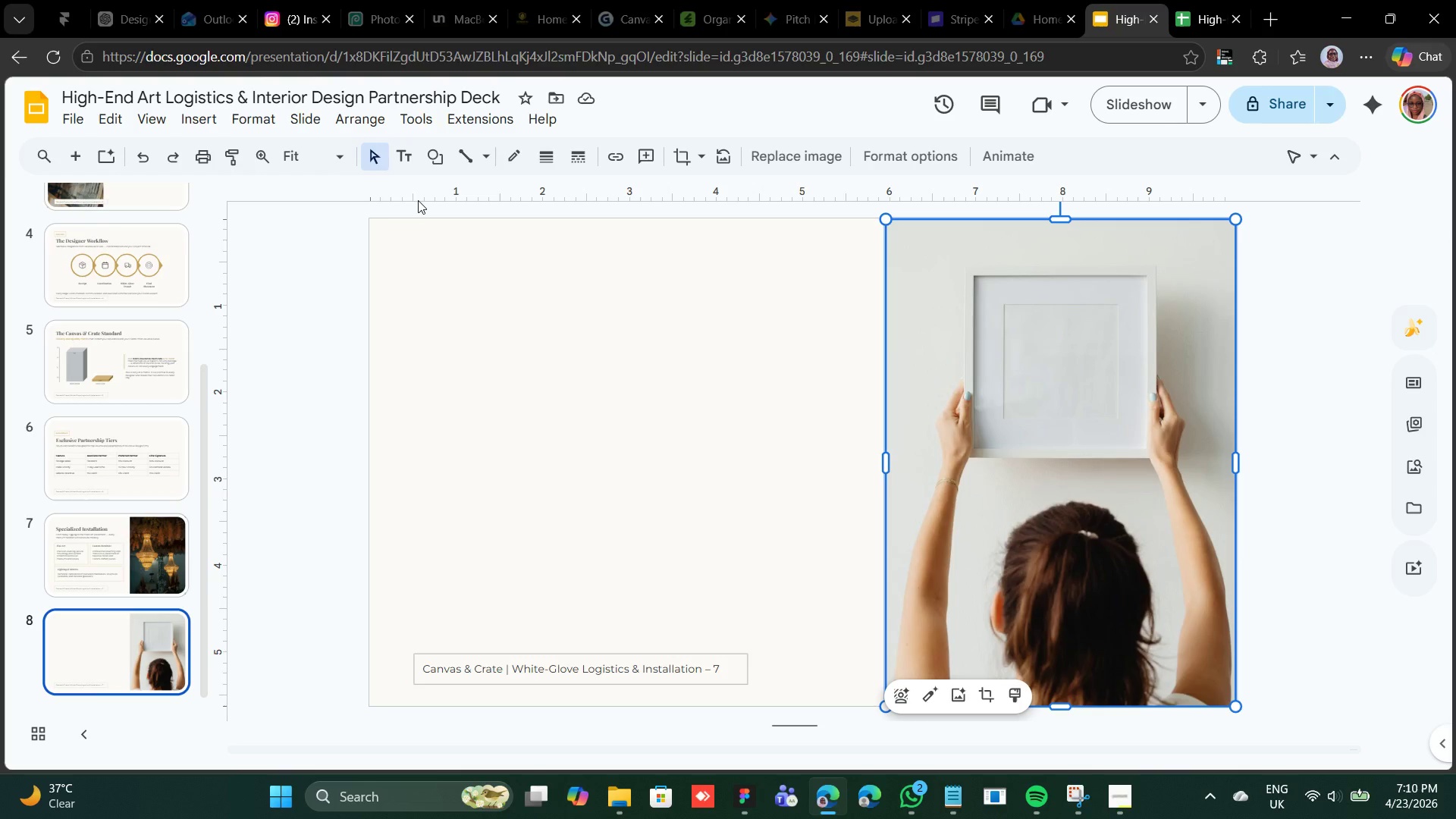 
wait(86.17)
 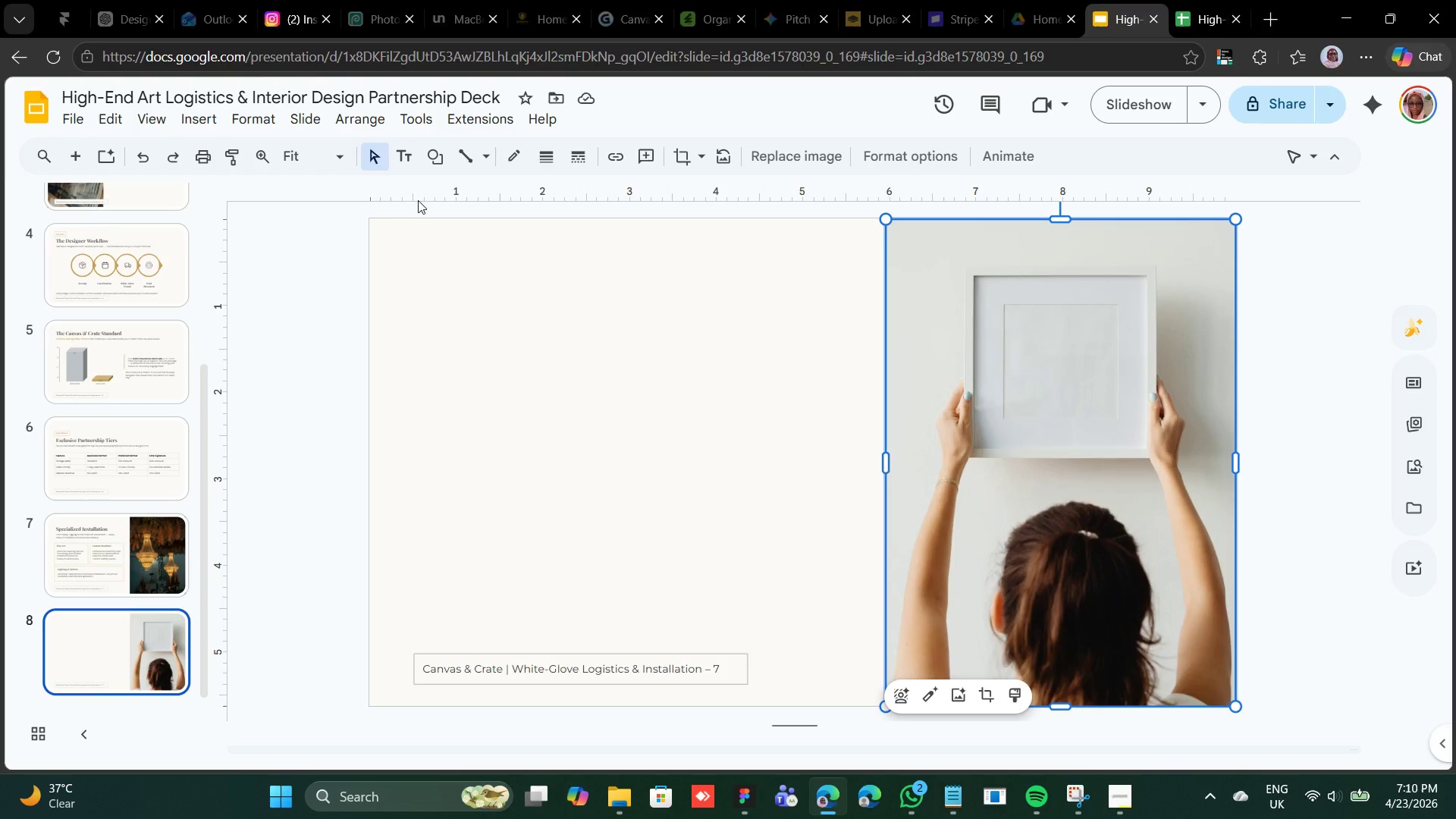 
left_click([438, 159])
 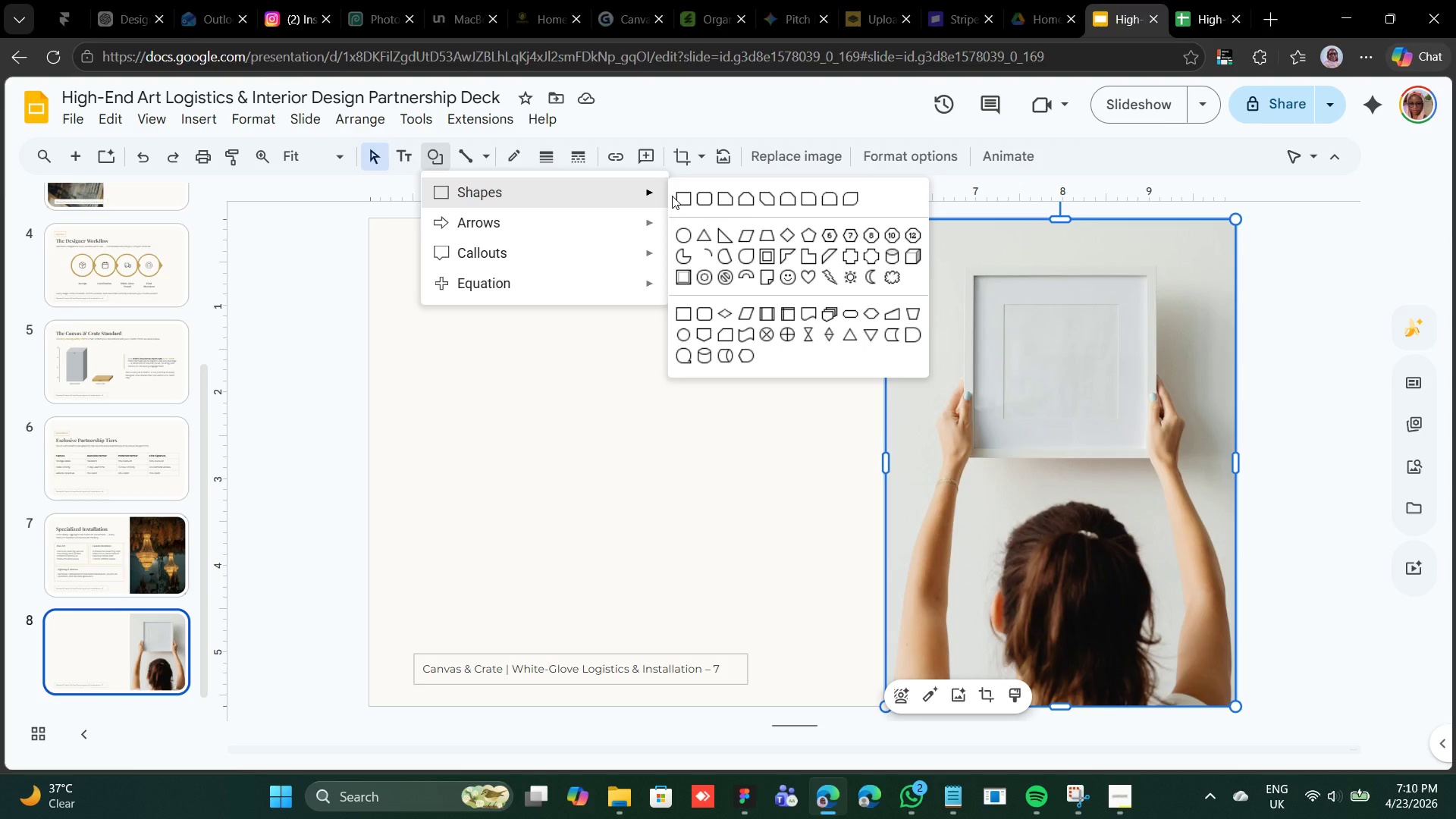 
wait(7.33)
 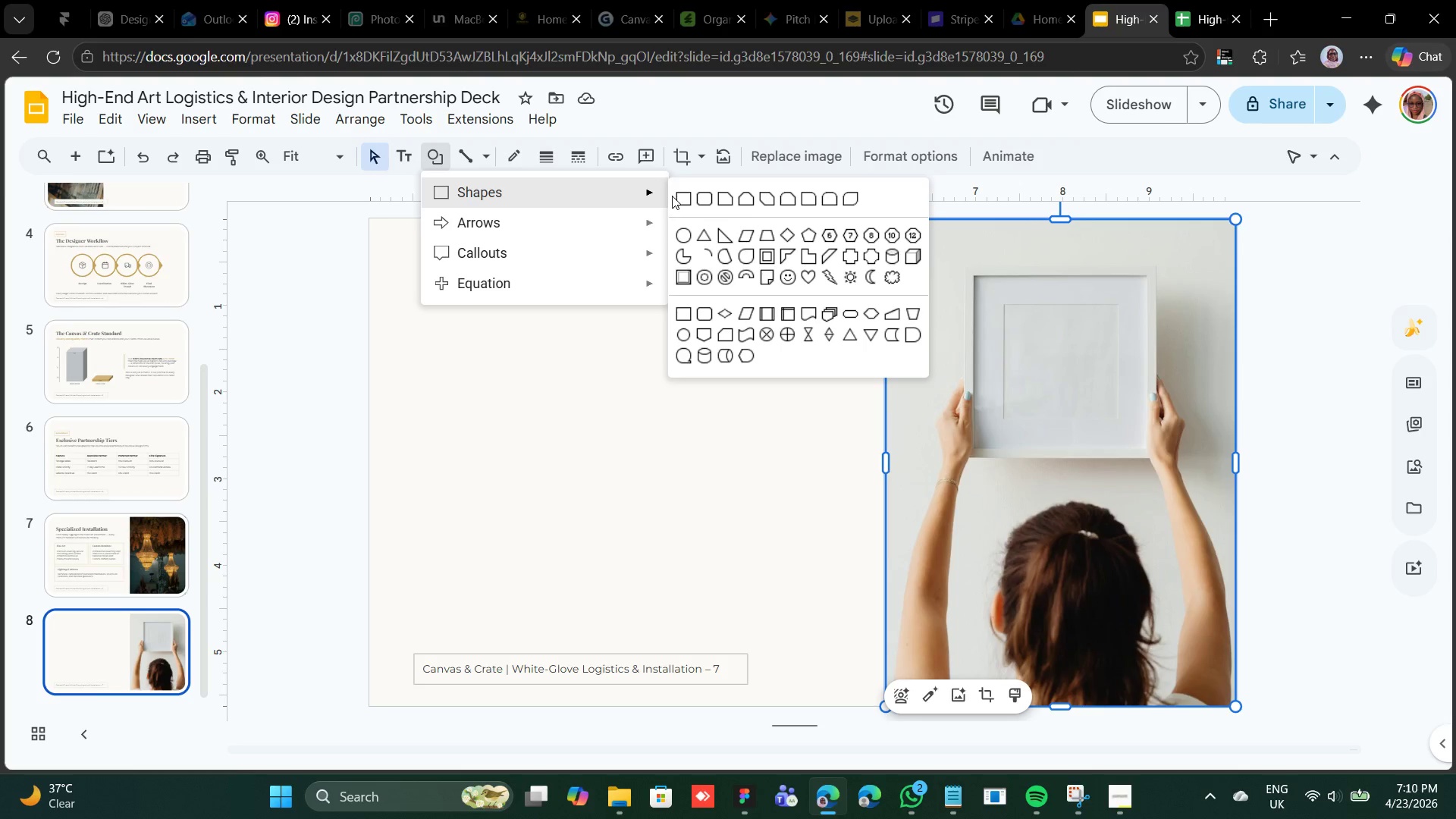 
mouse_move([670, 189])
 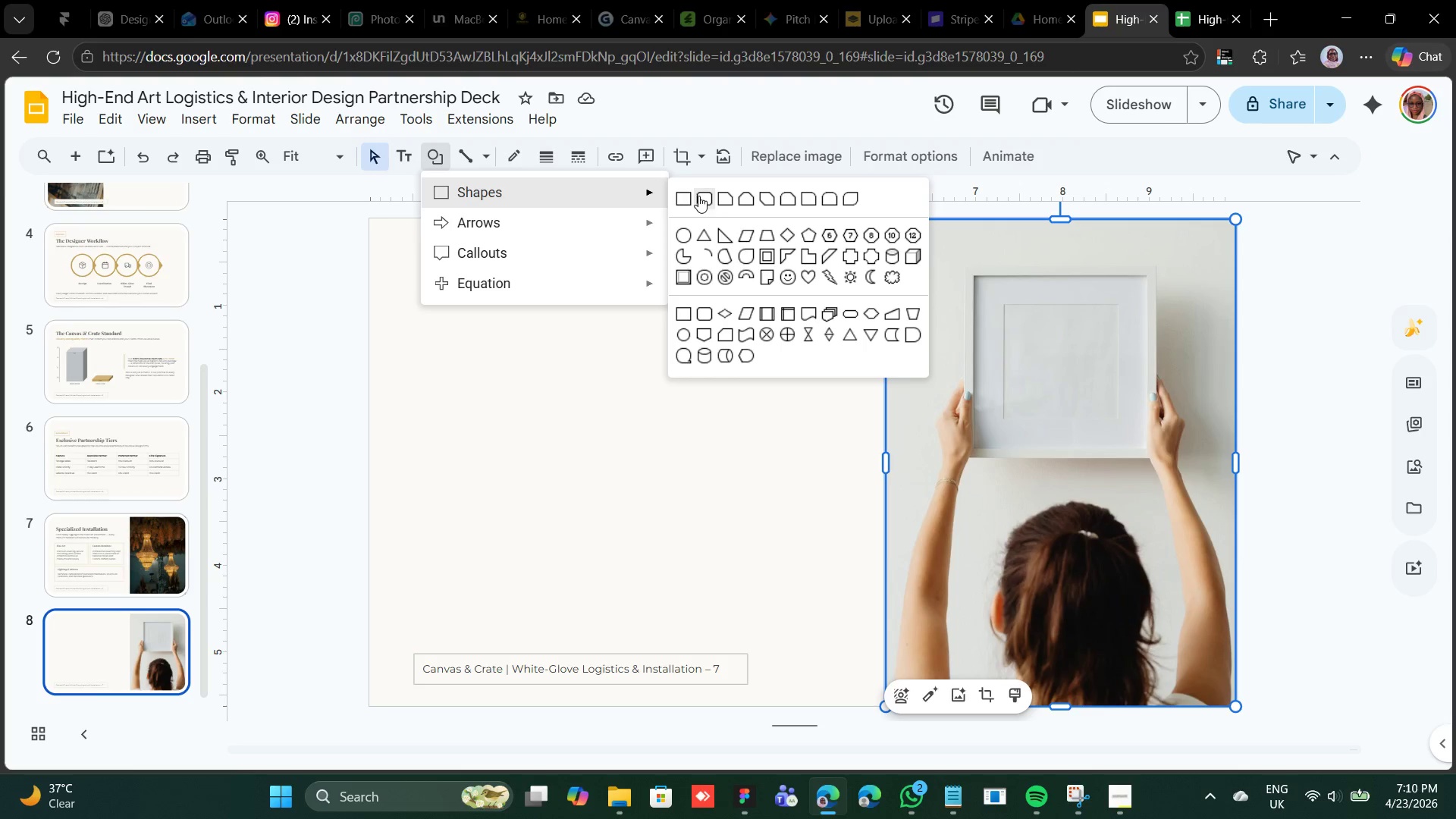 
mouse_move([681, 177])
 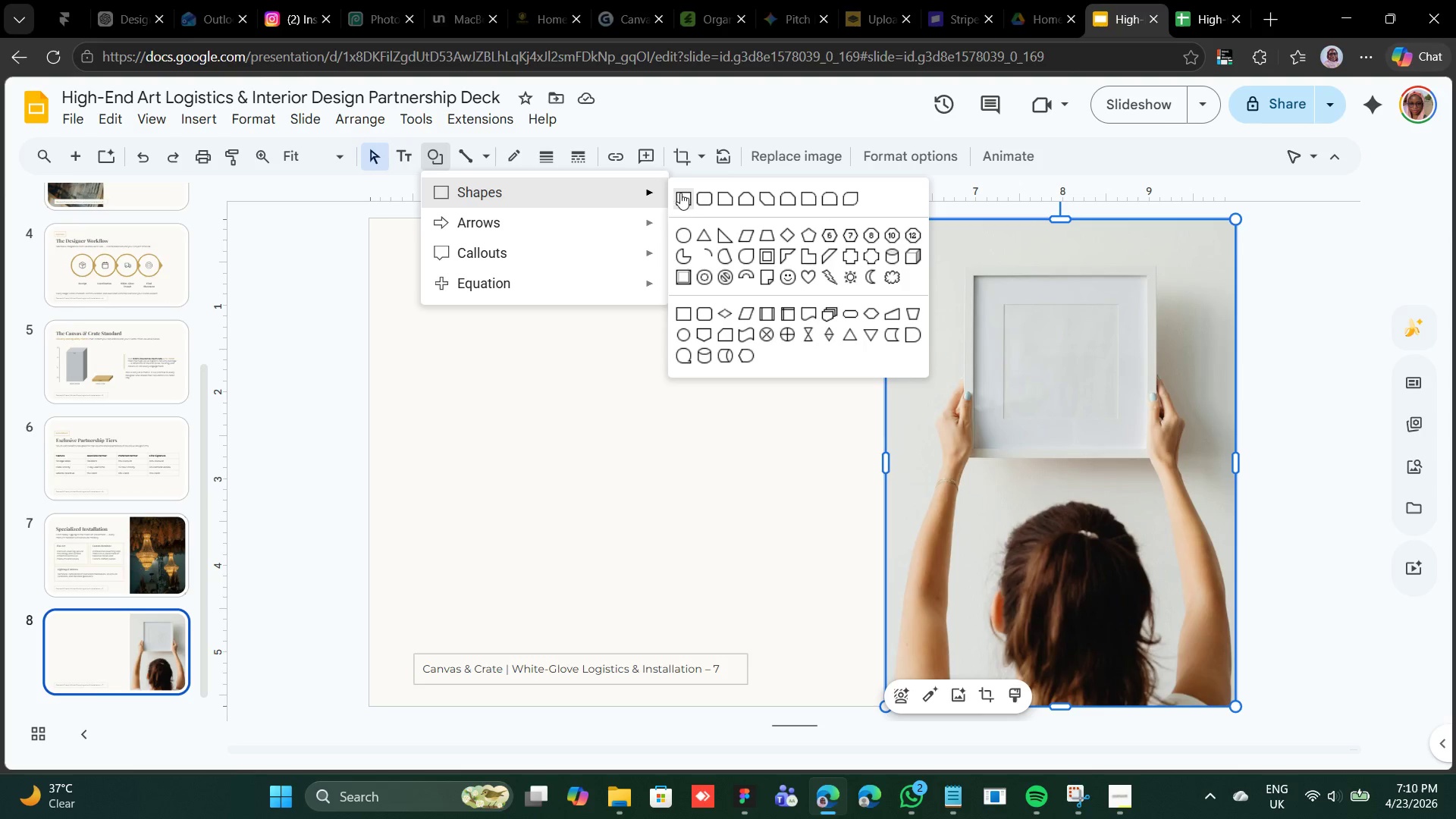 
left_click([679, 193])
 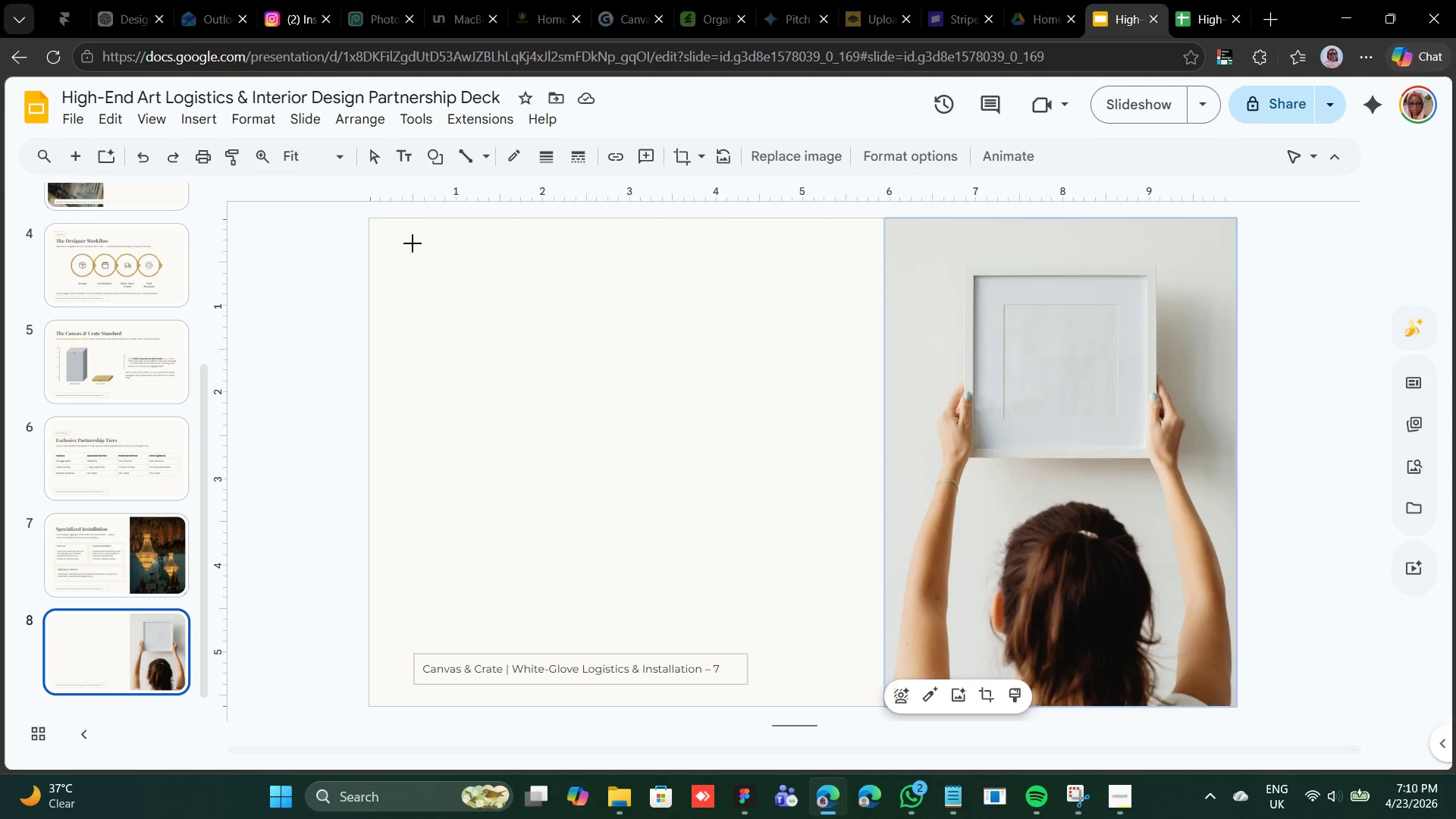 
wait(7.22)
 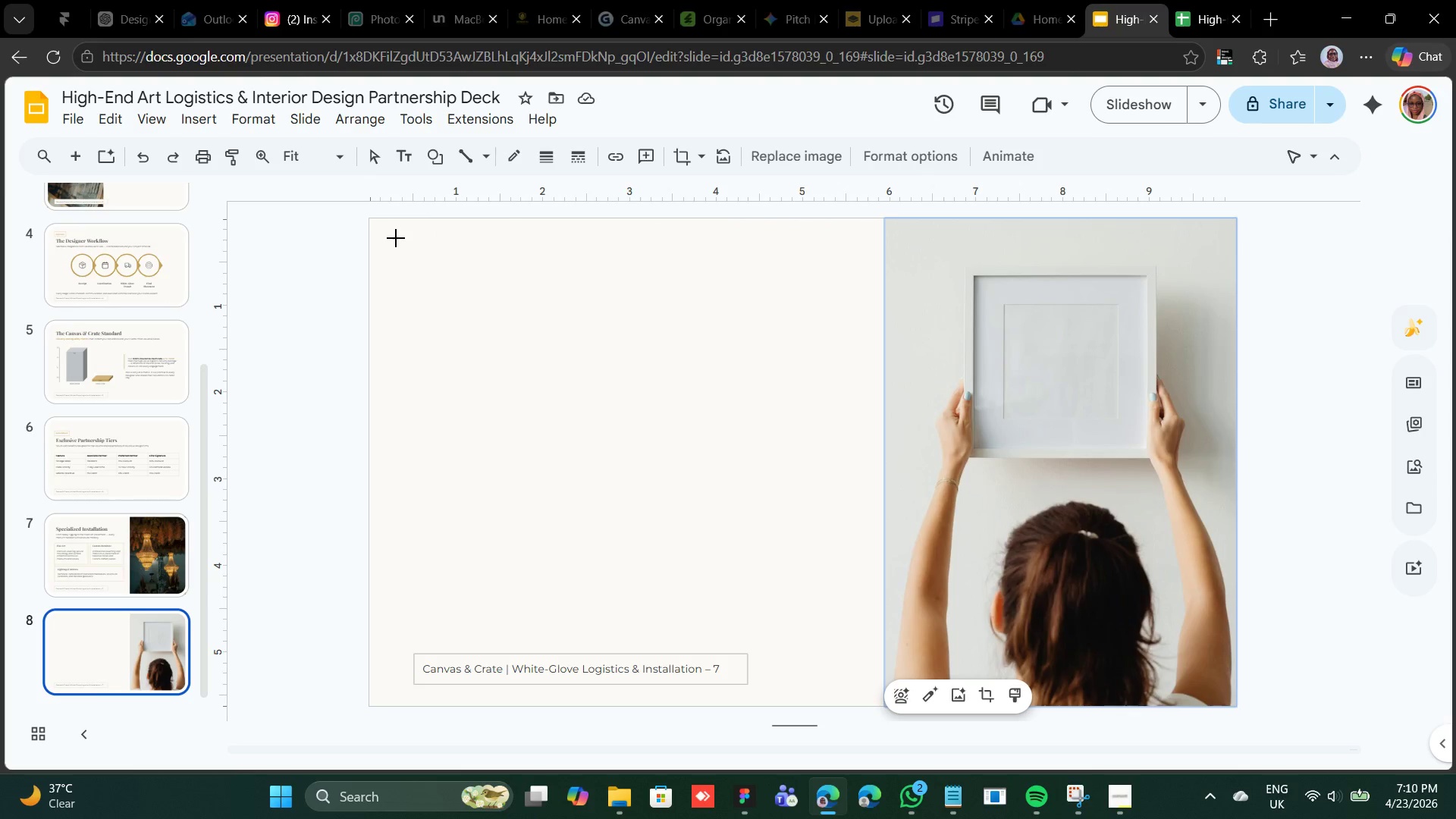 
left_click_drag(start_coordinate=[414, 261], to_coordinate=[845, 619])
 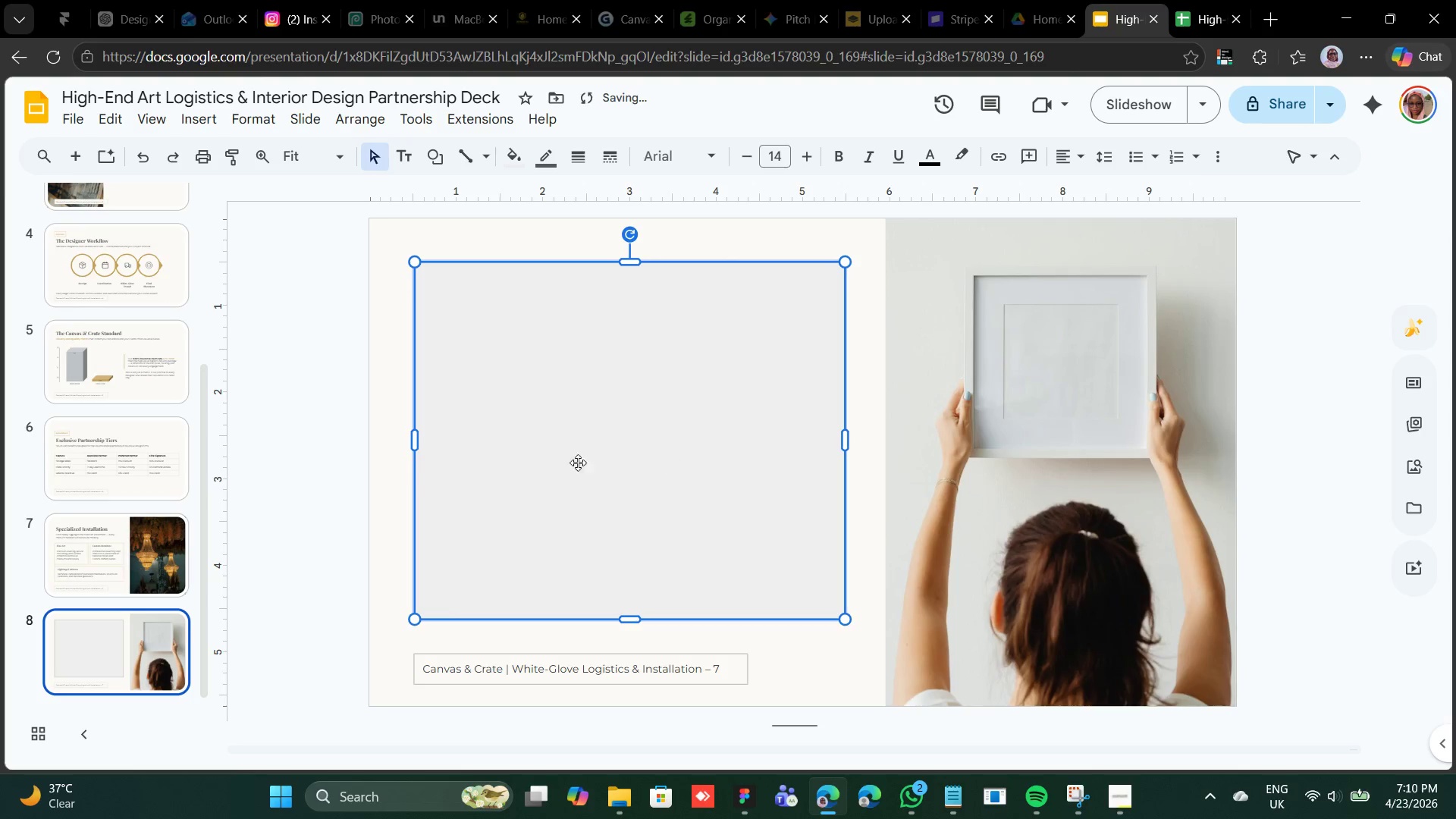 
wait(5.39)
 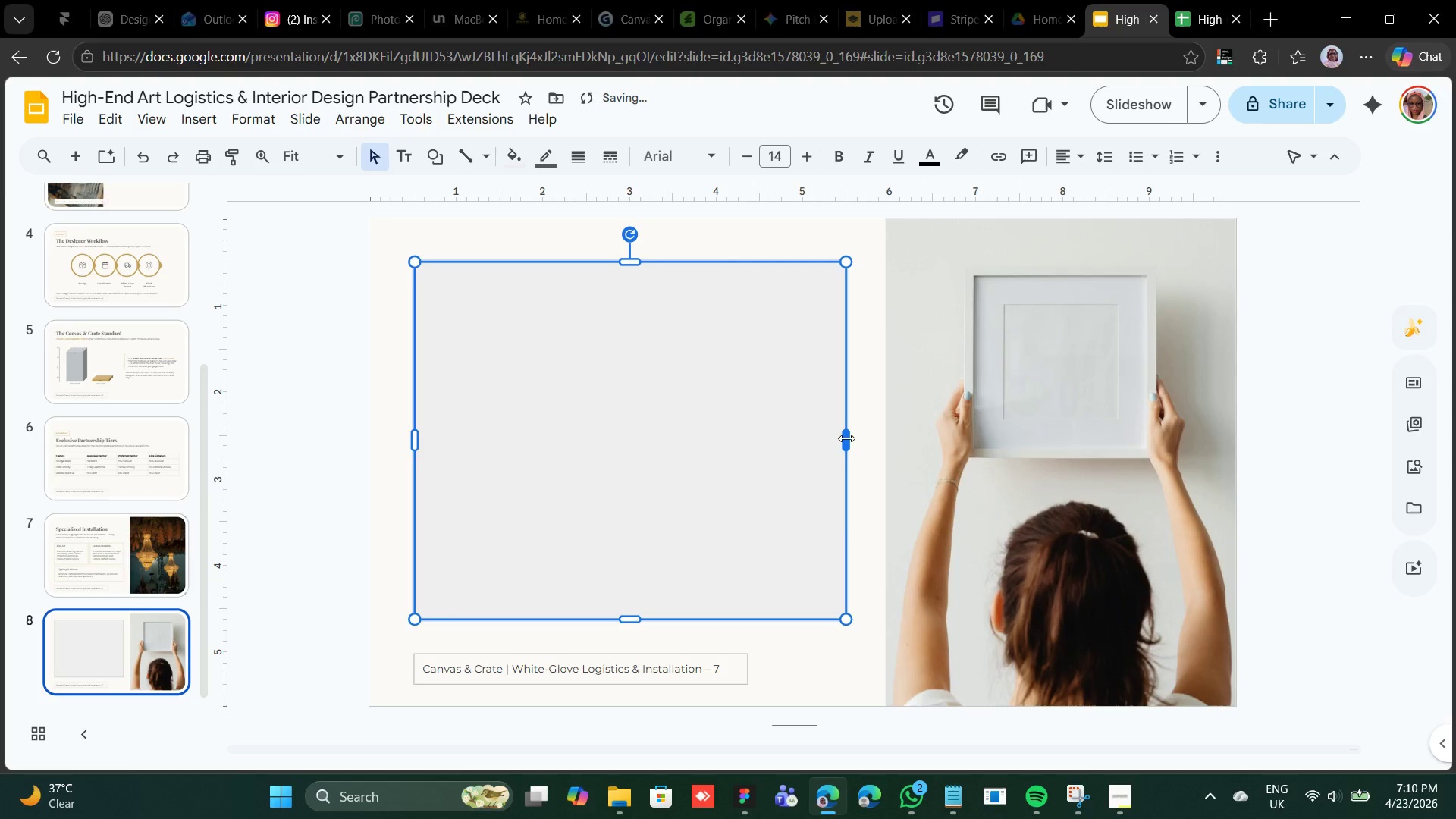 
left_click_drag(start_coordinate=[416, 447], to_coordinate=[413, 445])
 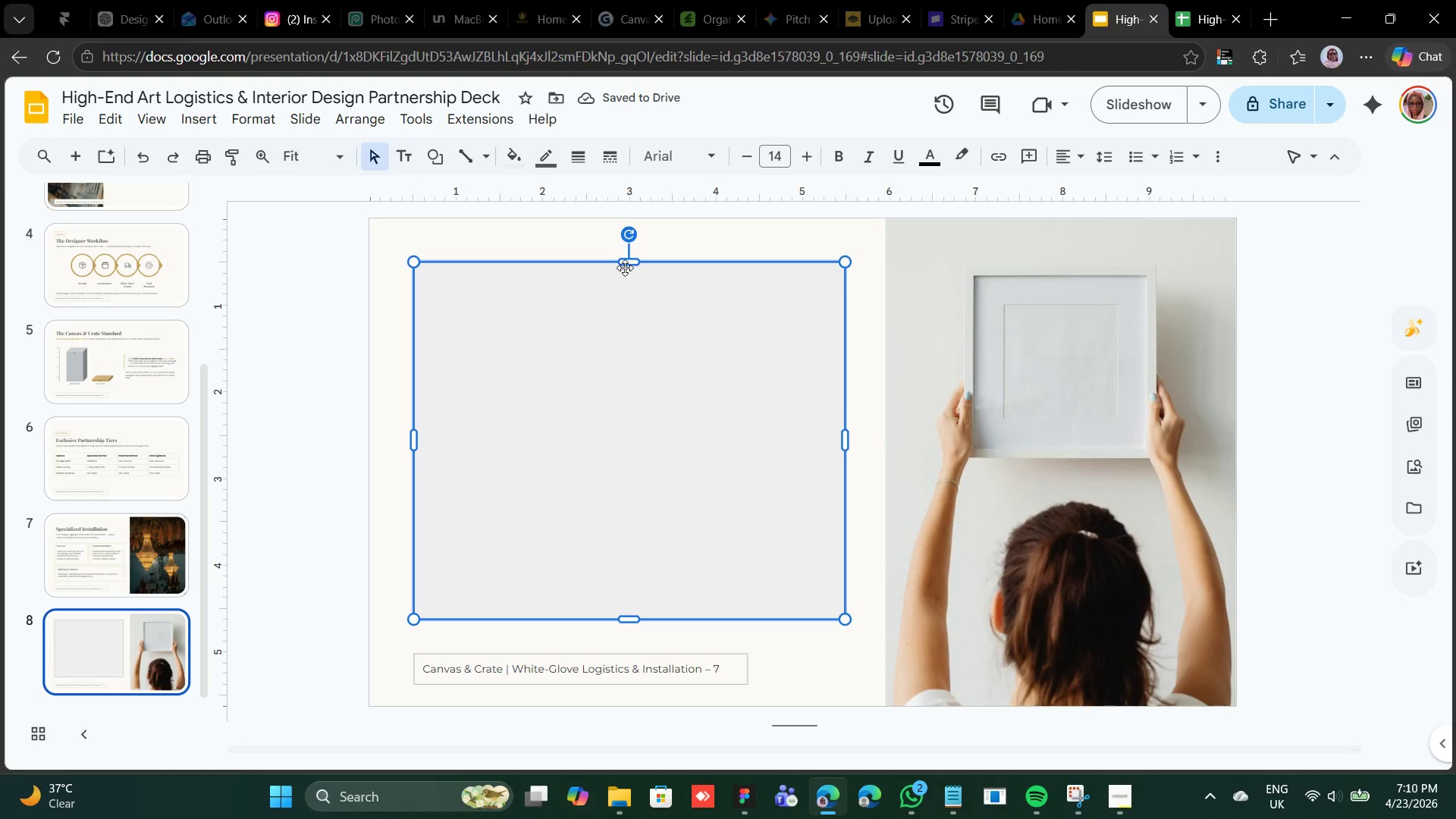 
left_click_drag(start_coordinate=[631, 265], to_coordinate=[635, 256])
 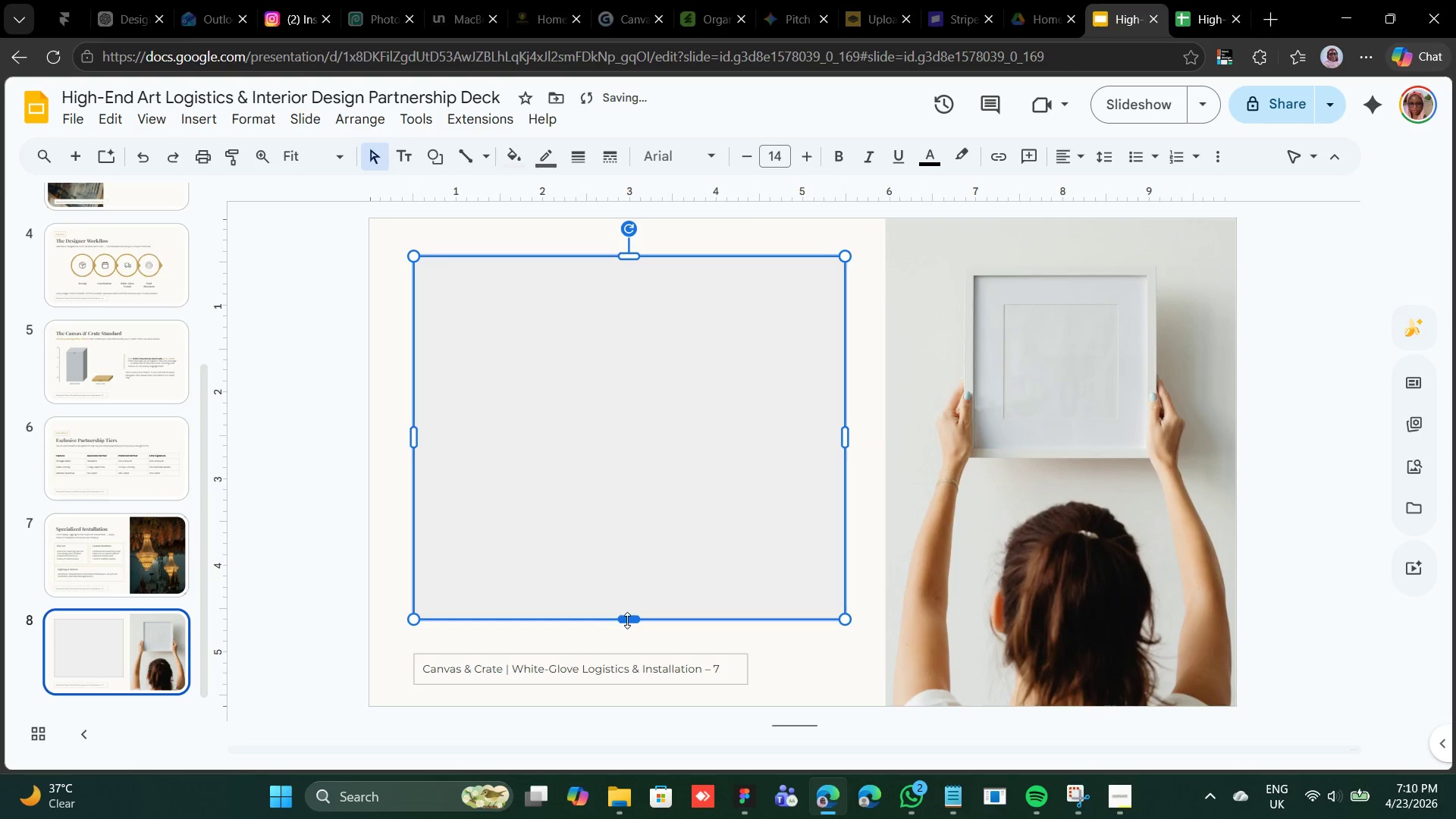 
left_click_drag(start_coordinate=[627, 620], to_coordinate=[631, 621])
 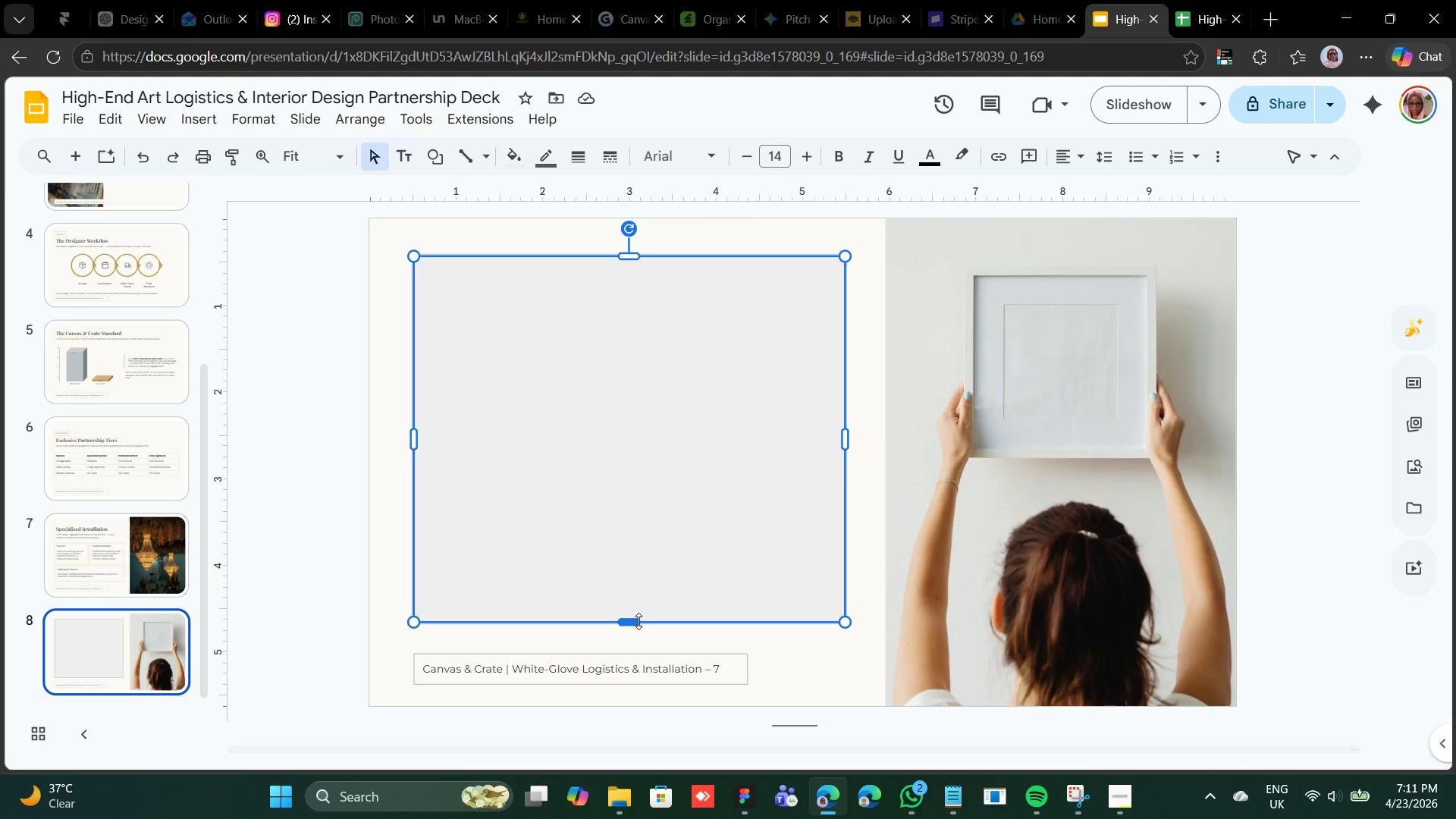 
wait(36.52)
 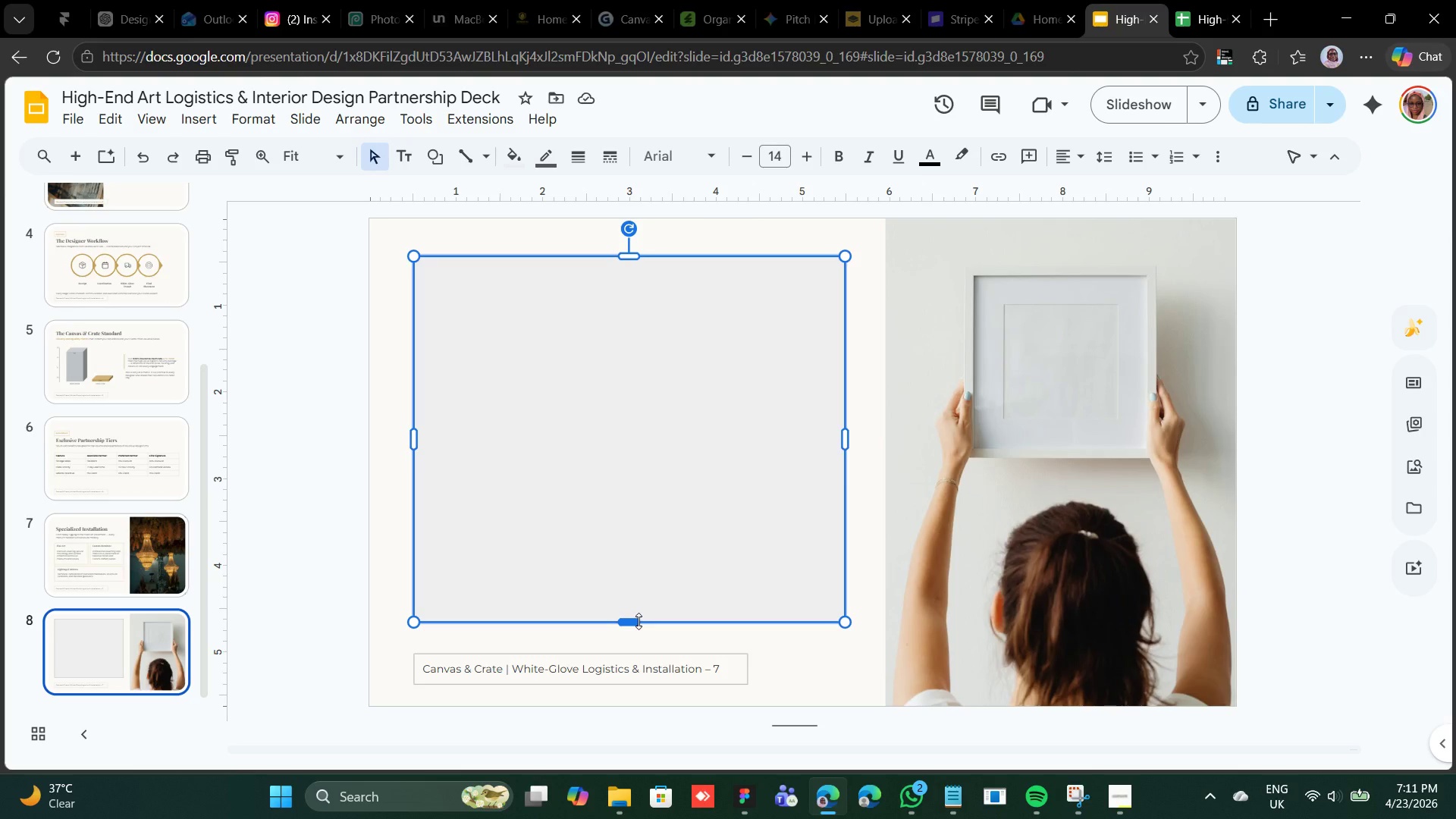 
left_click([546, 160])
 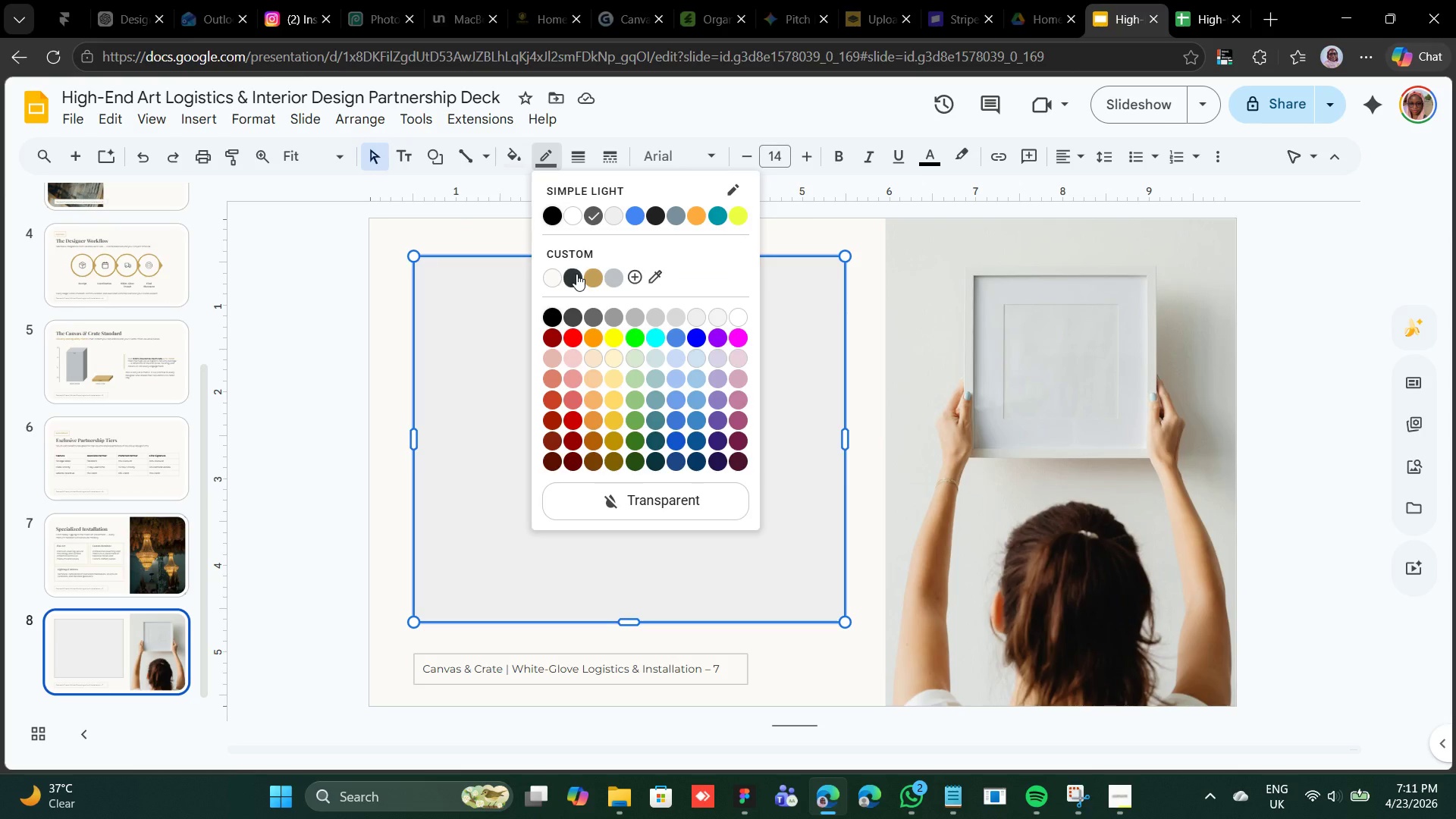 
left_click([576, 274])
 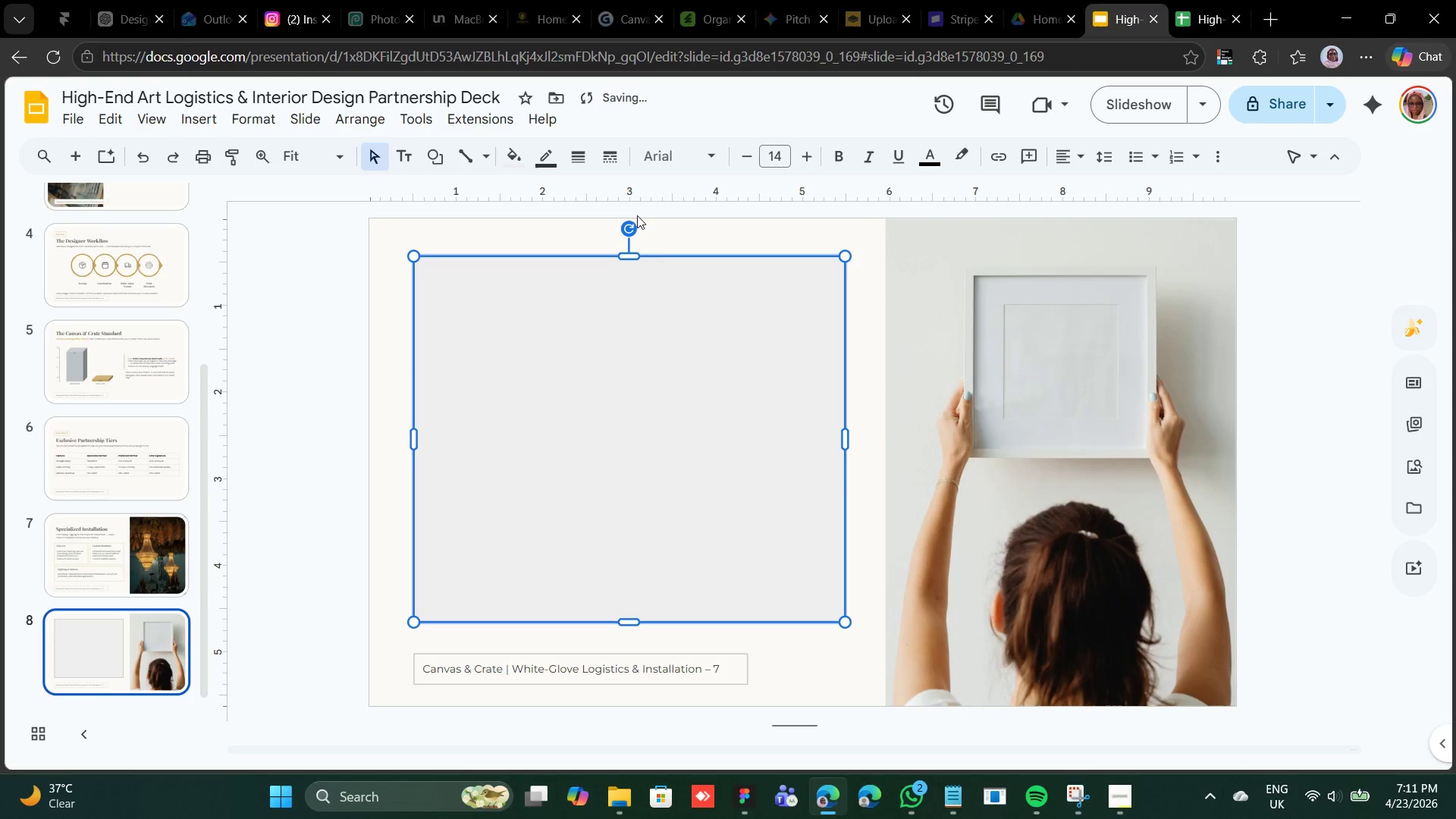 
left_click([557, 162])
 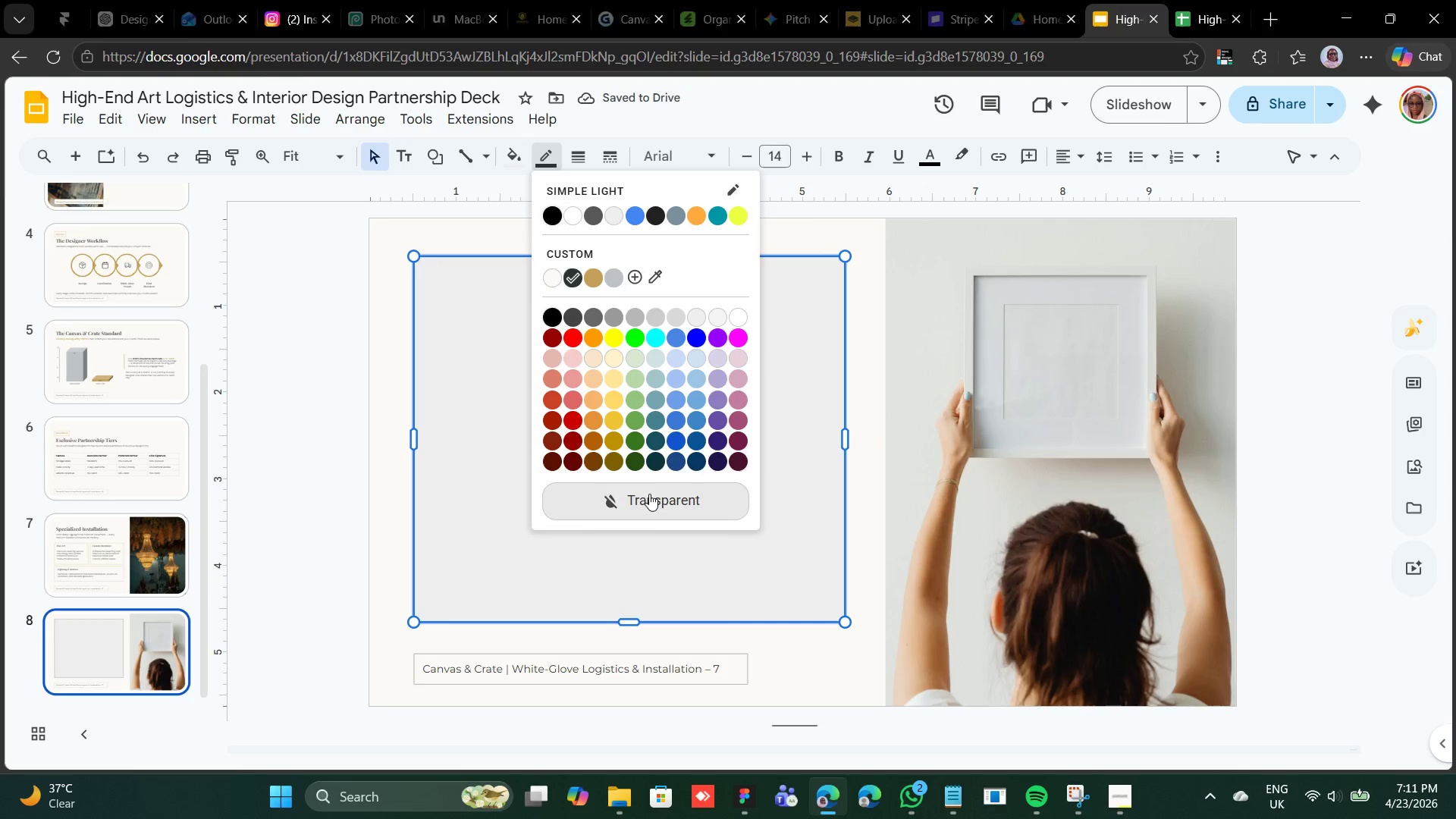 
left_click([651, 505])
 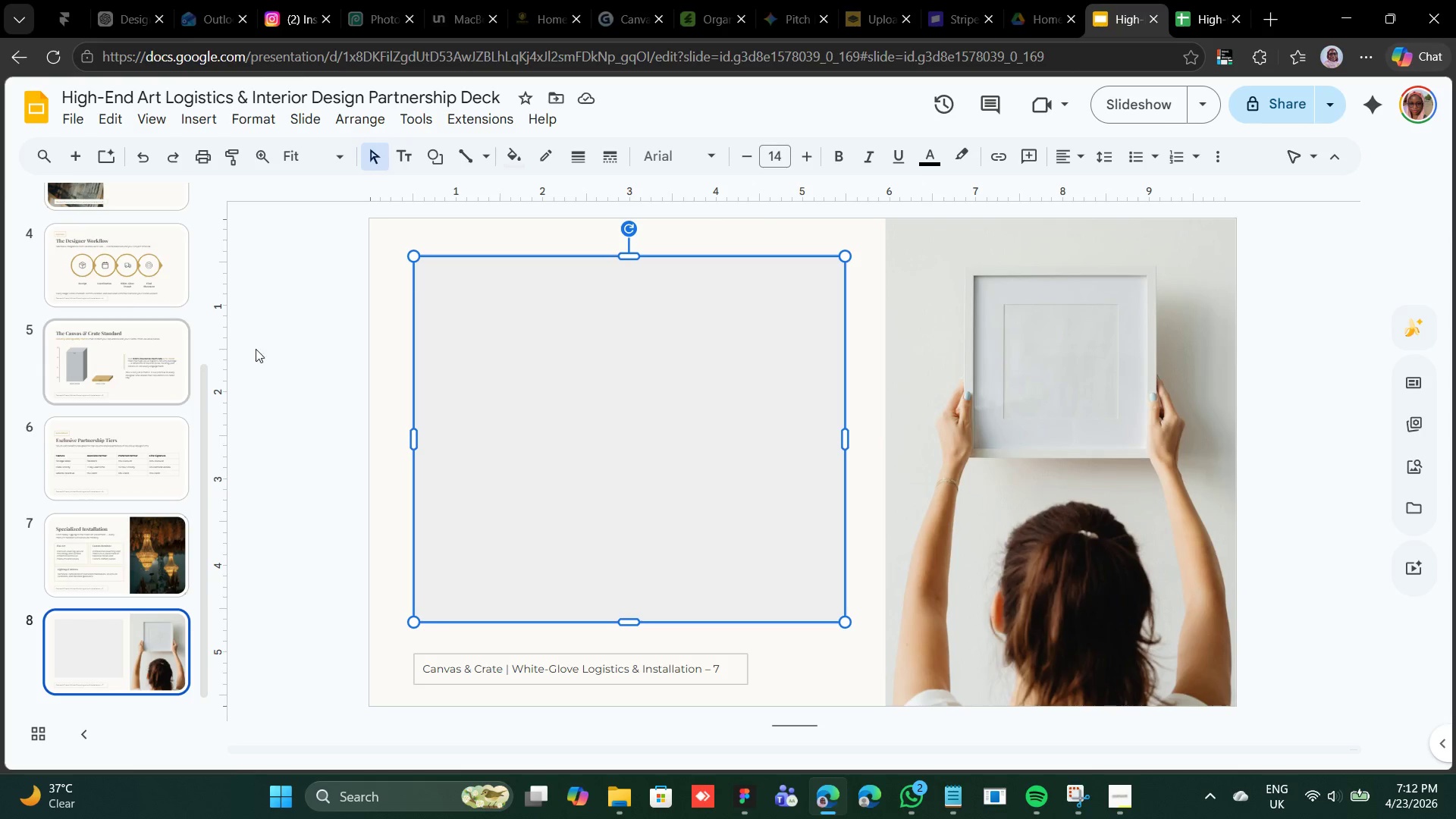 
wait(52.25)
 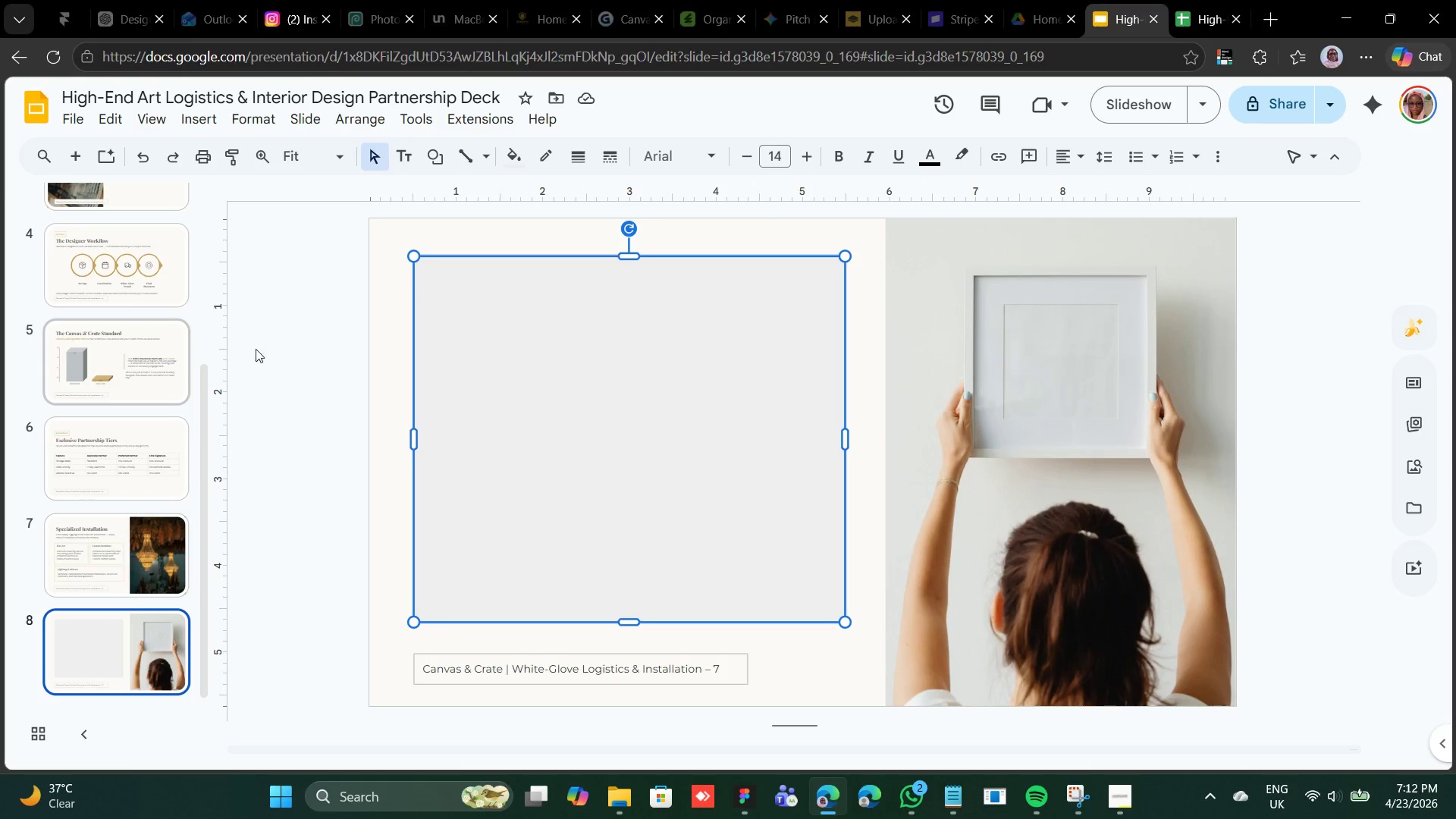 
left_click([527, 158])
 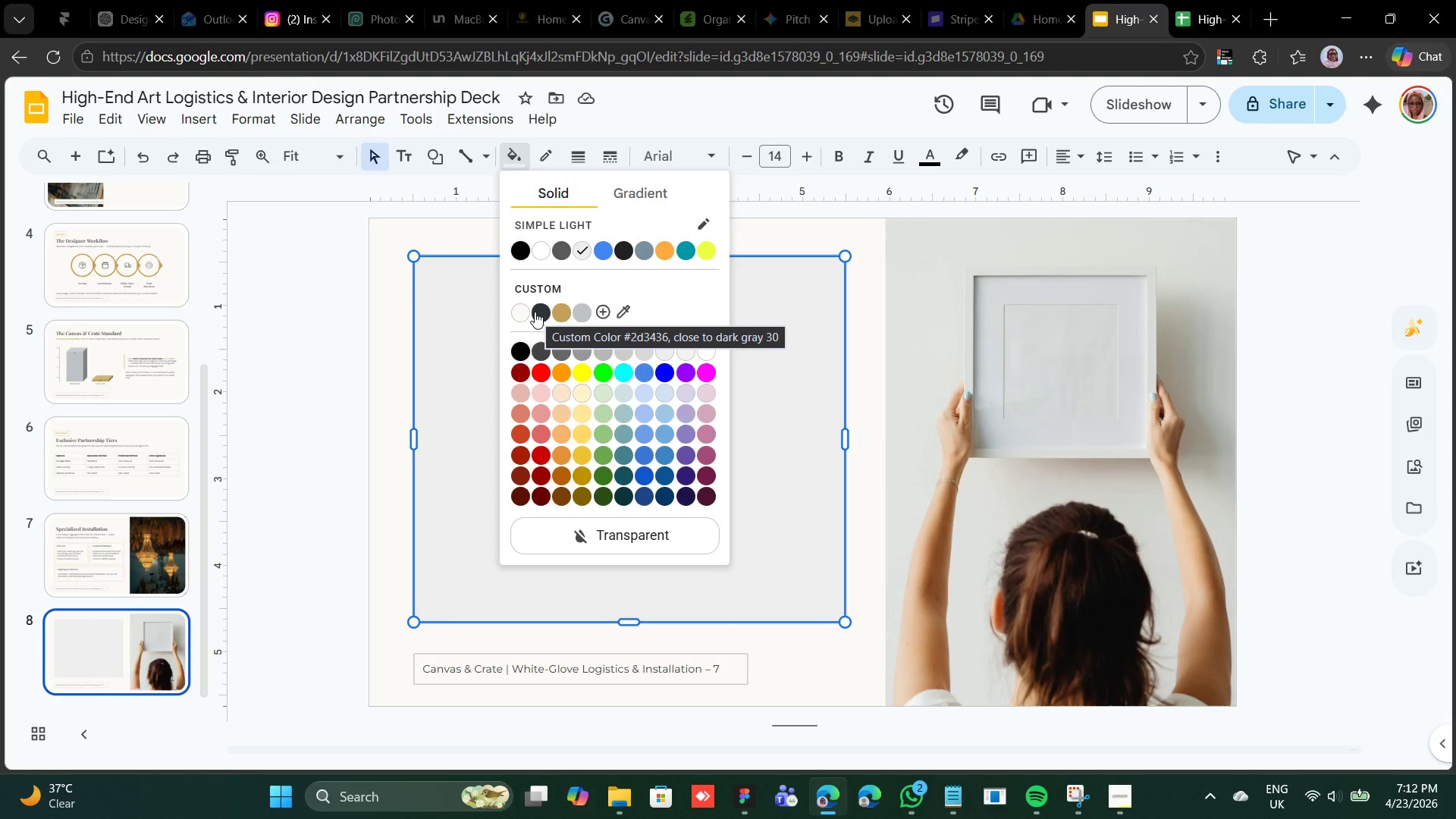 
left_click([535, 312])
 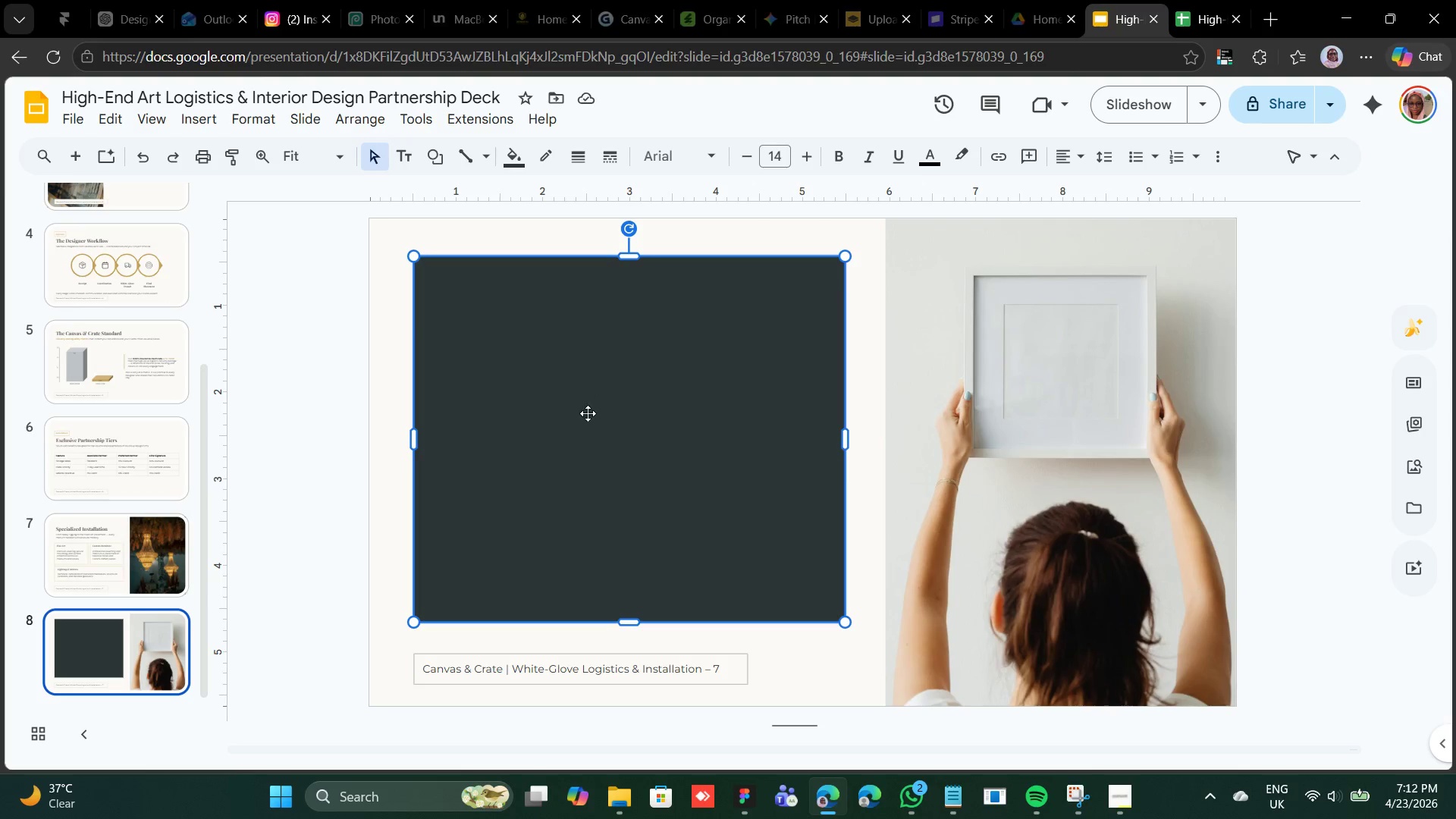 
wait(30.84)
 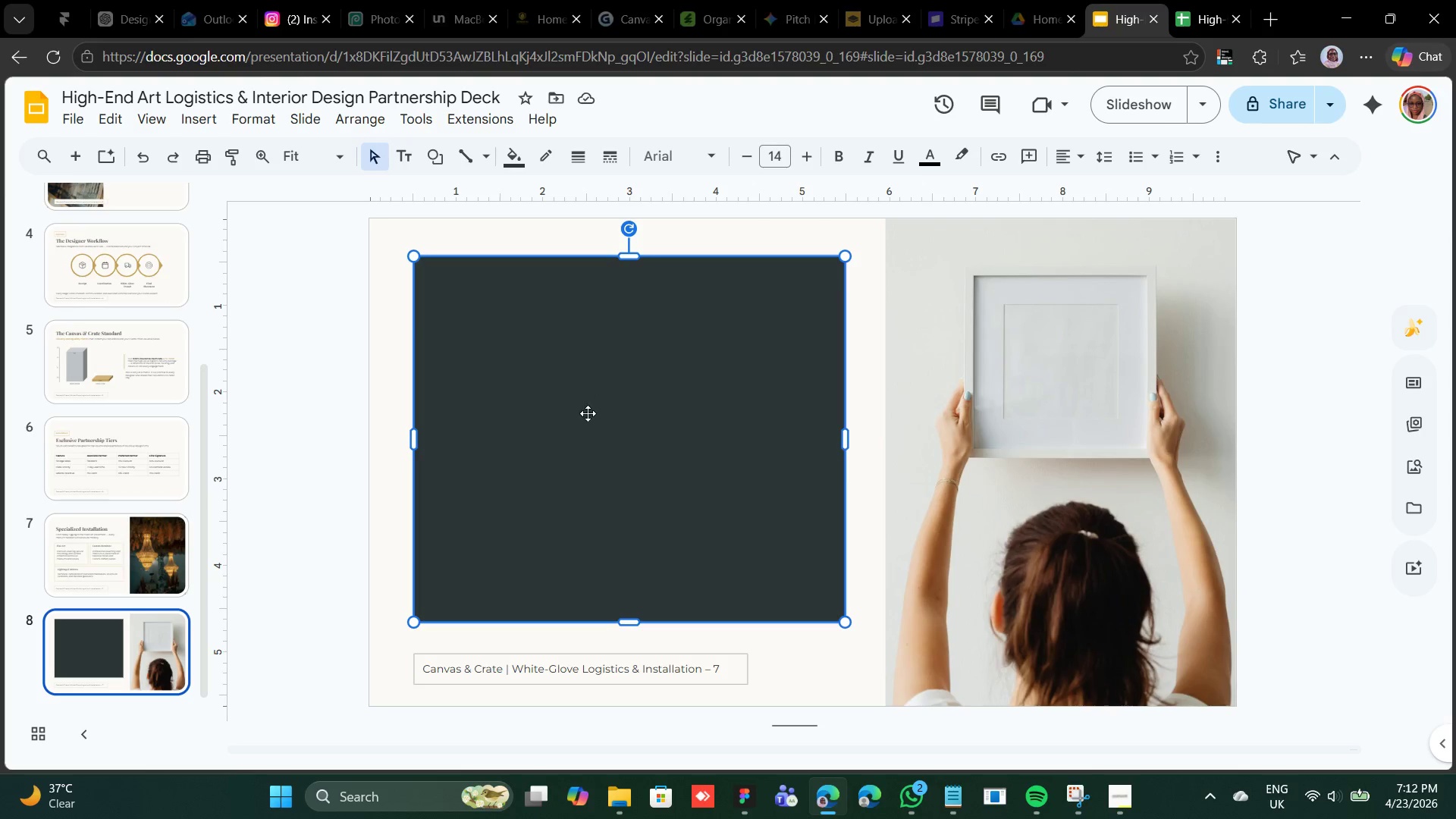 
left_click([58, 558])
 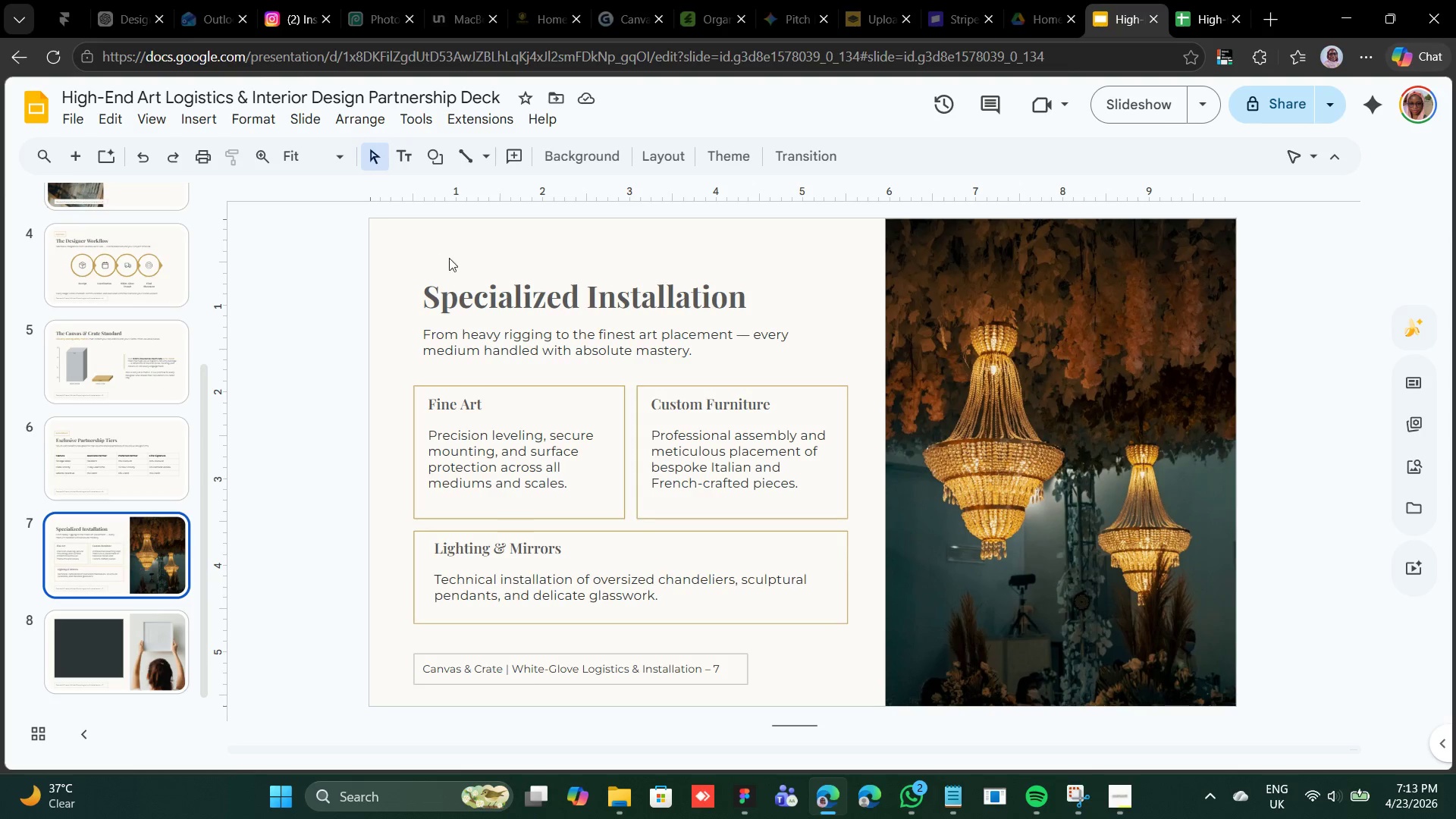 
wait(5.2)
 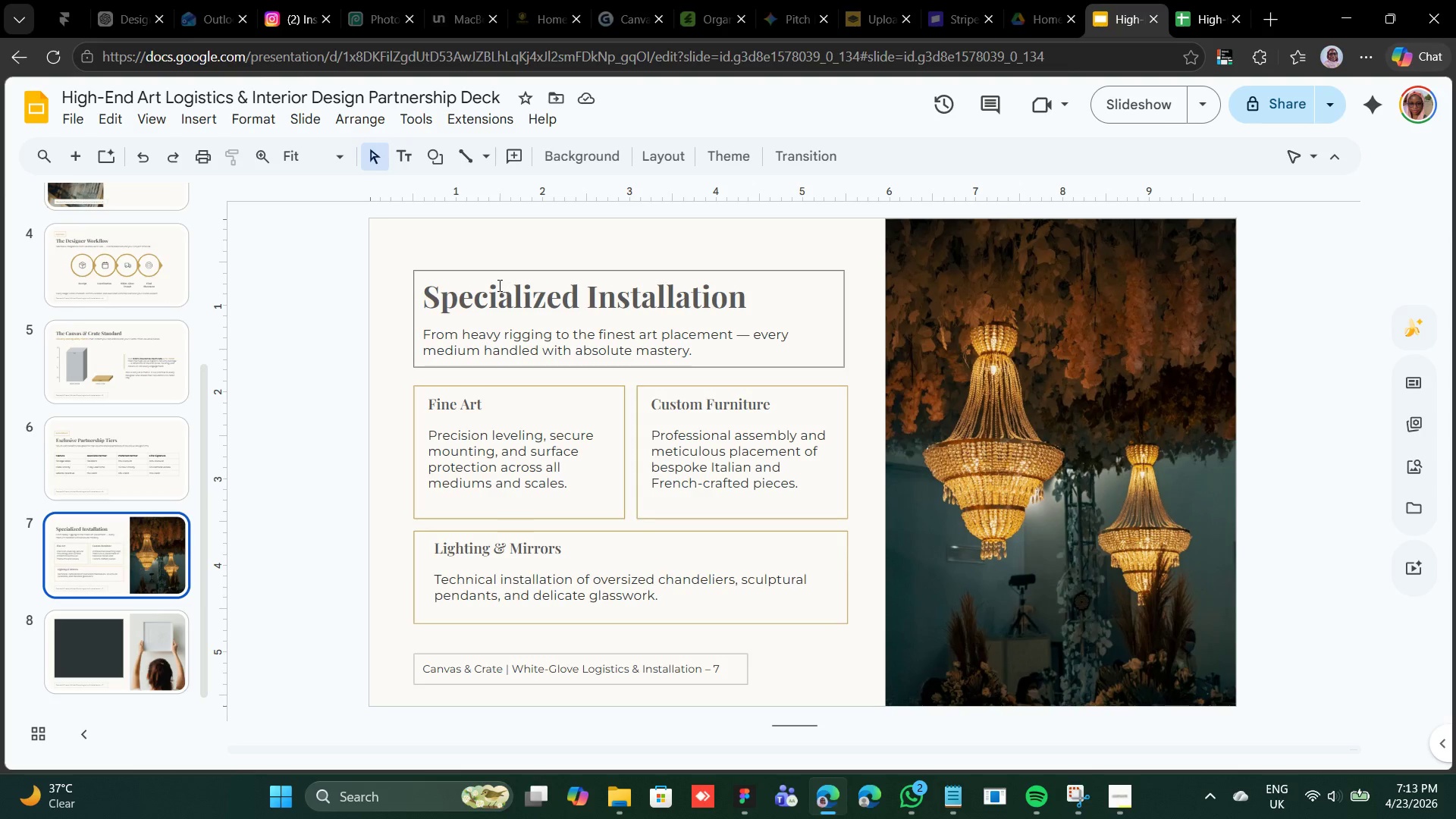 
left_click([497, 271])
 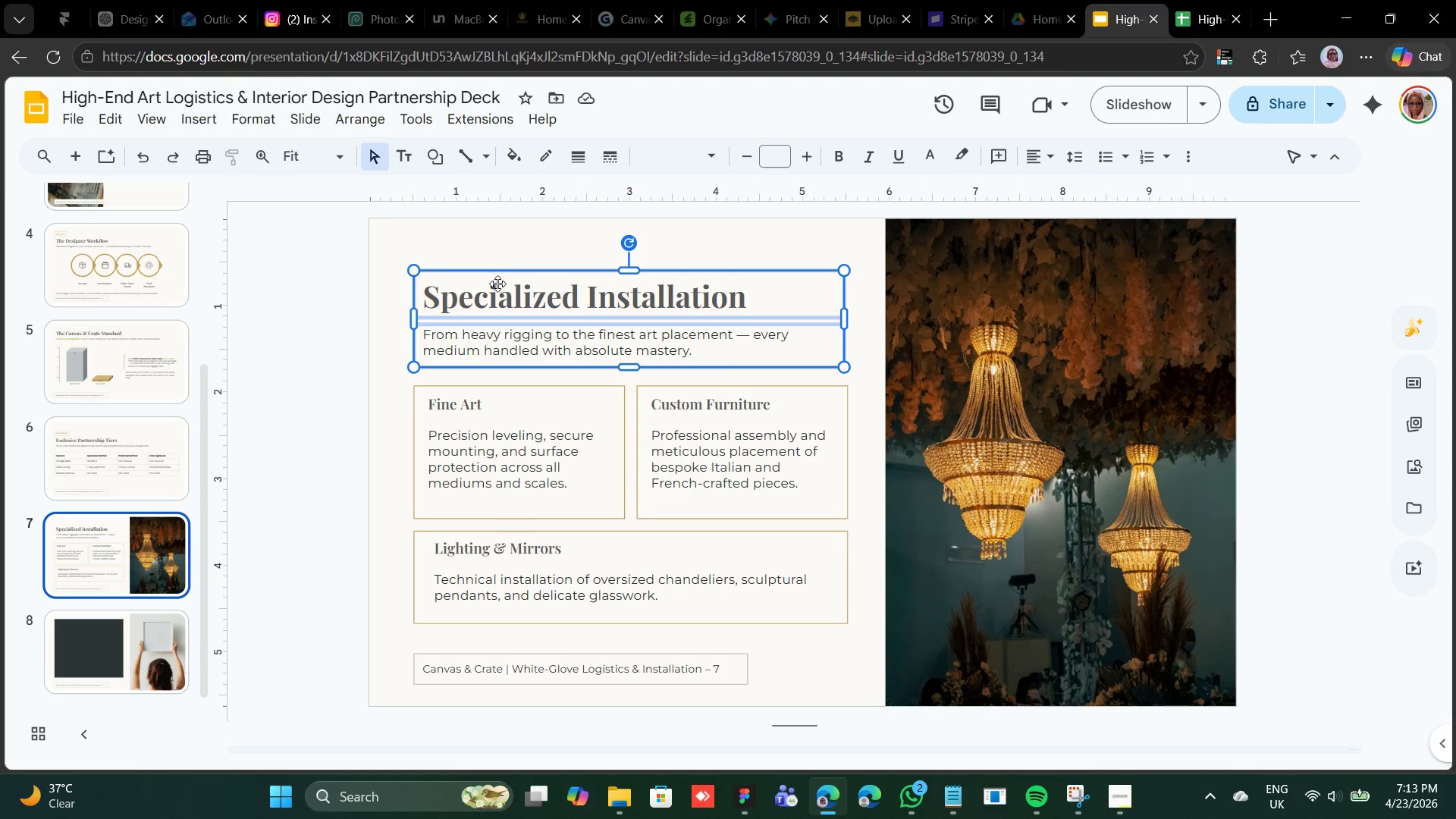 
right_click([499, 289])
 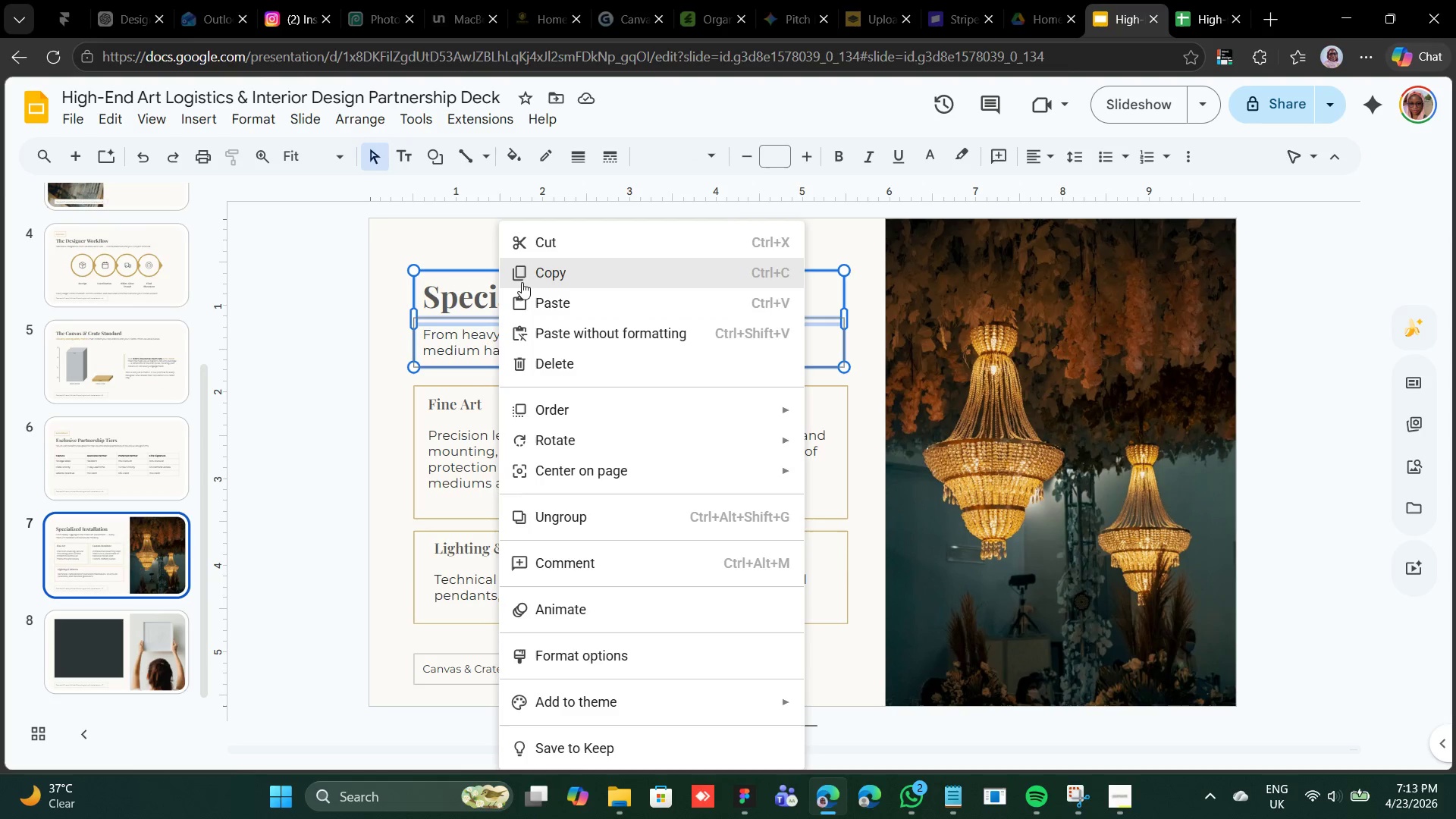 
left_click([534, 266])
 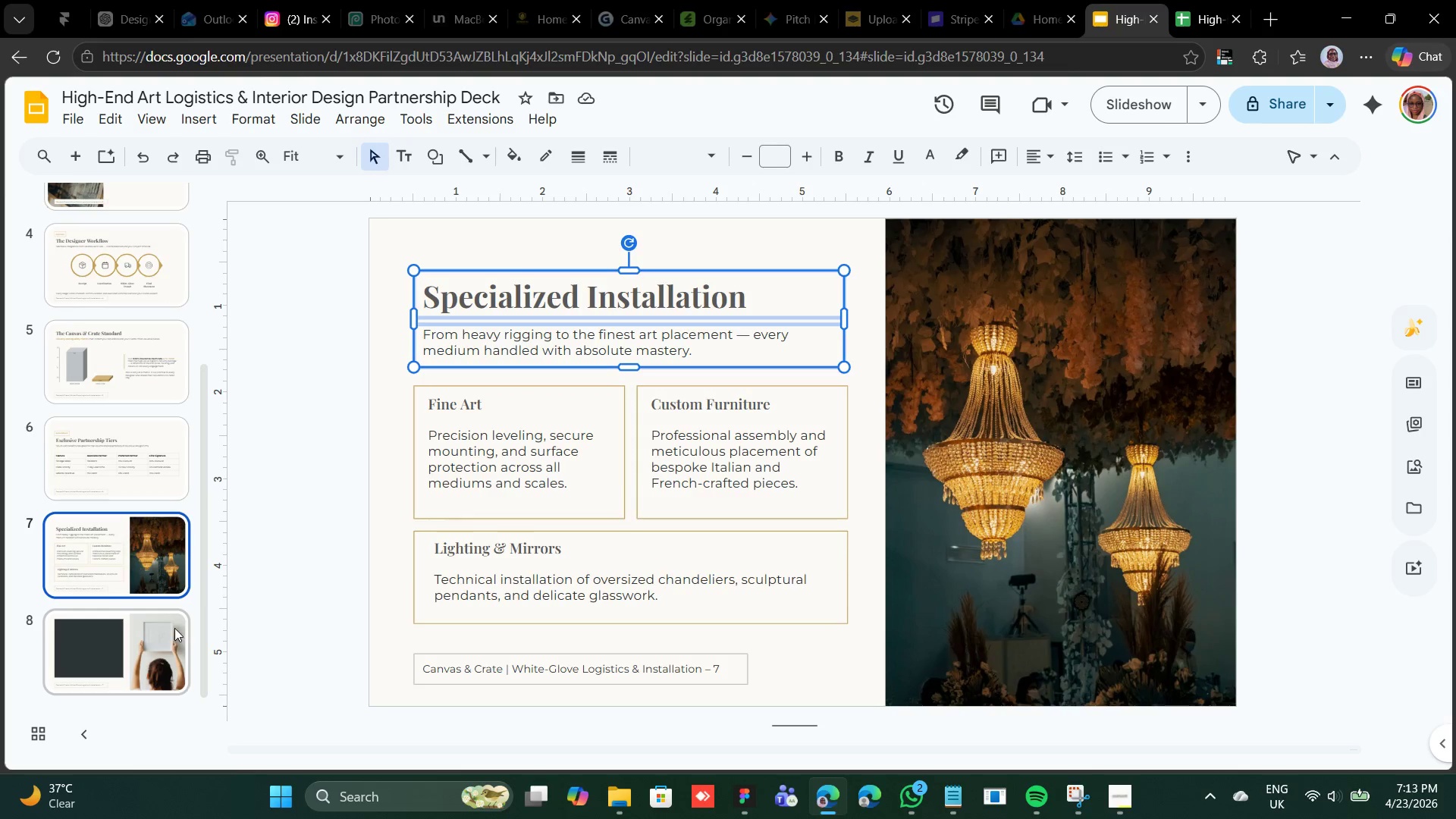 
left_click([174, 628])
 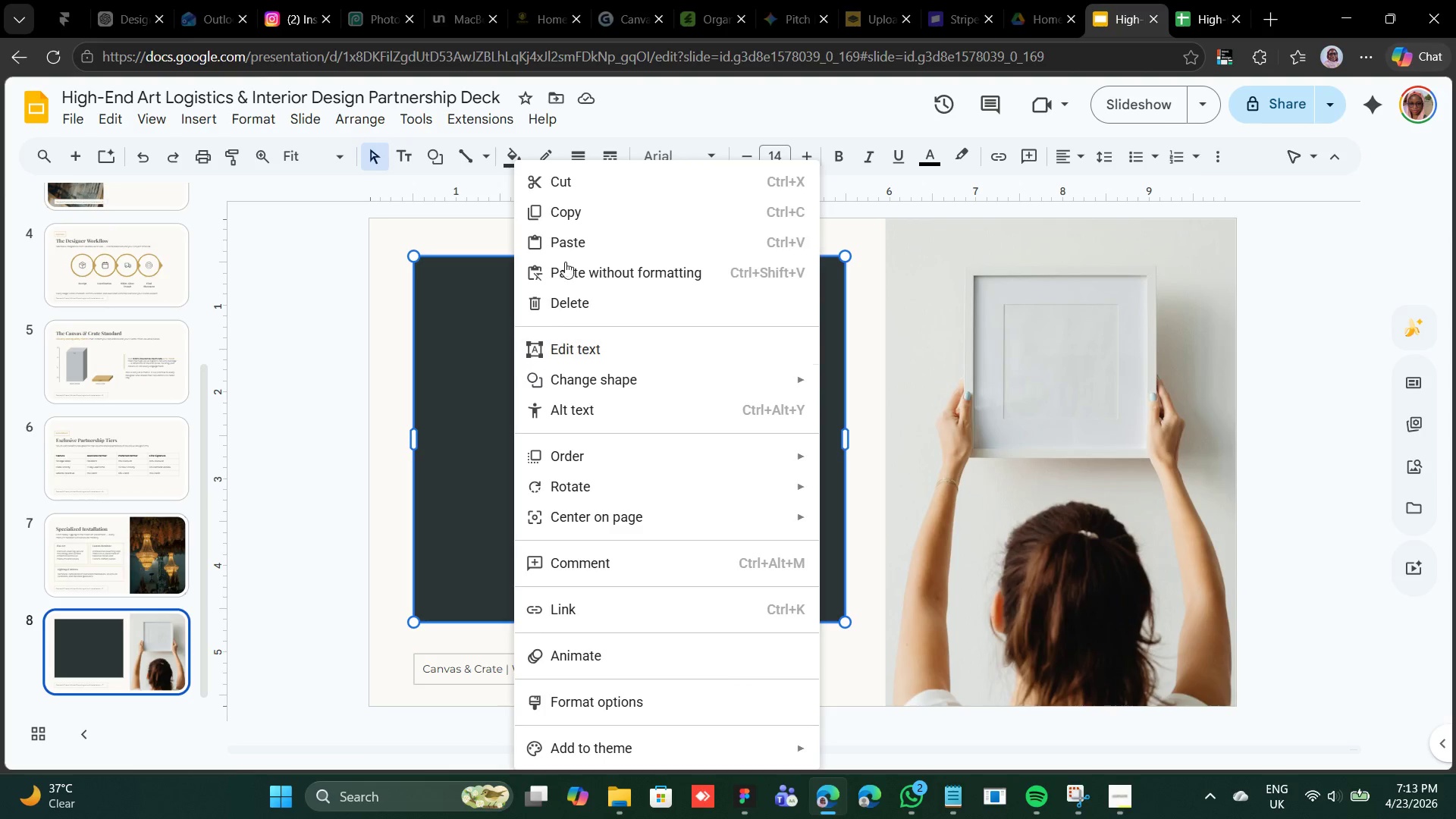 
left_click([569, 235])
 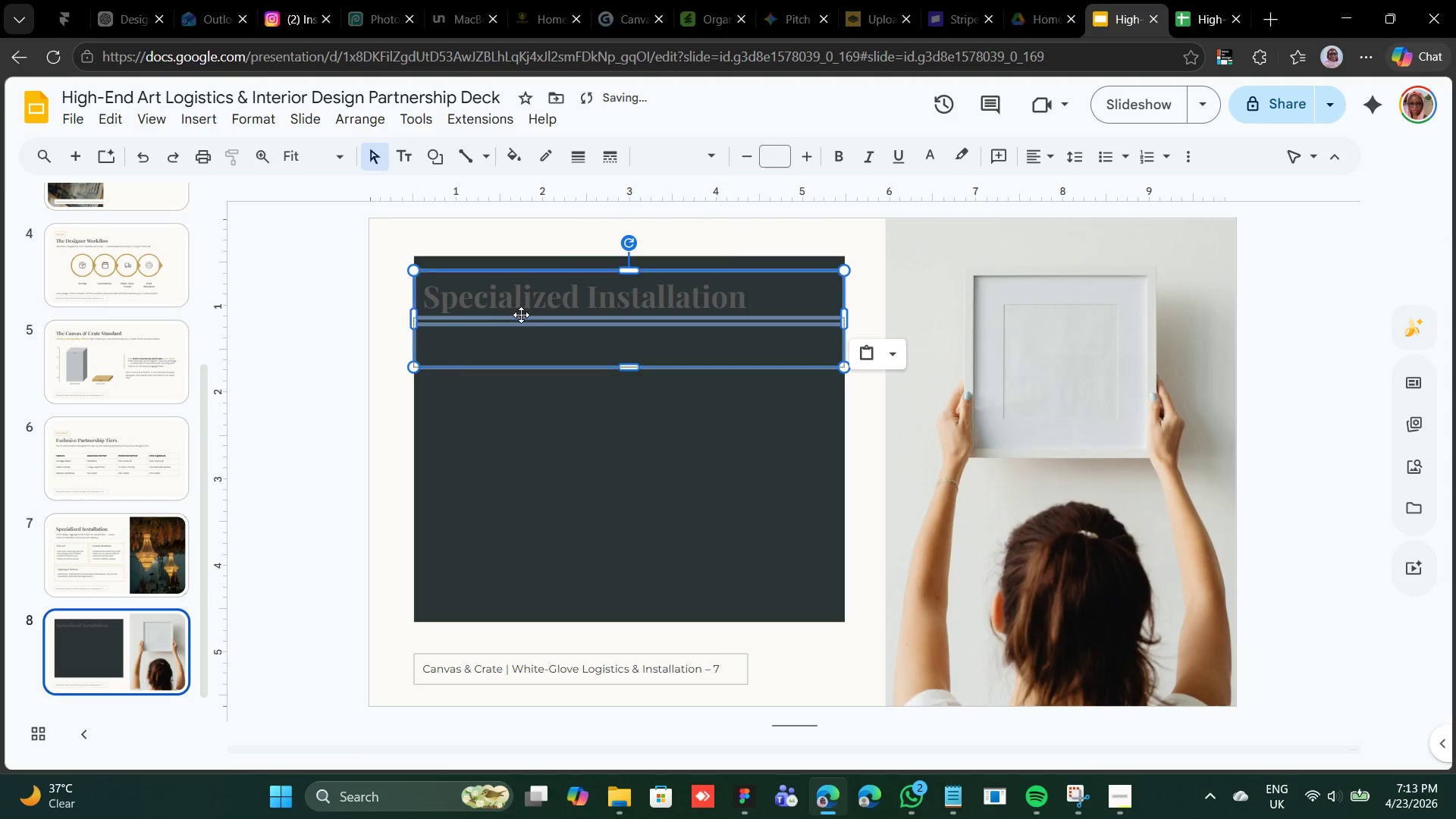 
left_click_drag(start_coordinate=[521, 315], to_coordinate=[554, 335])
 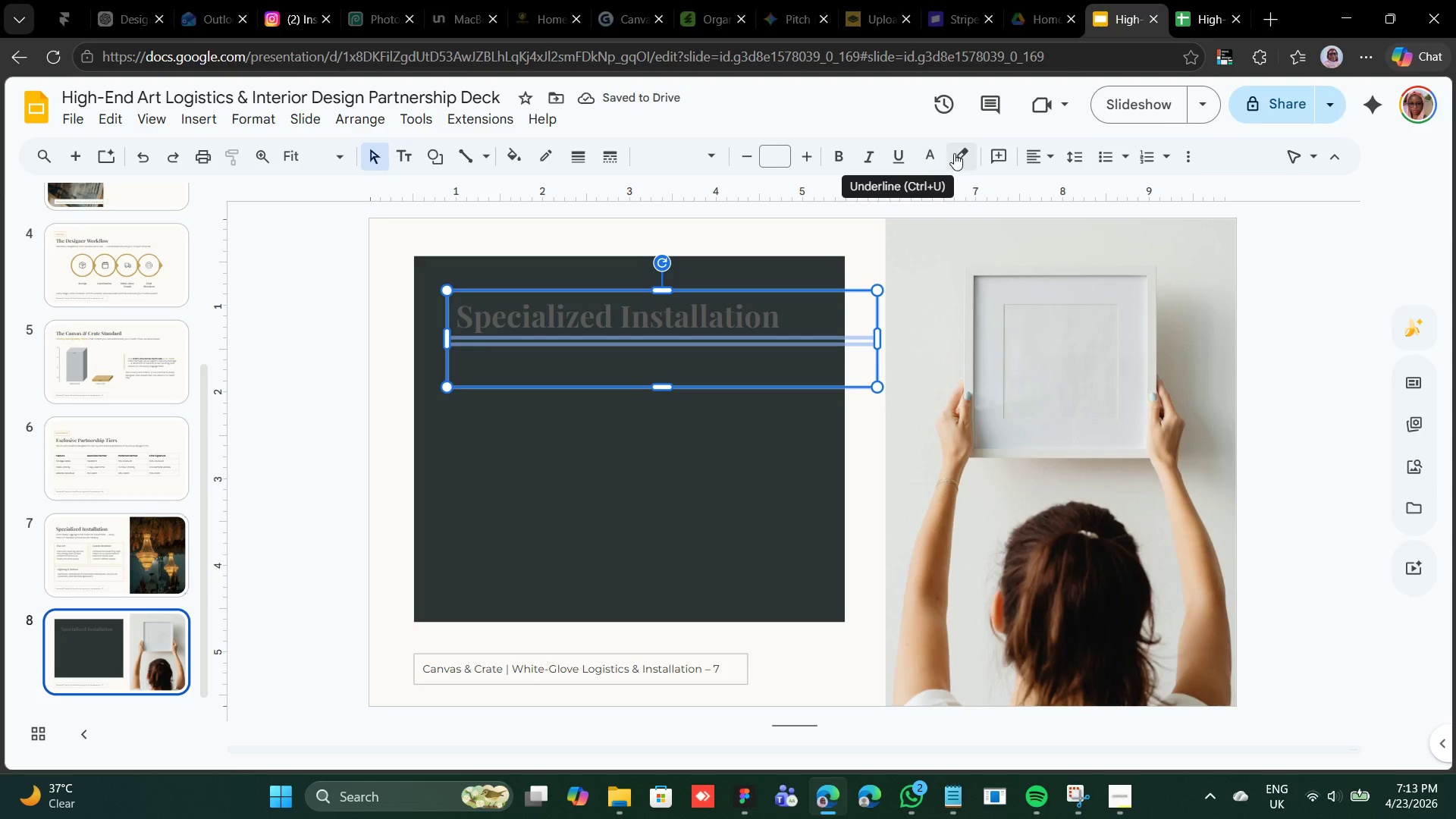 
left_click([936, 149])
 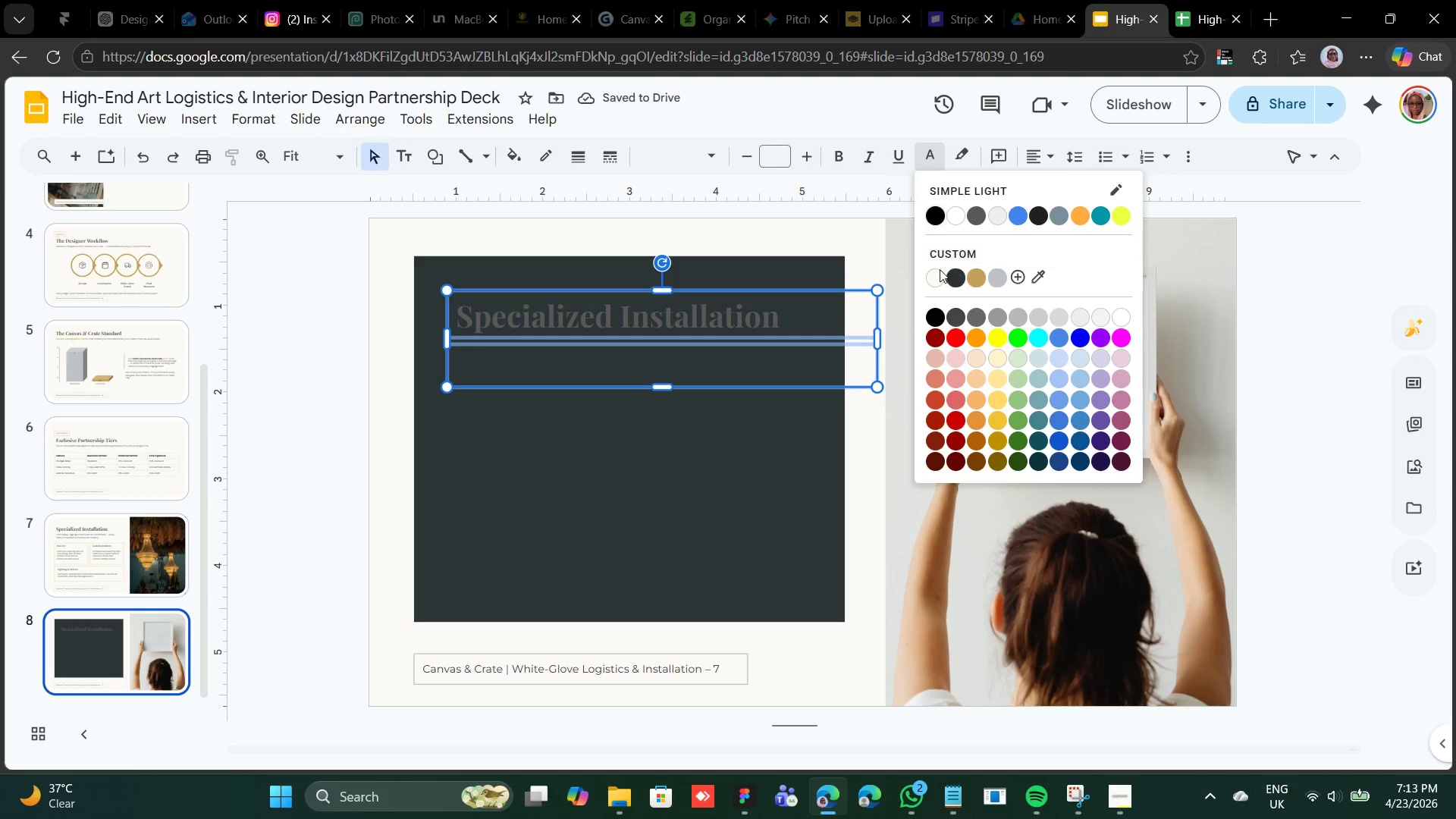 
left_click([934, 272])
 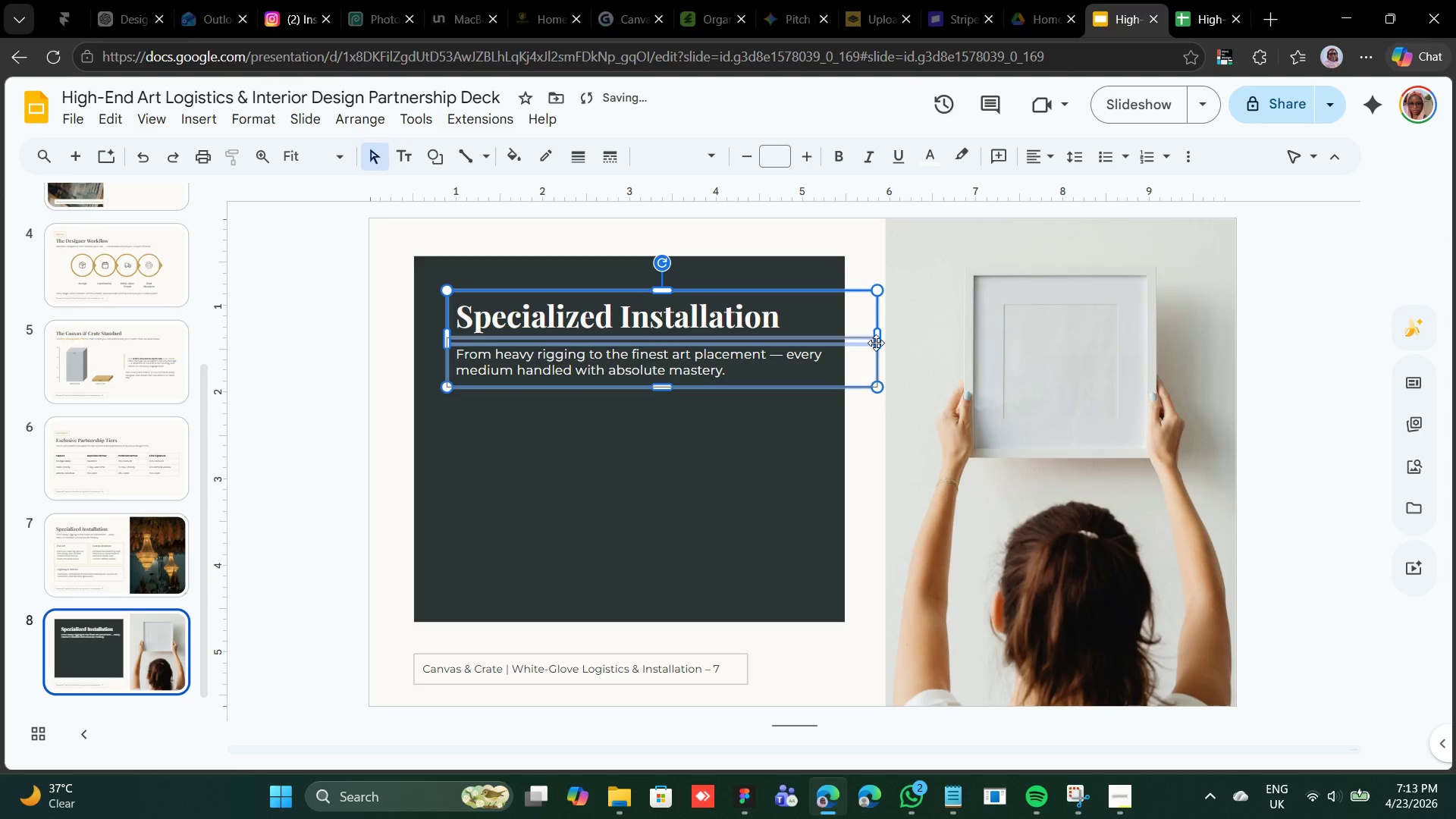 
left_click_drag(start_coordinate=[880, 343], to_coordinate=[821, 340])
 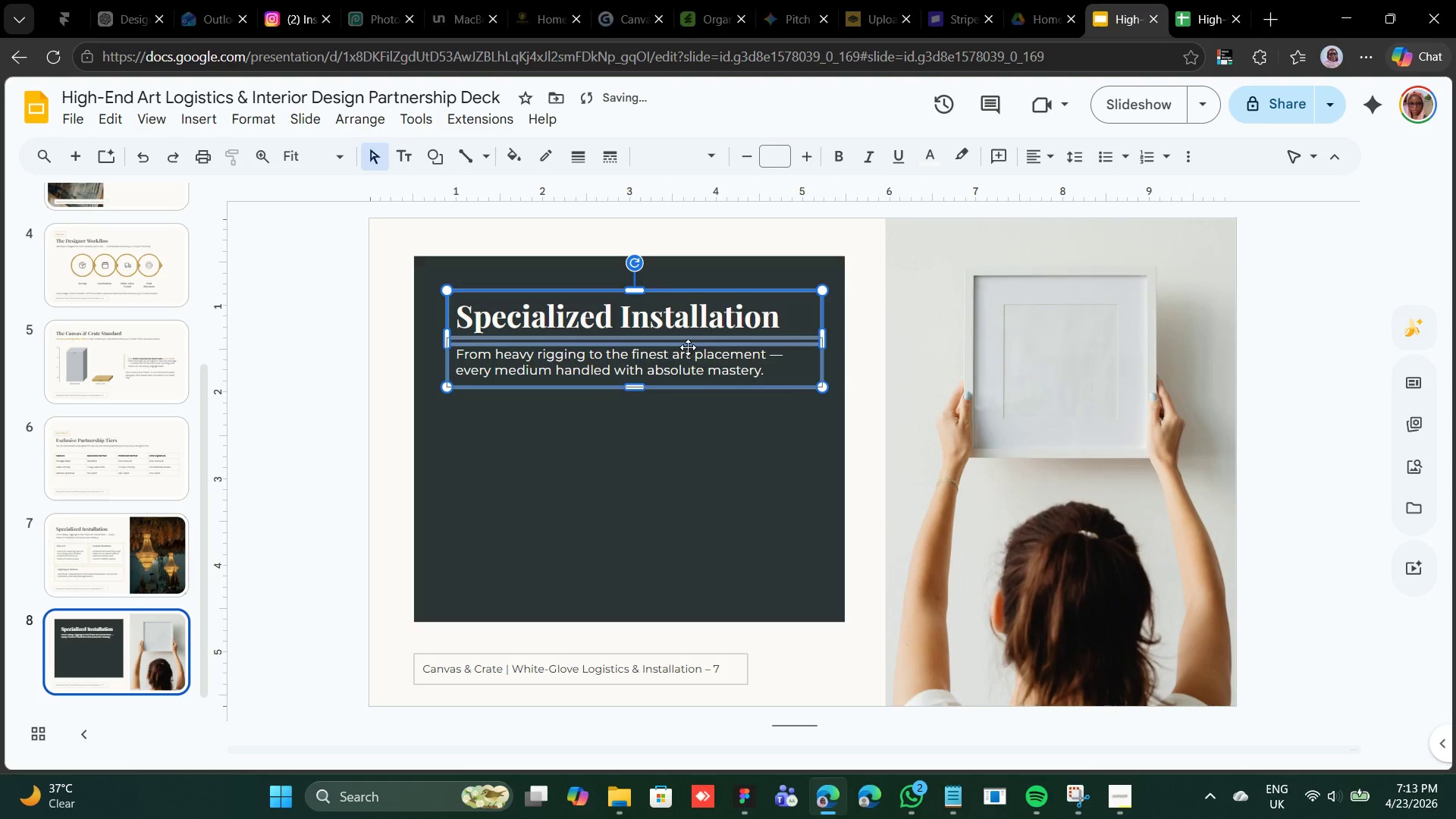 
left_click_drag(start_coordinate=[684, 342], to_coordinate=[671, 344])
 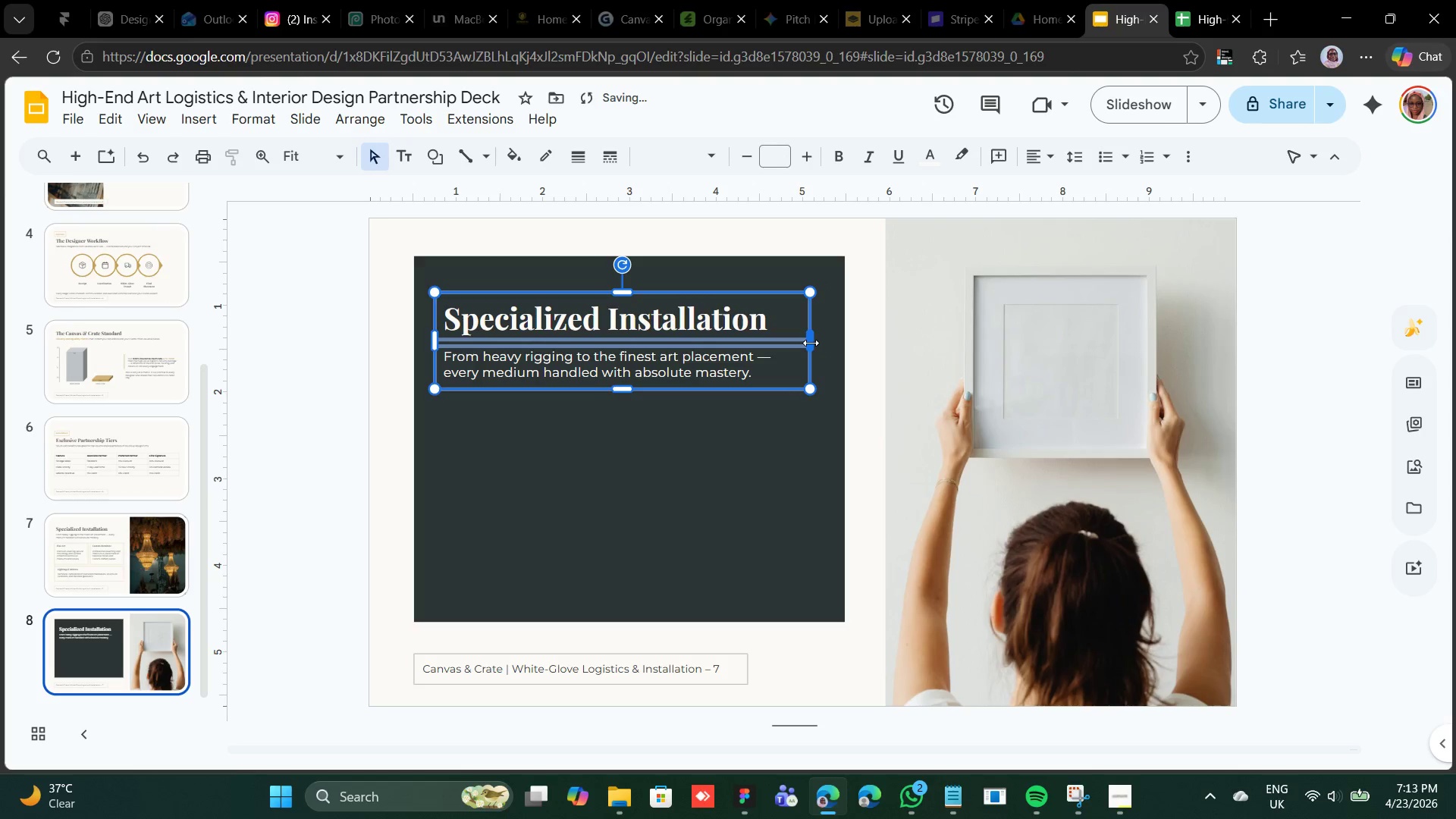 
left_click_drag(start_coordinate=[811, 343], to_coordinate=[821, 343])
 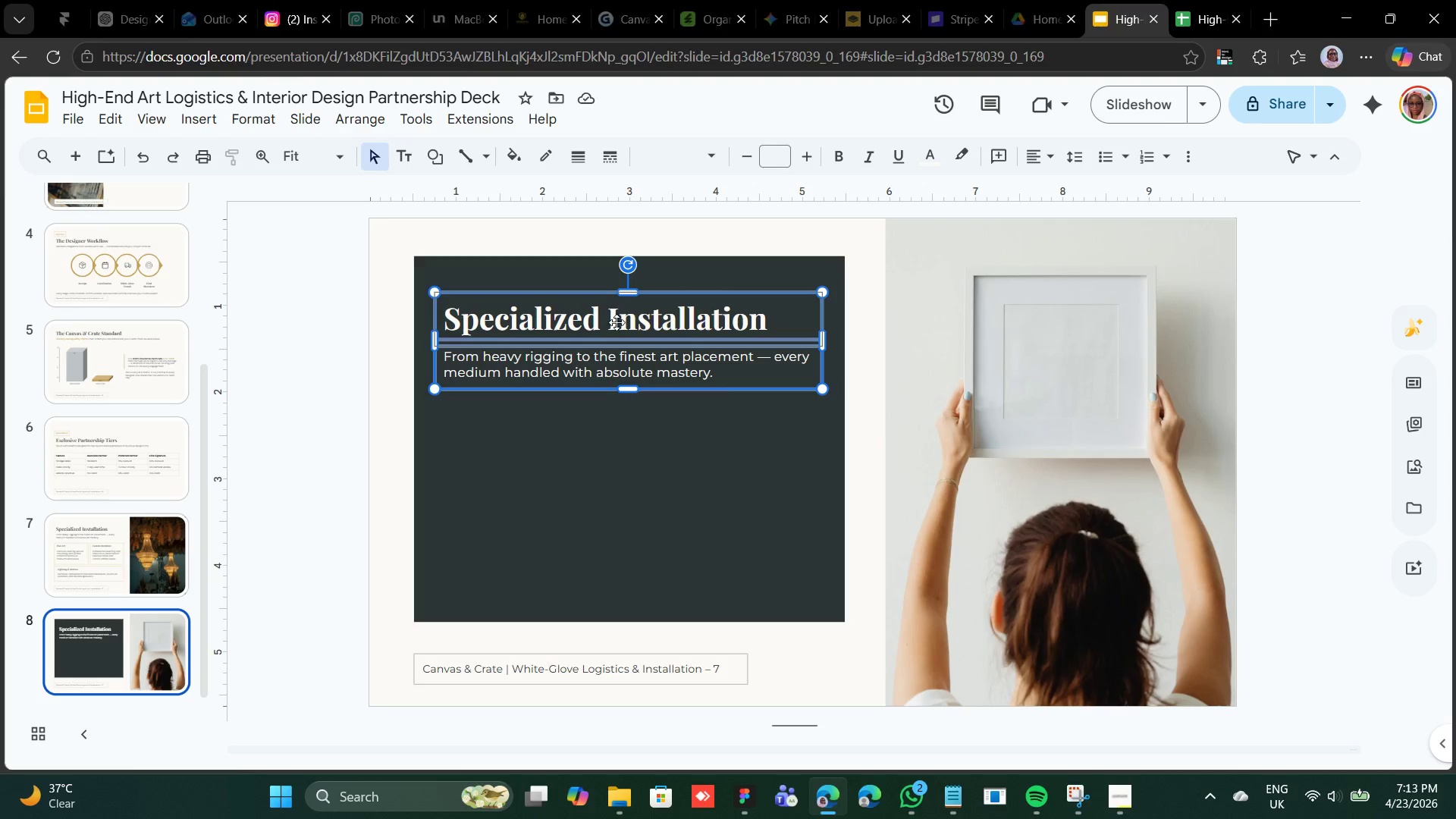 
wait(21.09)
 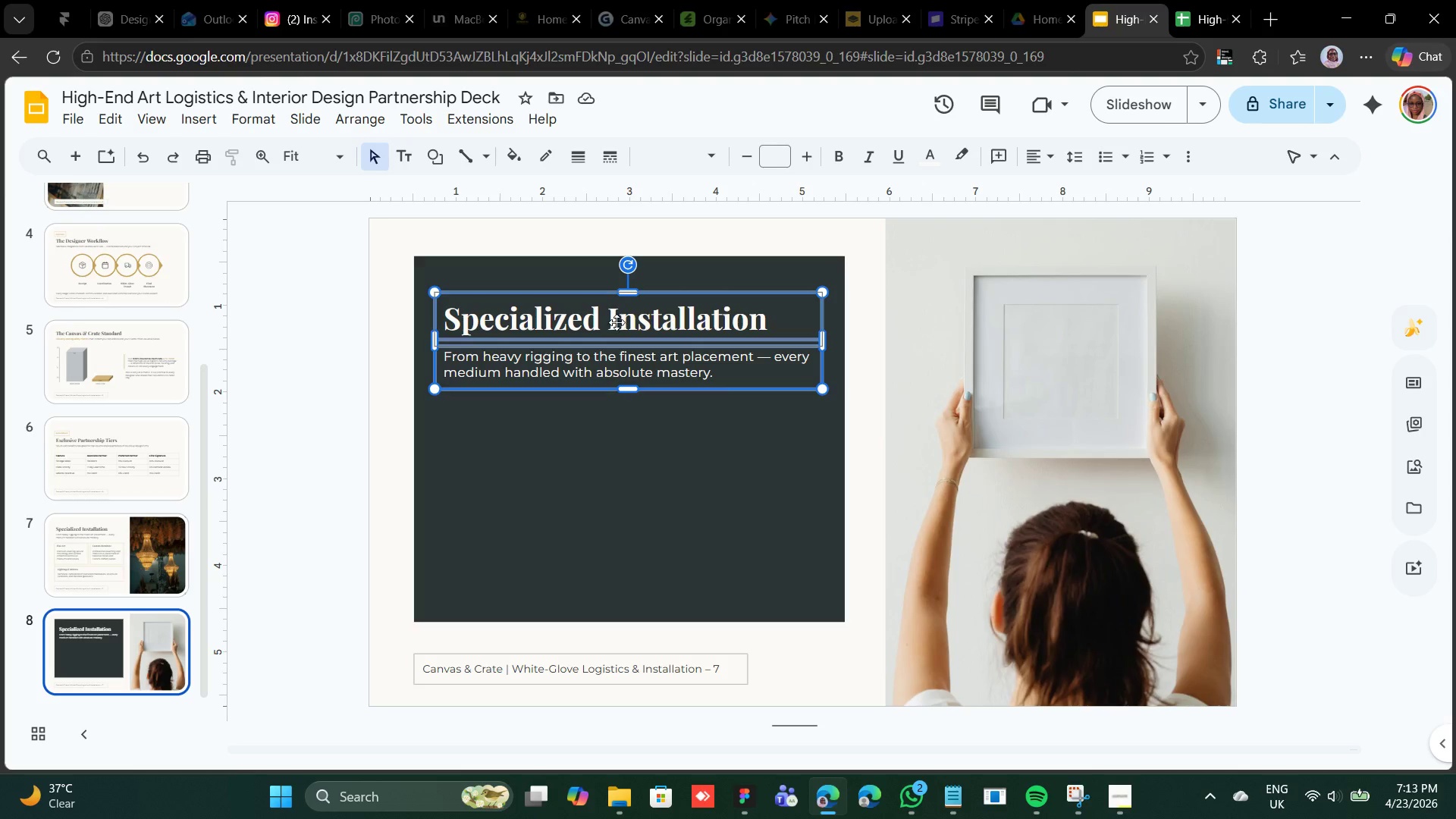 
left_click([964, 808])
 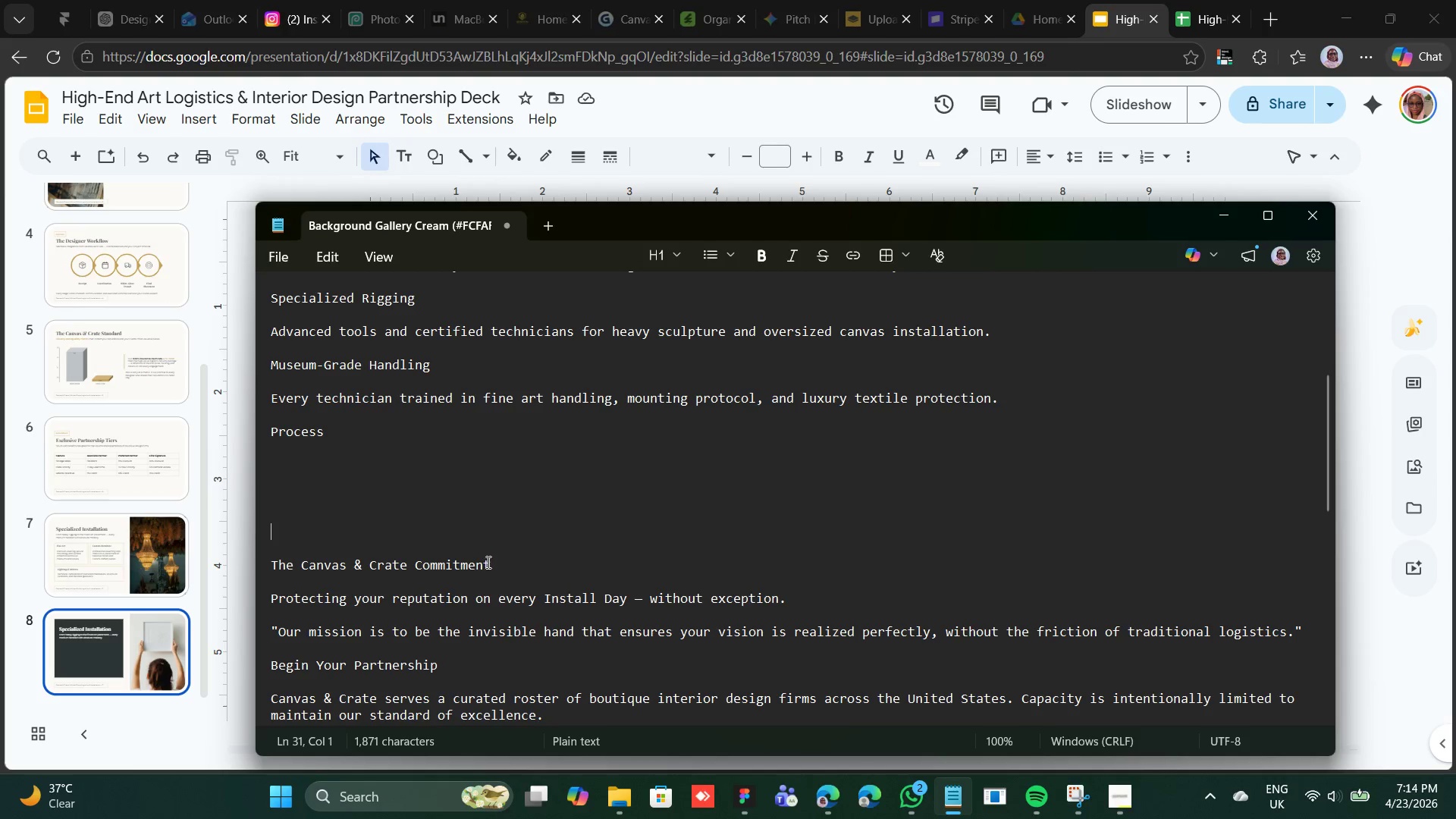 
left_click_drag(start_coordinate=[490, 561], to_coordinate=[271, 571])
 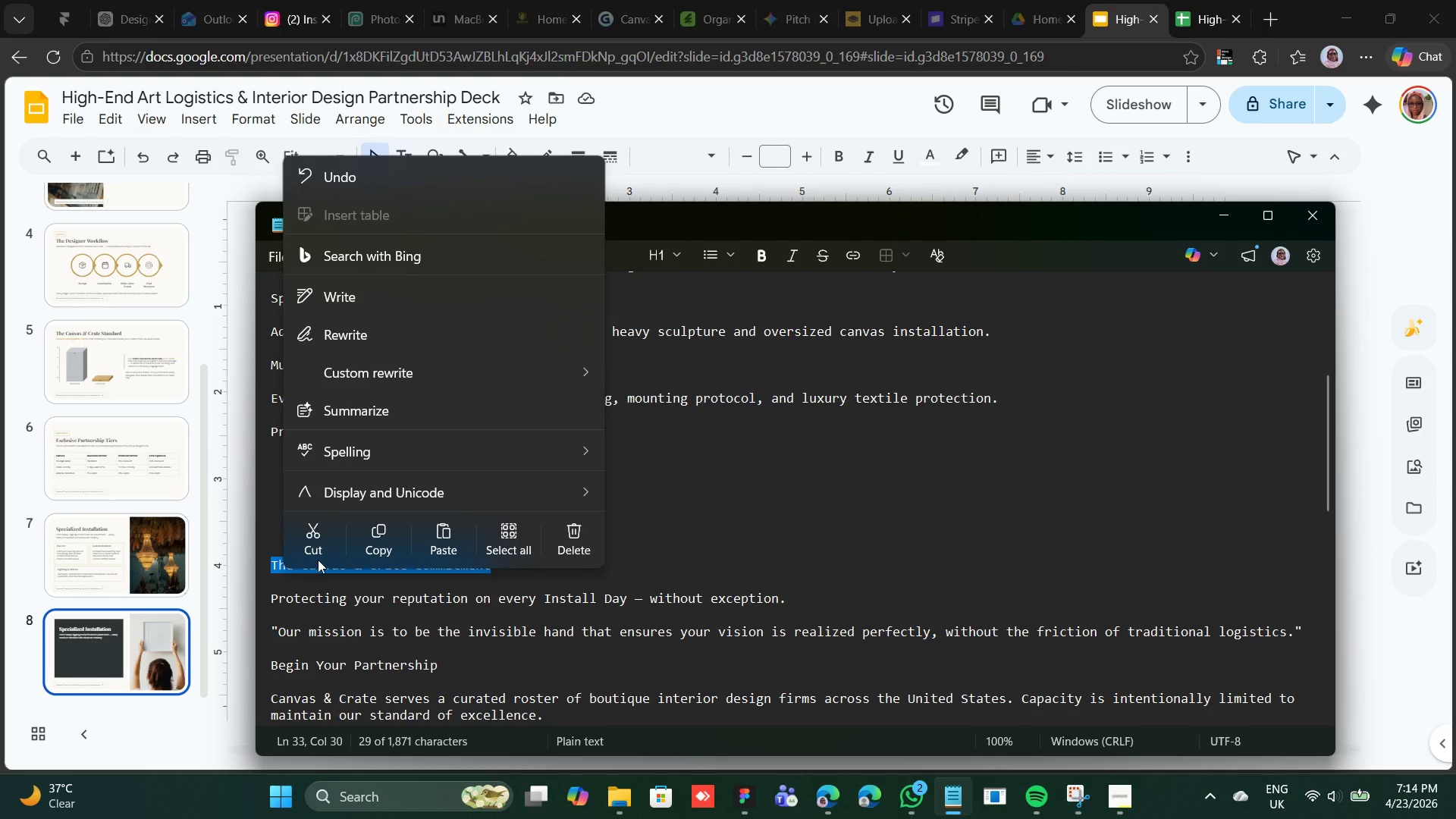 
left_click([322, 549])
 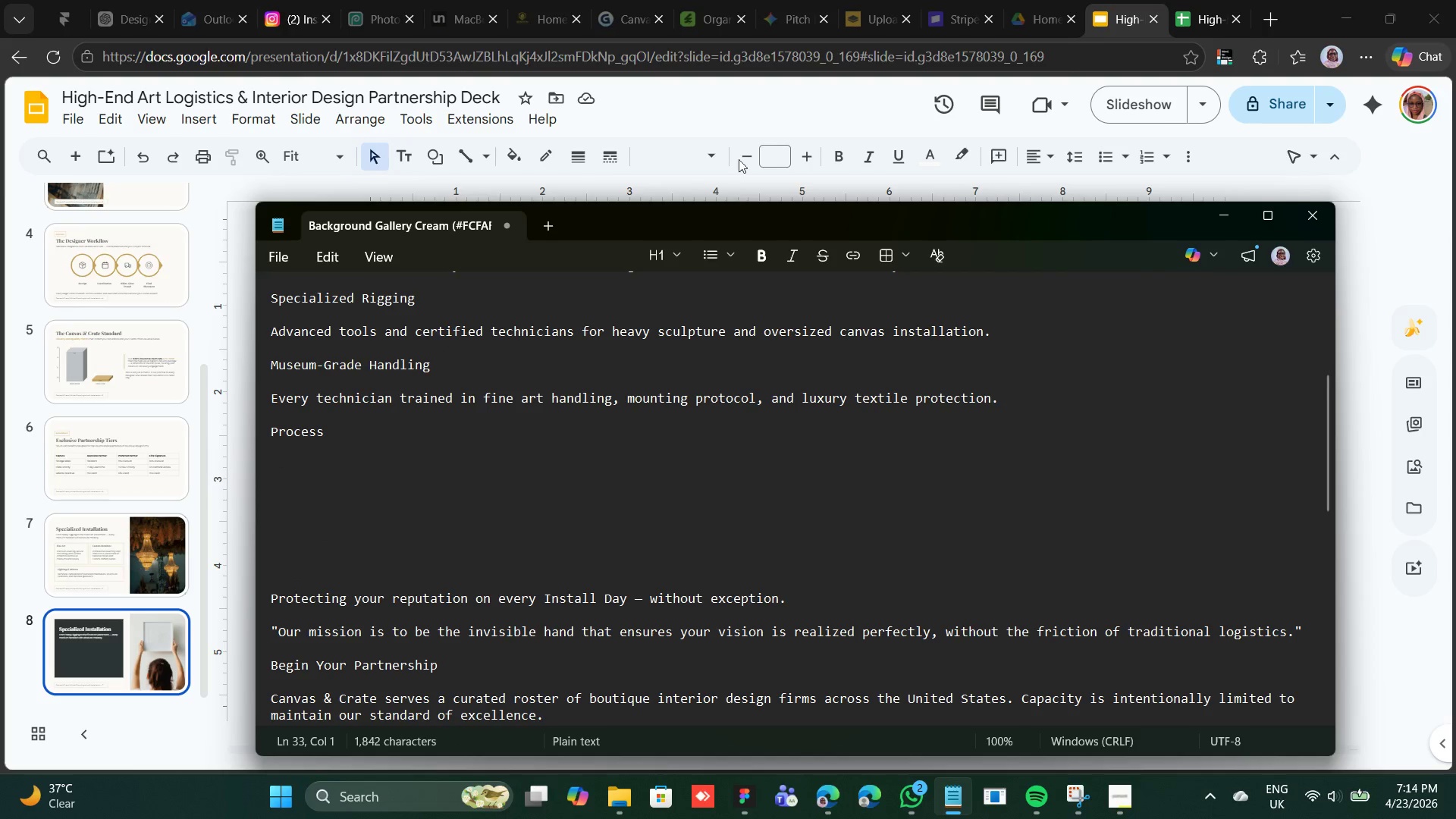 
left_click([757, 100])
 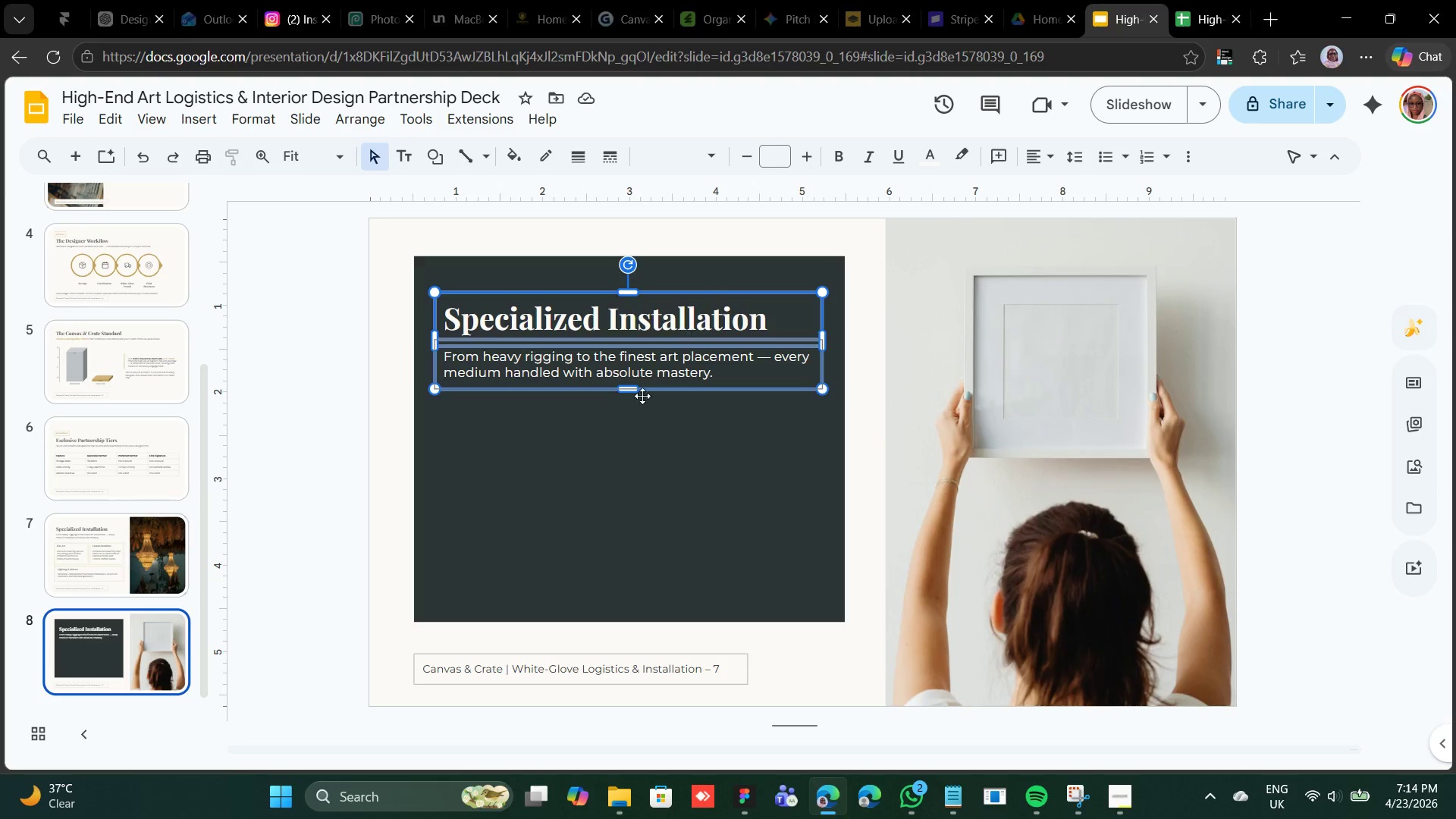 
left_click([597, 485])
 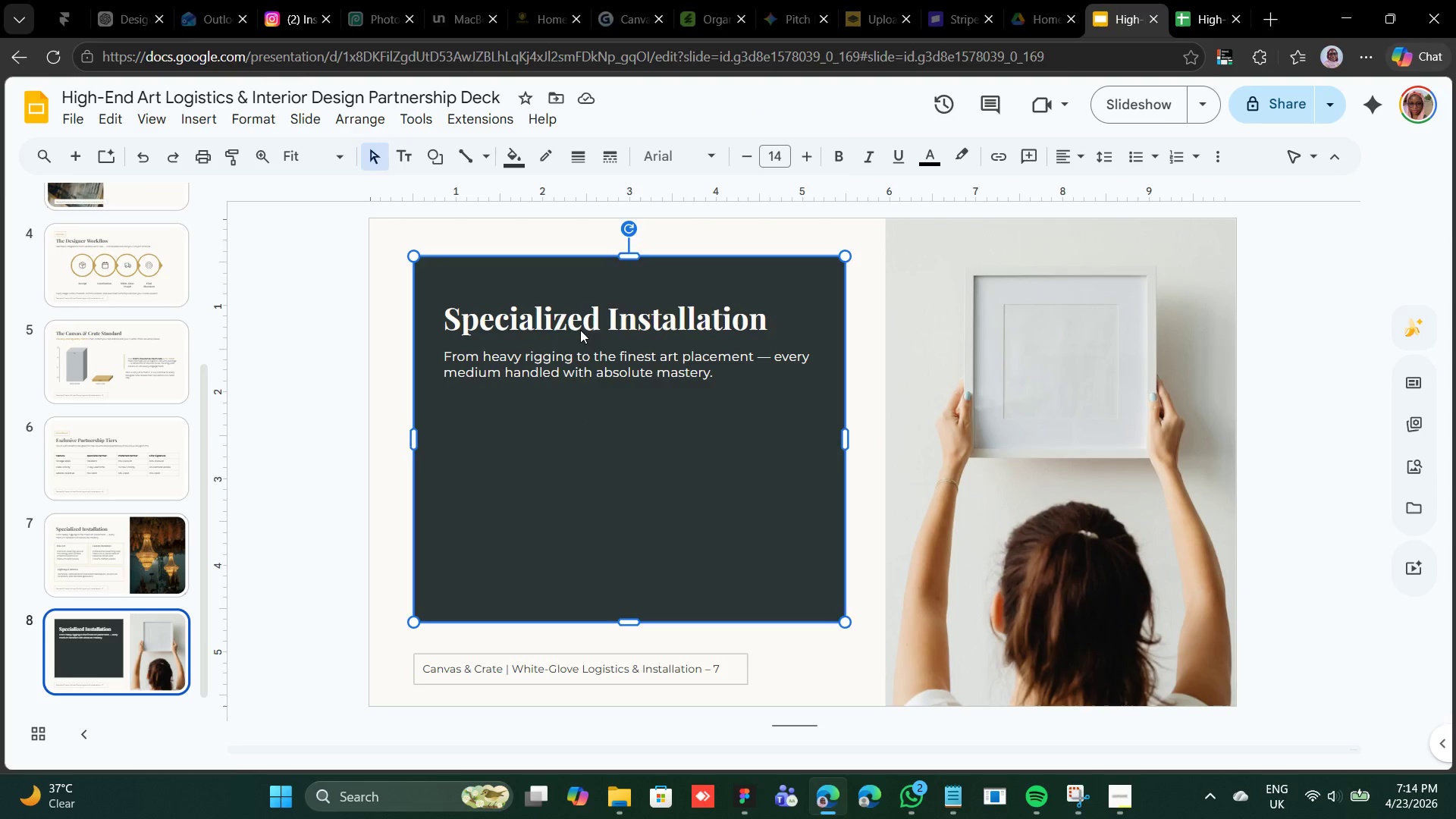 
double_click([580, 330])
 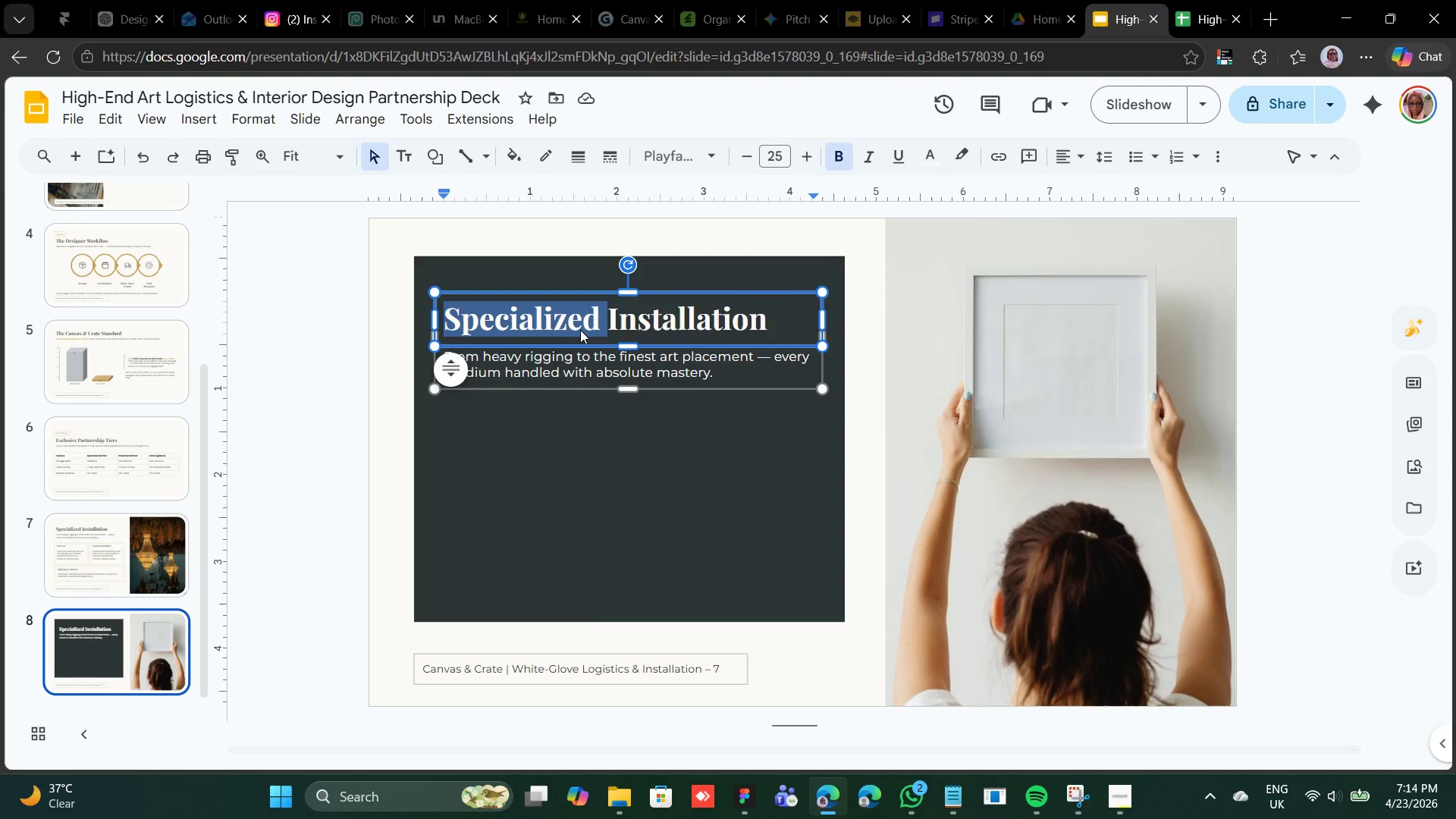 
triple_click([580, 330])
 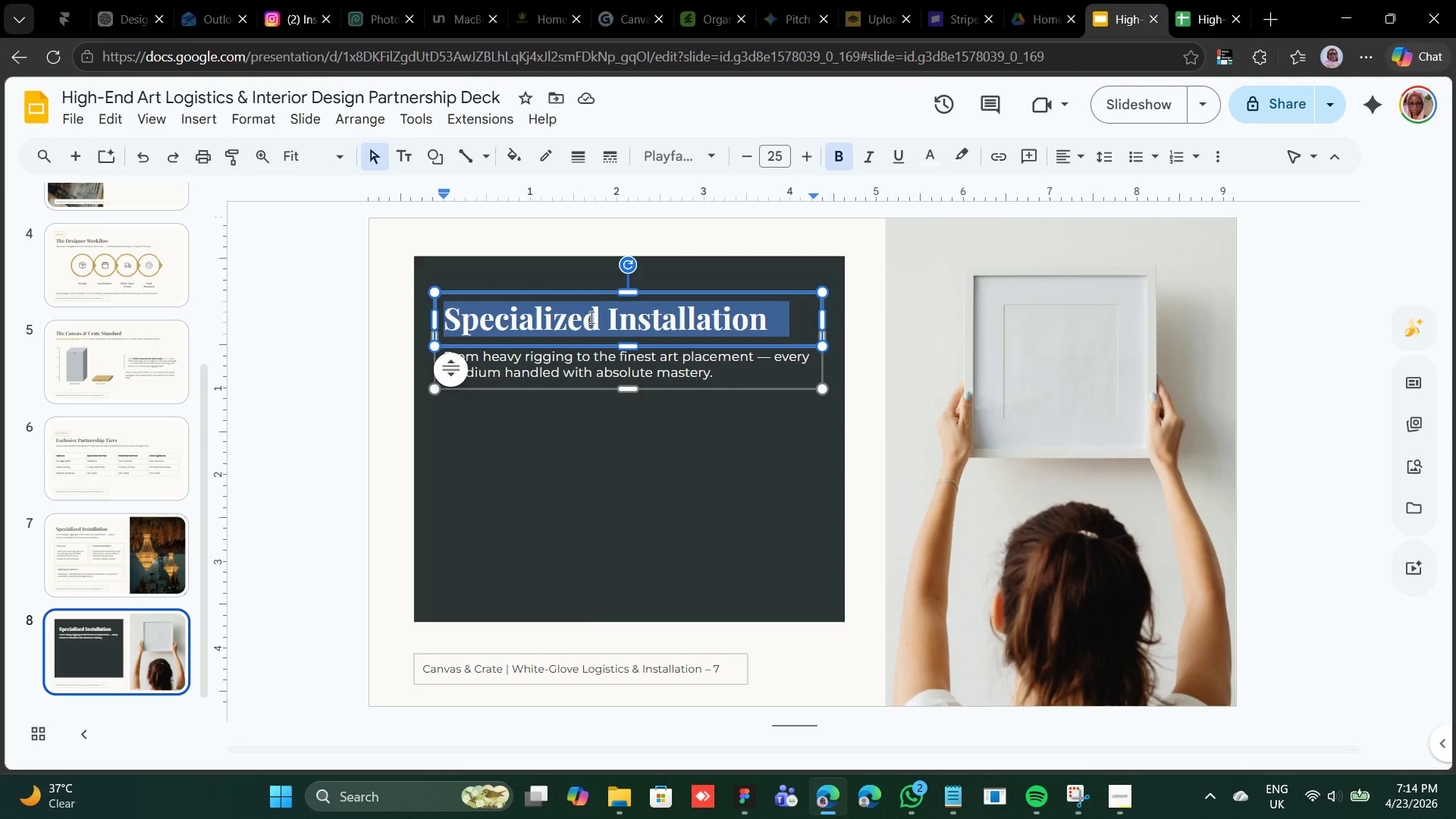 
right_click([590, 317])
 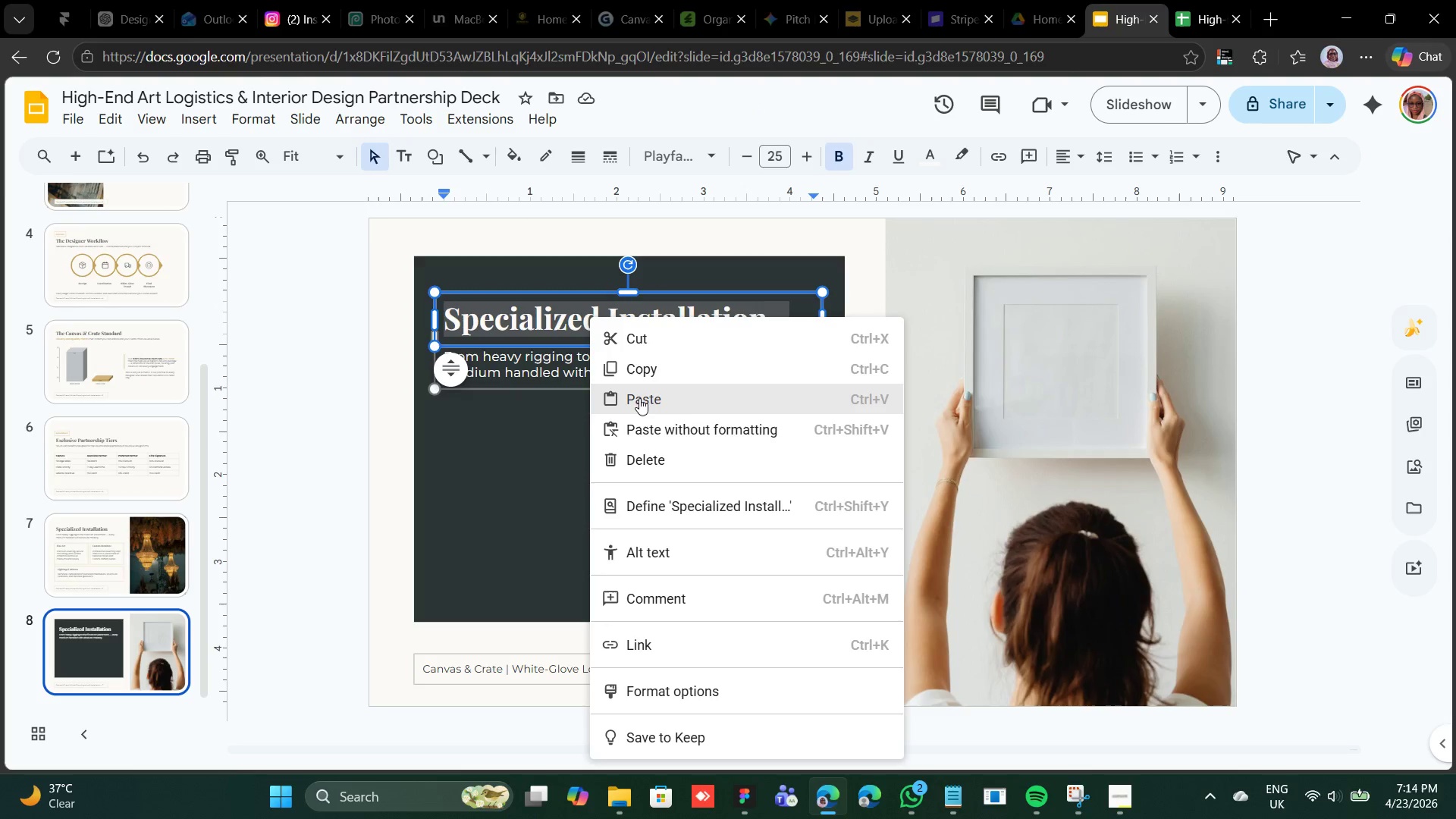 
left_click([641, 401])
 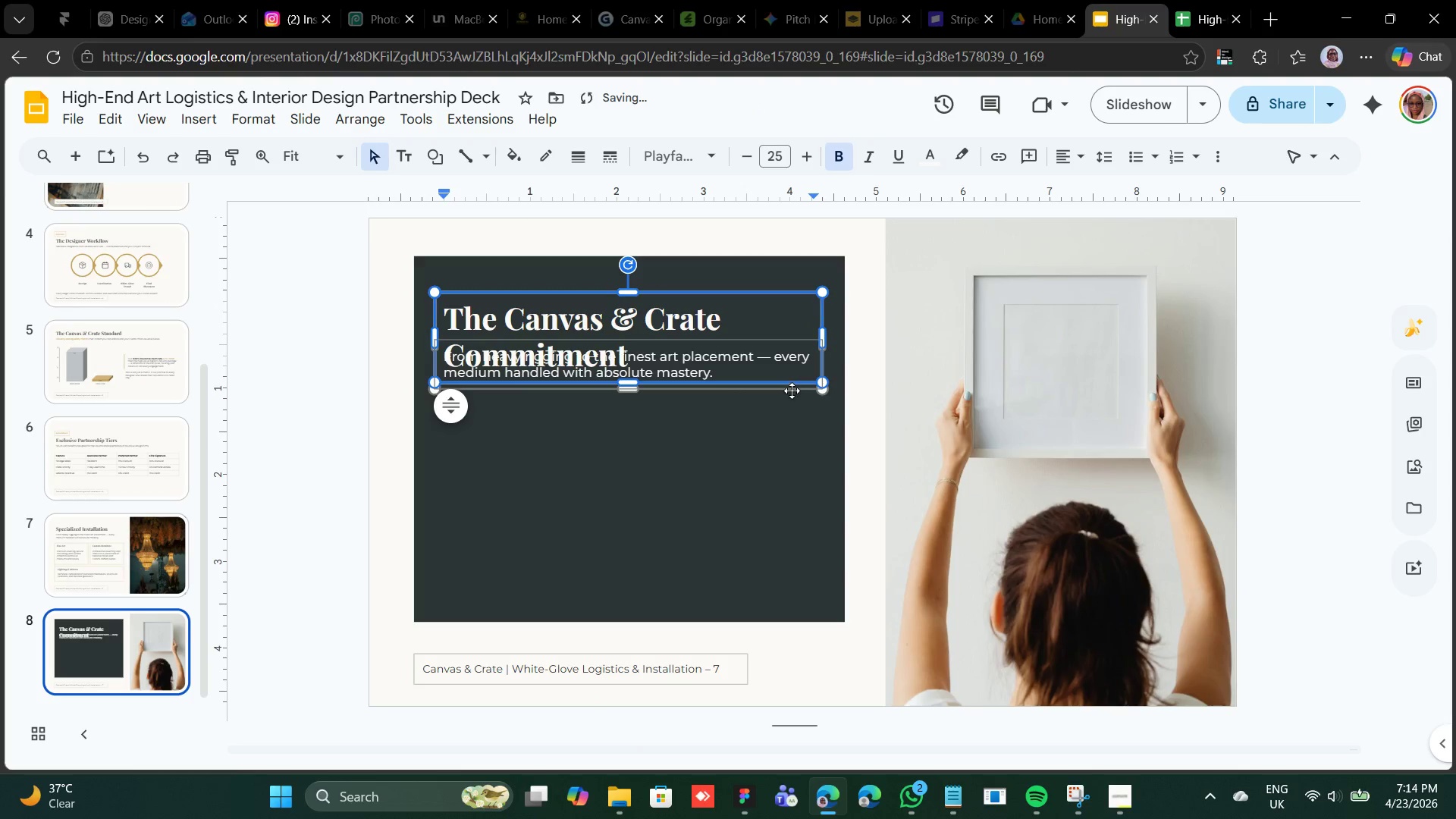 
left_click([782, 422])
 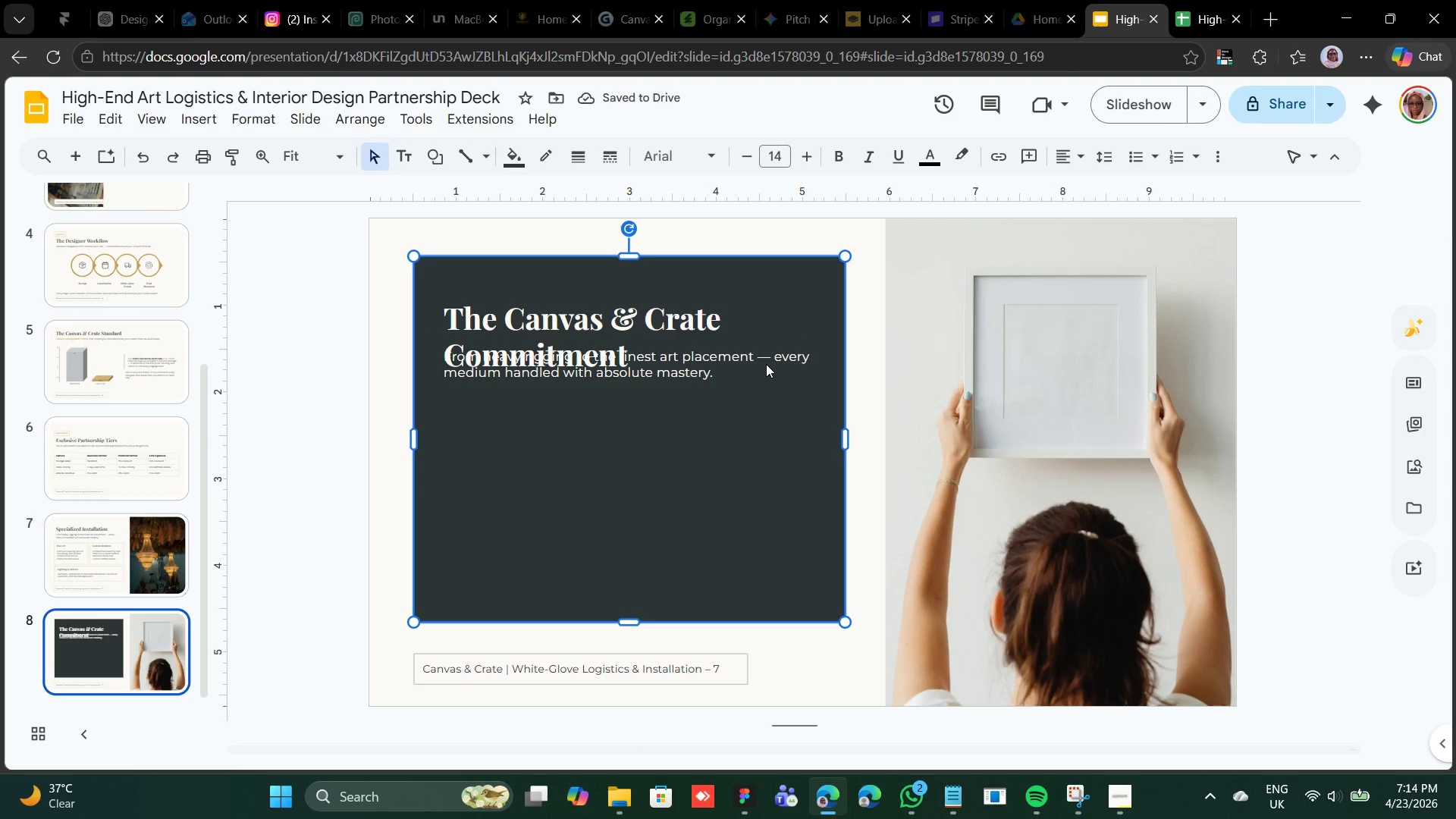 
left_click([766, 364])
 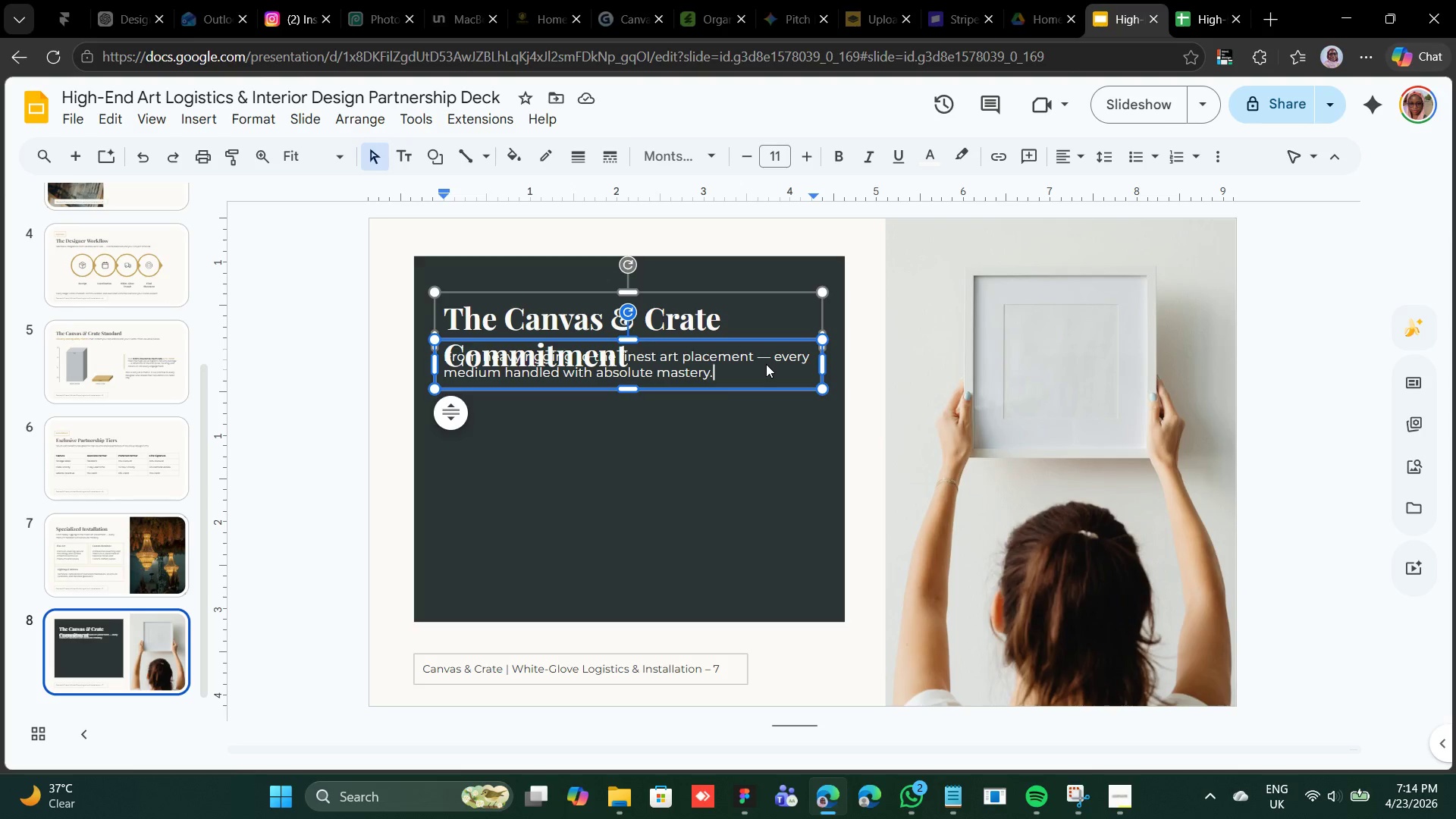 
key(Shift+ArrowUp)
 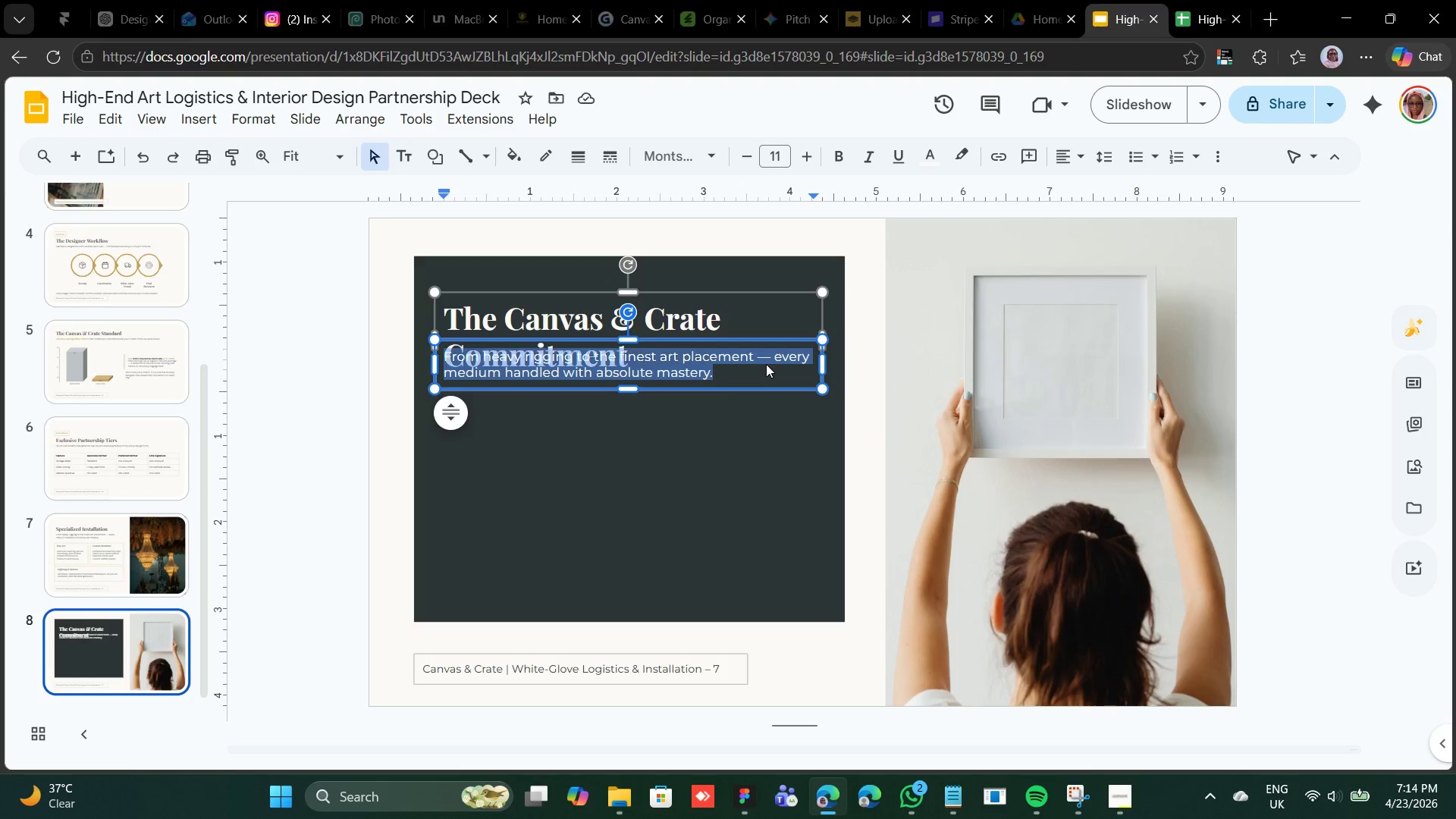 
key(Shift+ArrowUp)
 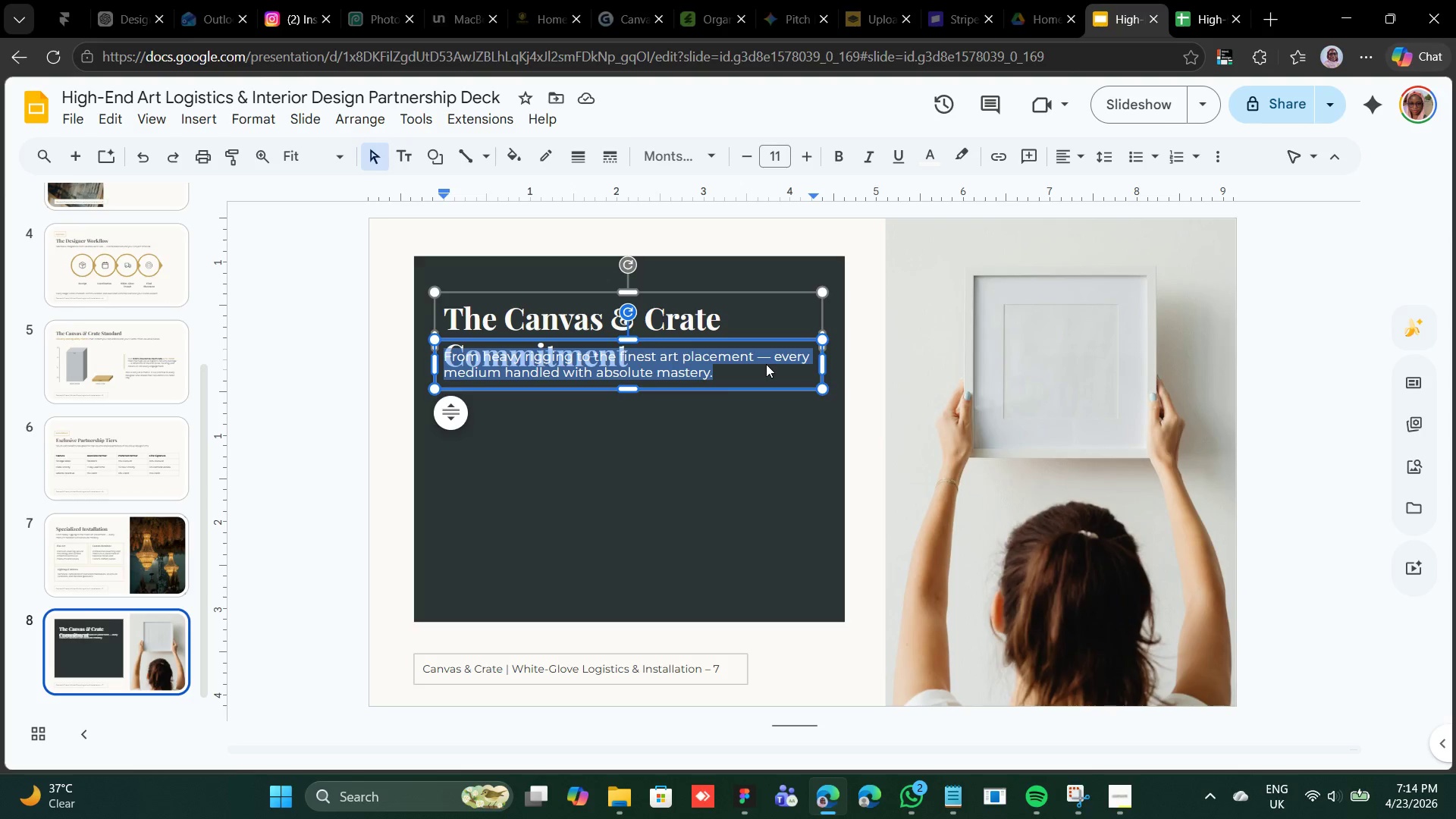 
key(Shift+ArrowUp)
 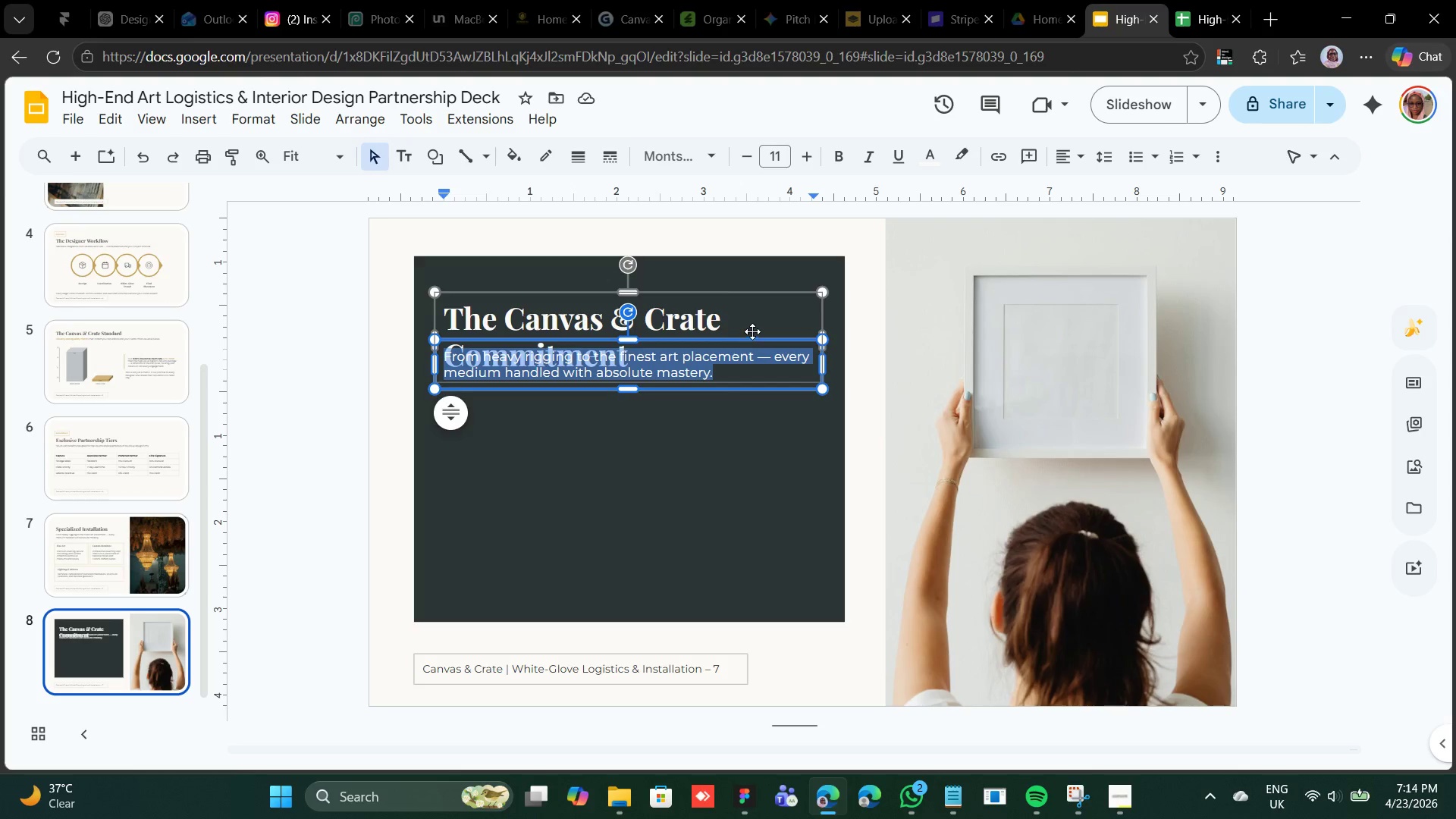 
left_click([750, 341])
 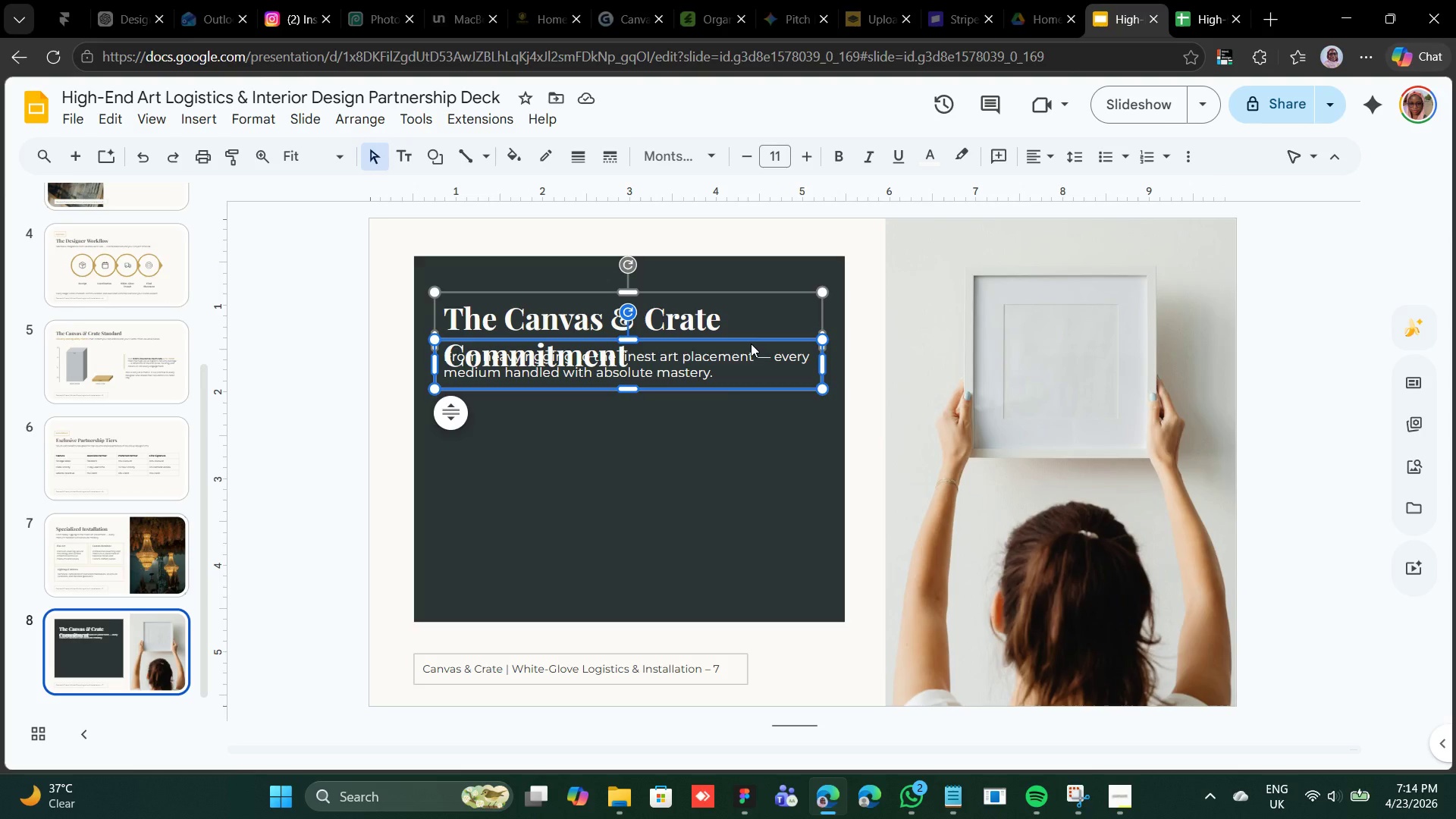 
key(Shift+ArrowDown)
 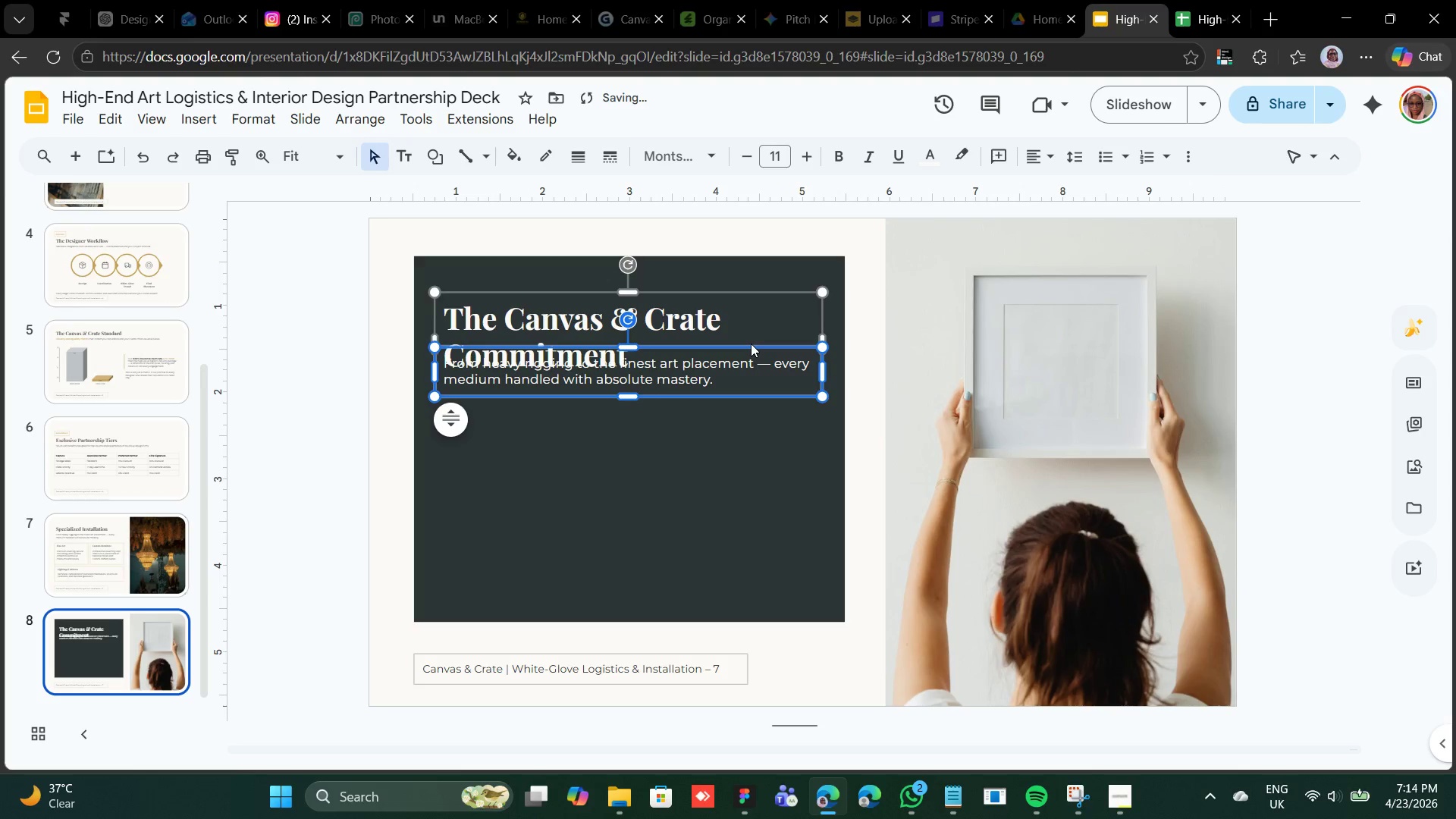 
key(Shift+ArrowDown)
 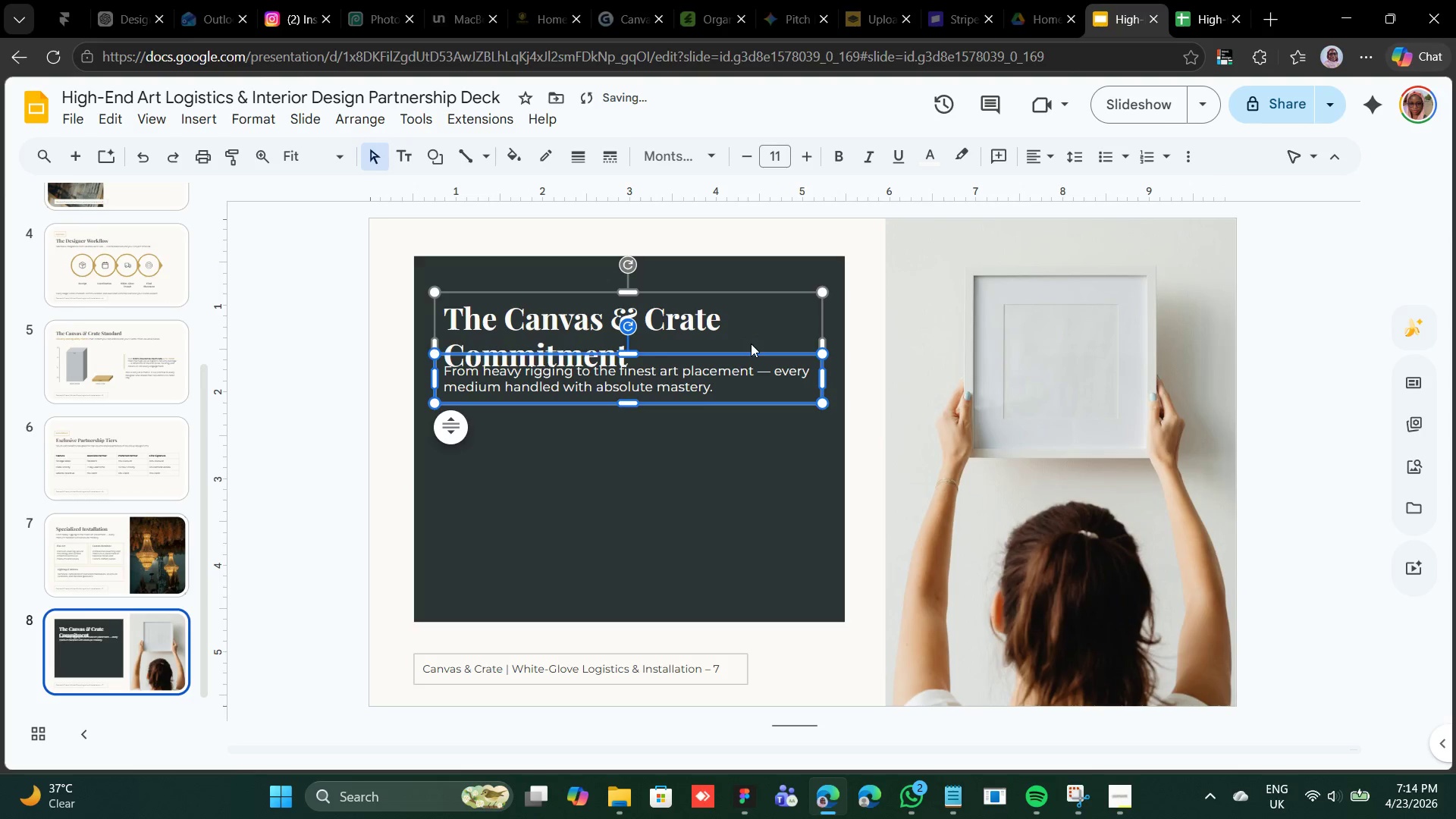 
key(Shift+ArrowDown)
 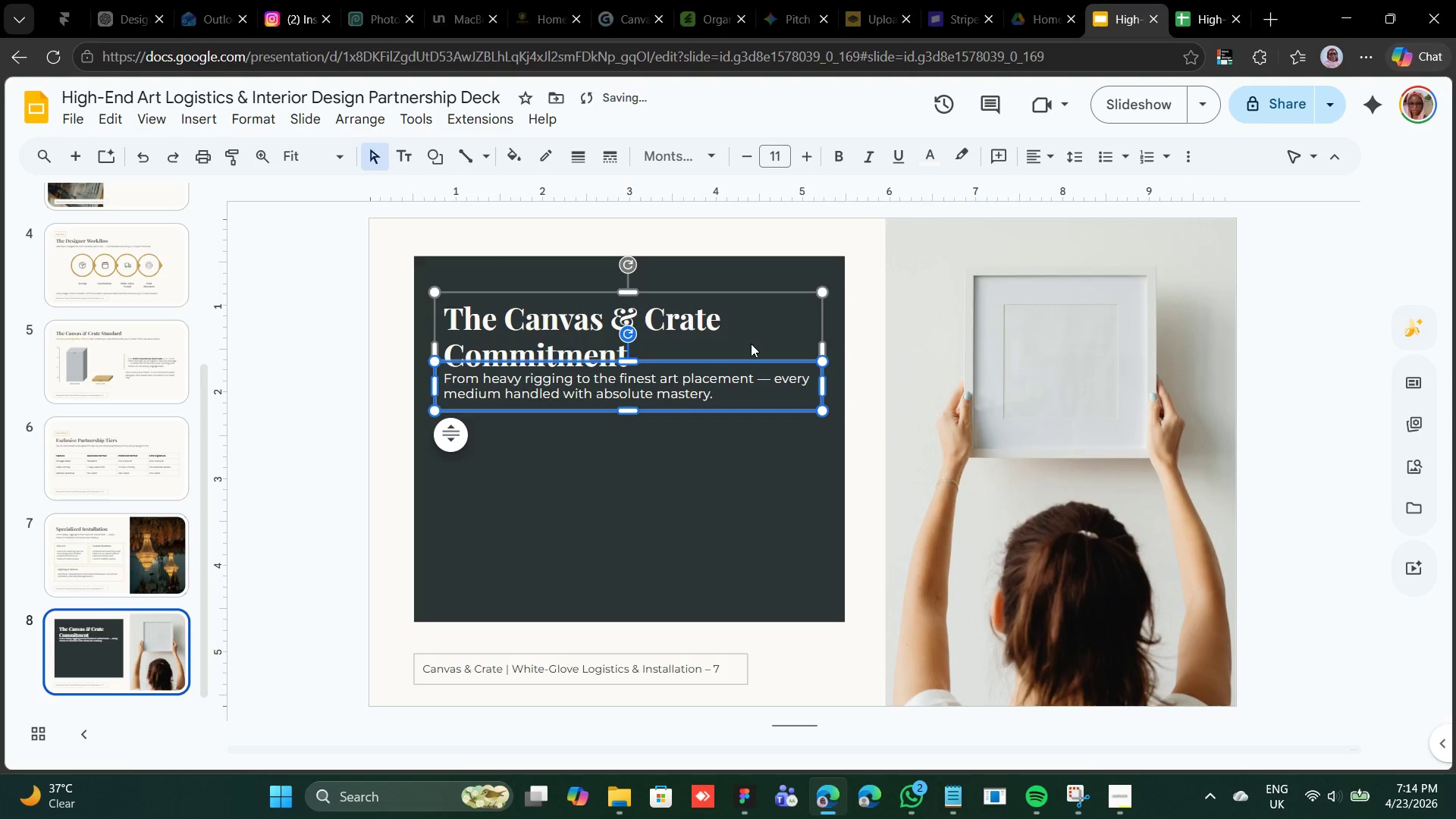 
key(Shift+ArrowDown)
 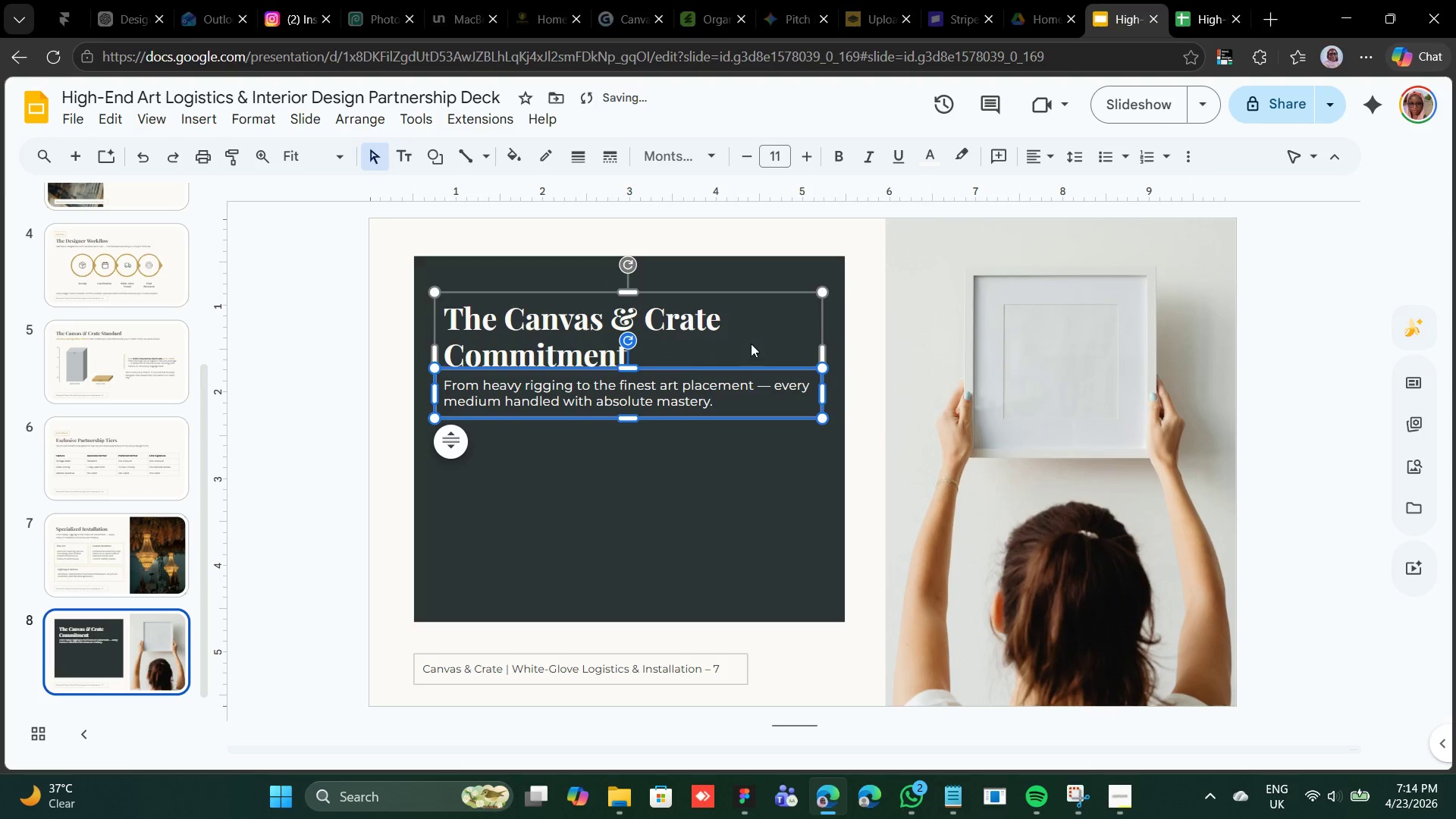 
key(Shift+ArrowDown)
 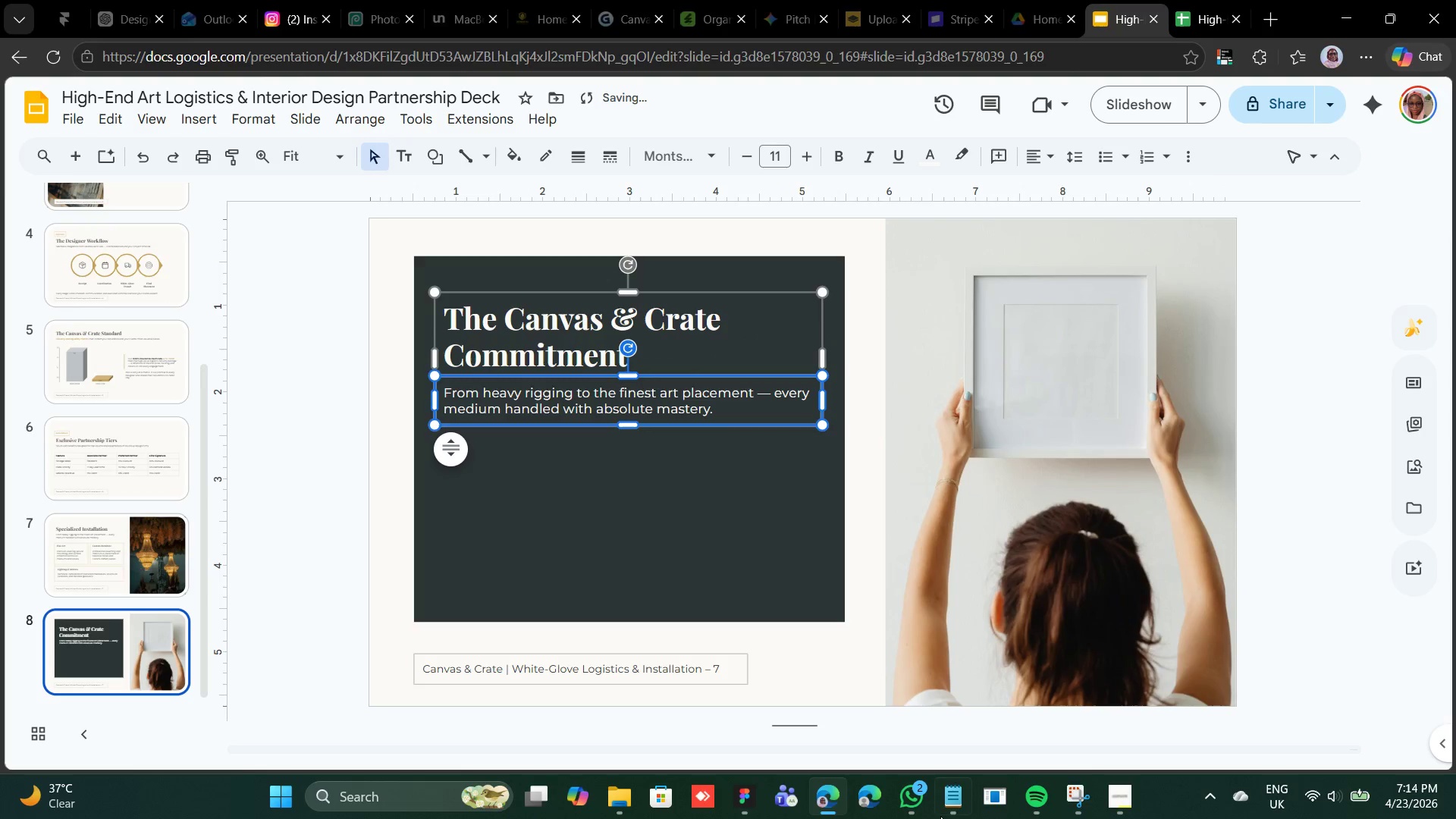 
left_click([957, 800])
 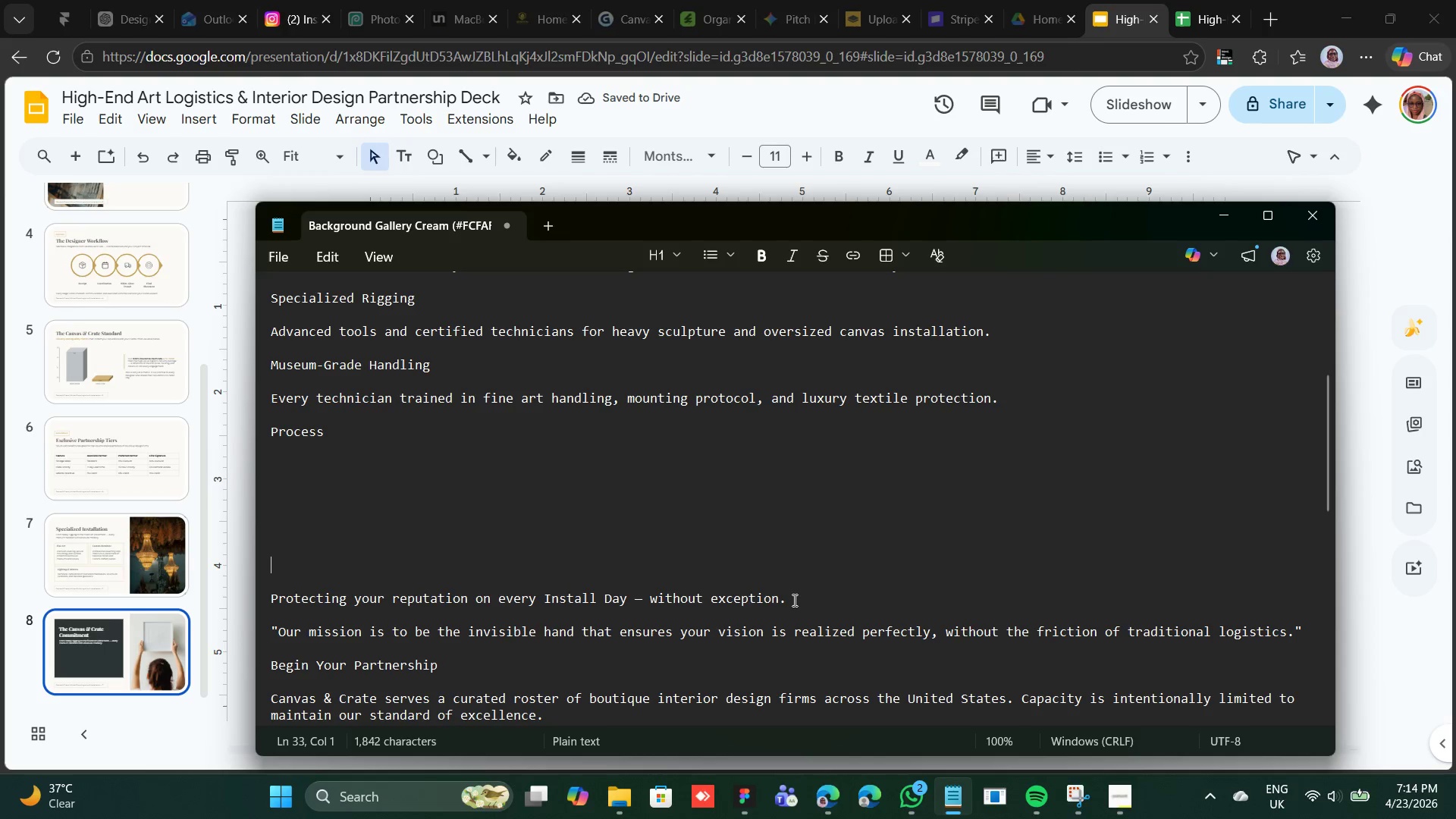 
left_click_drag(start_coordinate=[789, 600], to_coordinate=[274, 579])
 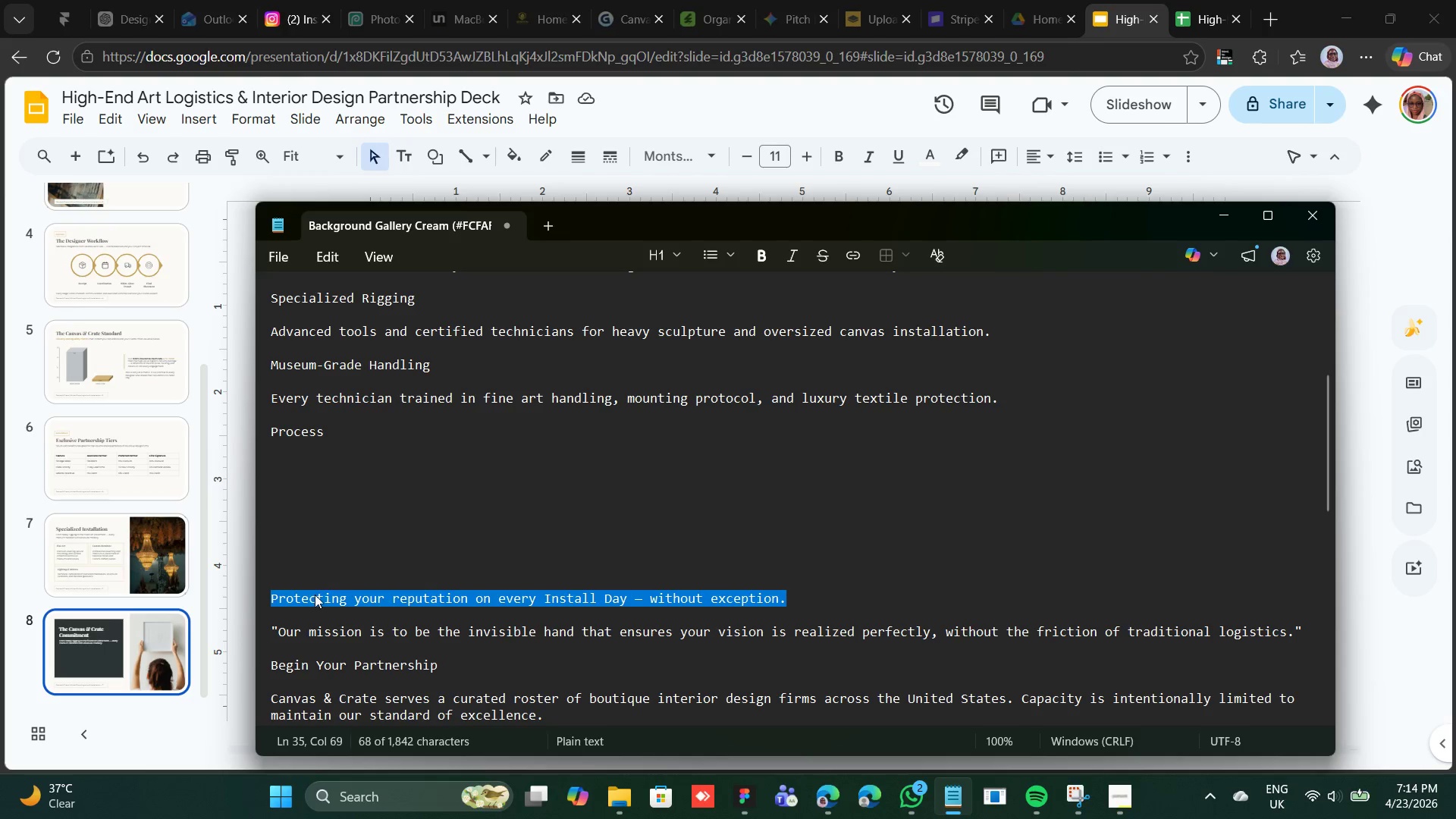 
right_click([315, 595])
 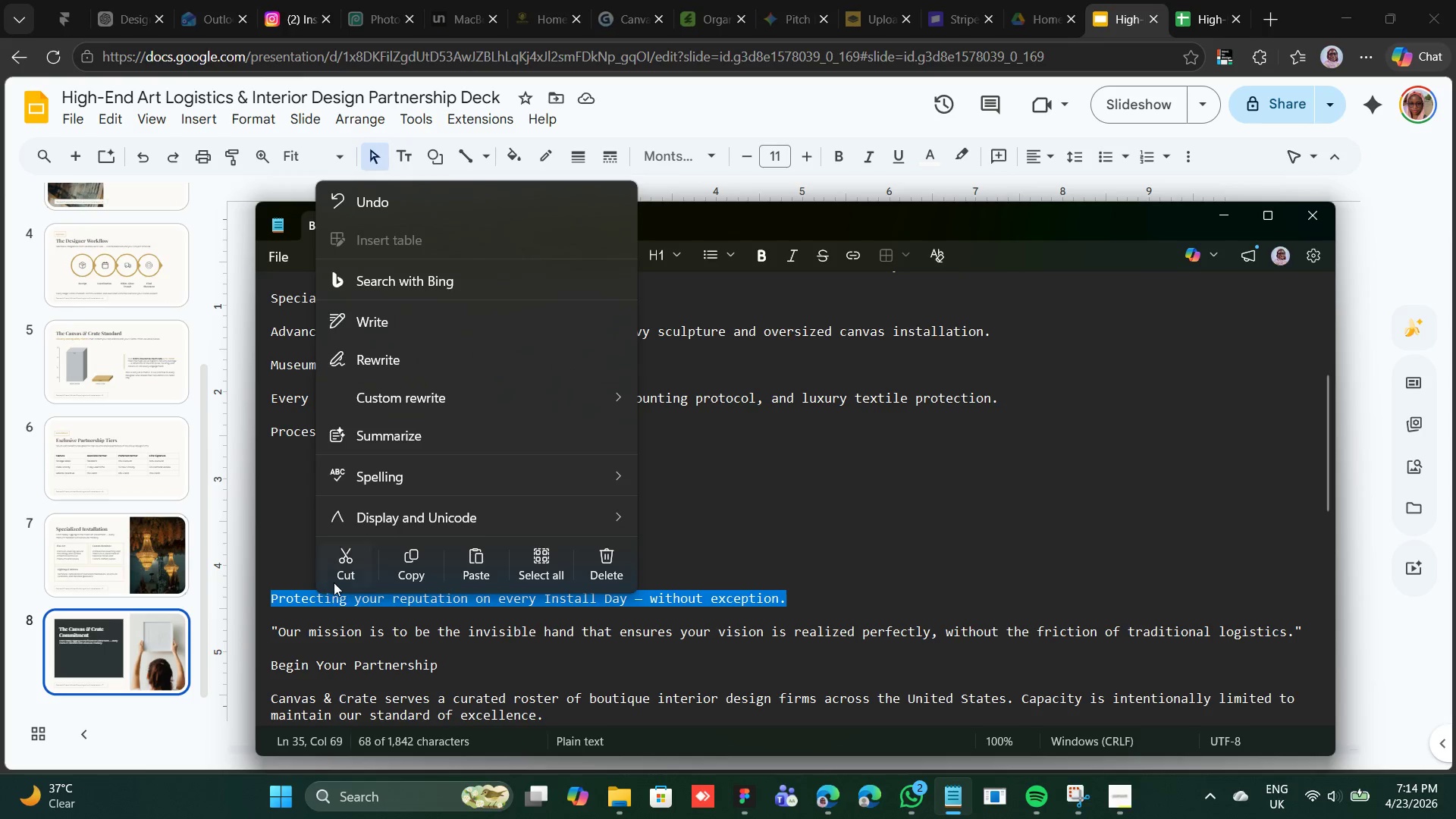 
left_click([341, 566])
 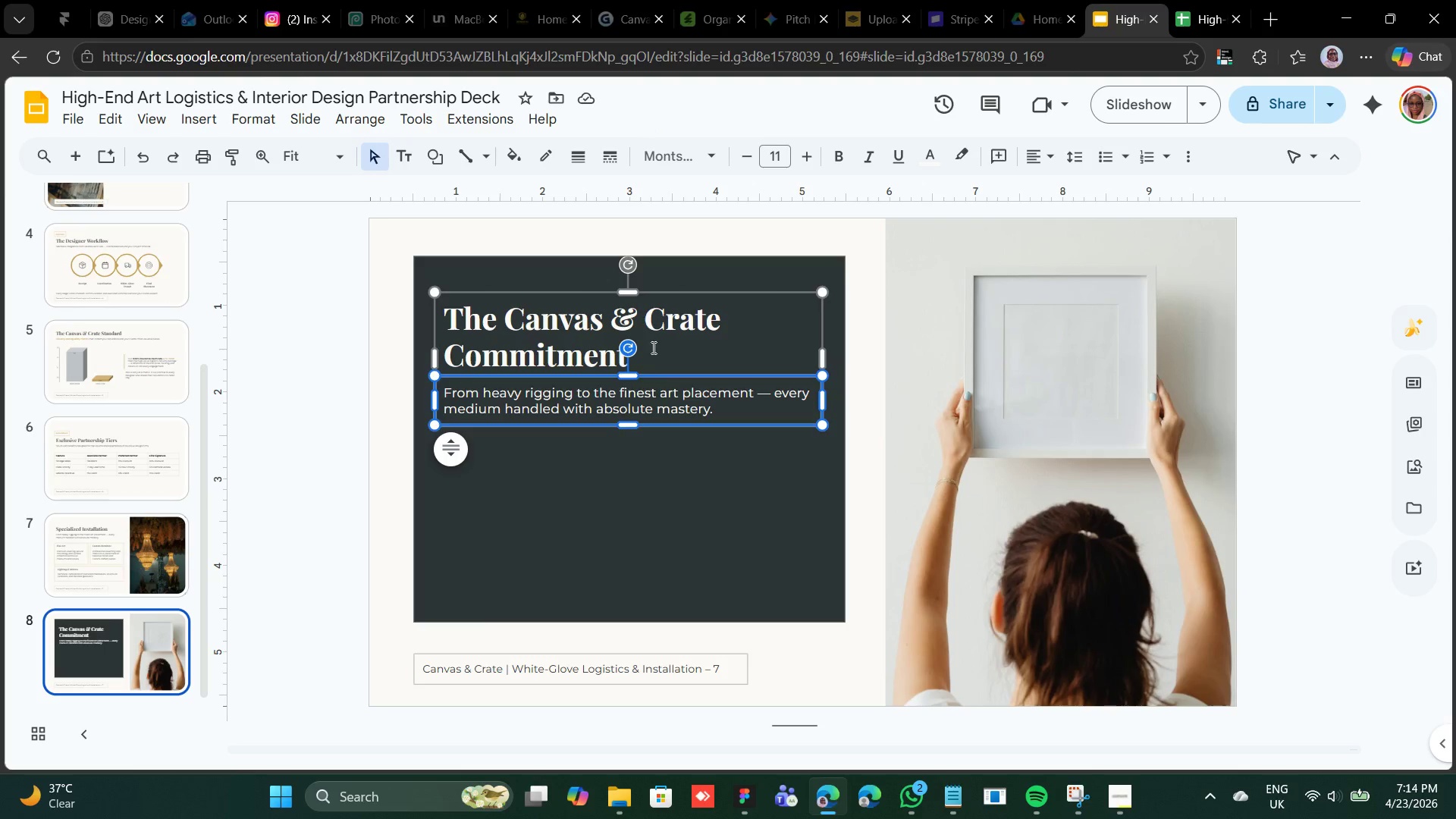 
double_click([648, 396])
 